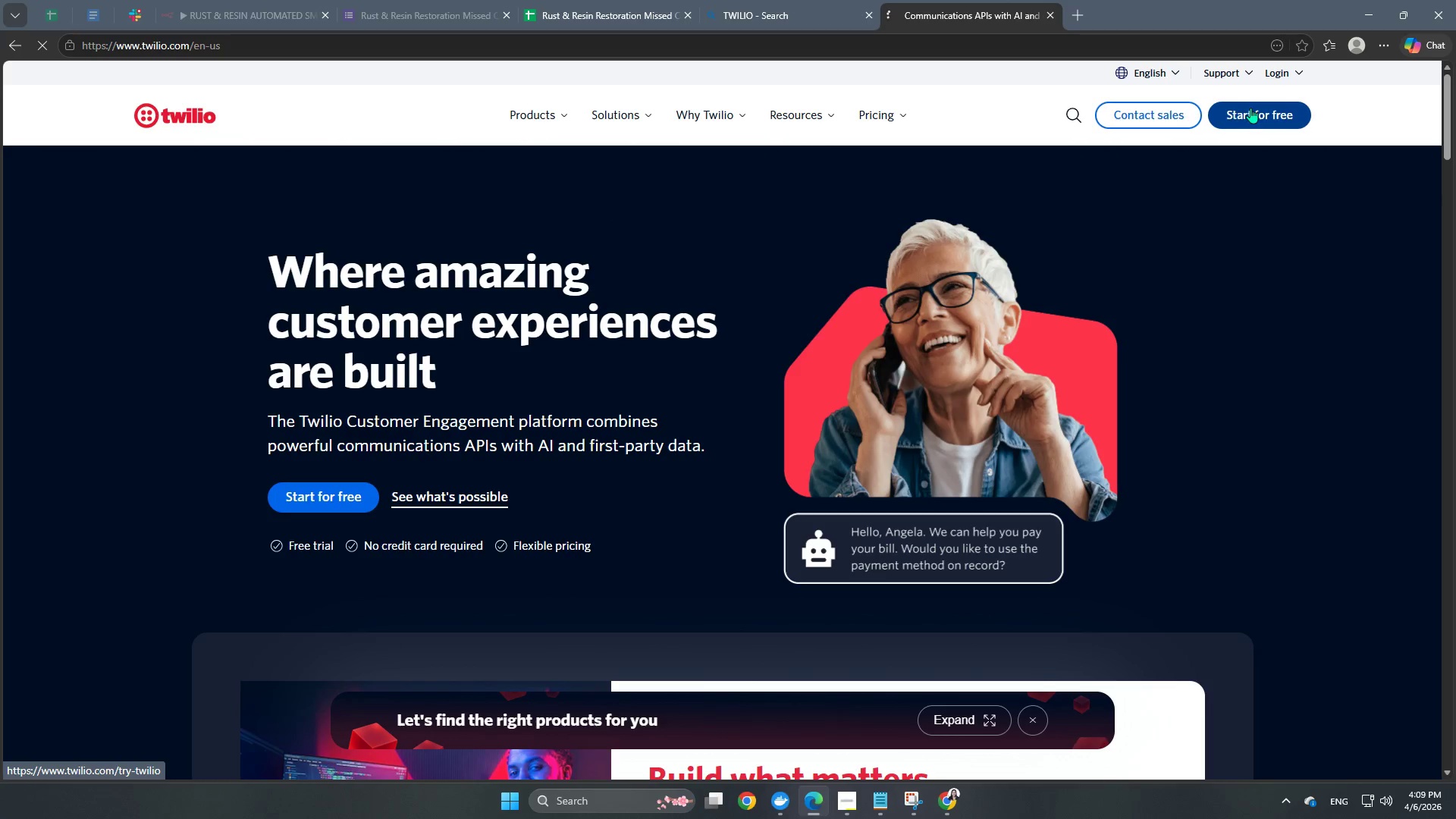 
left_click([973, 626])
 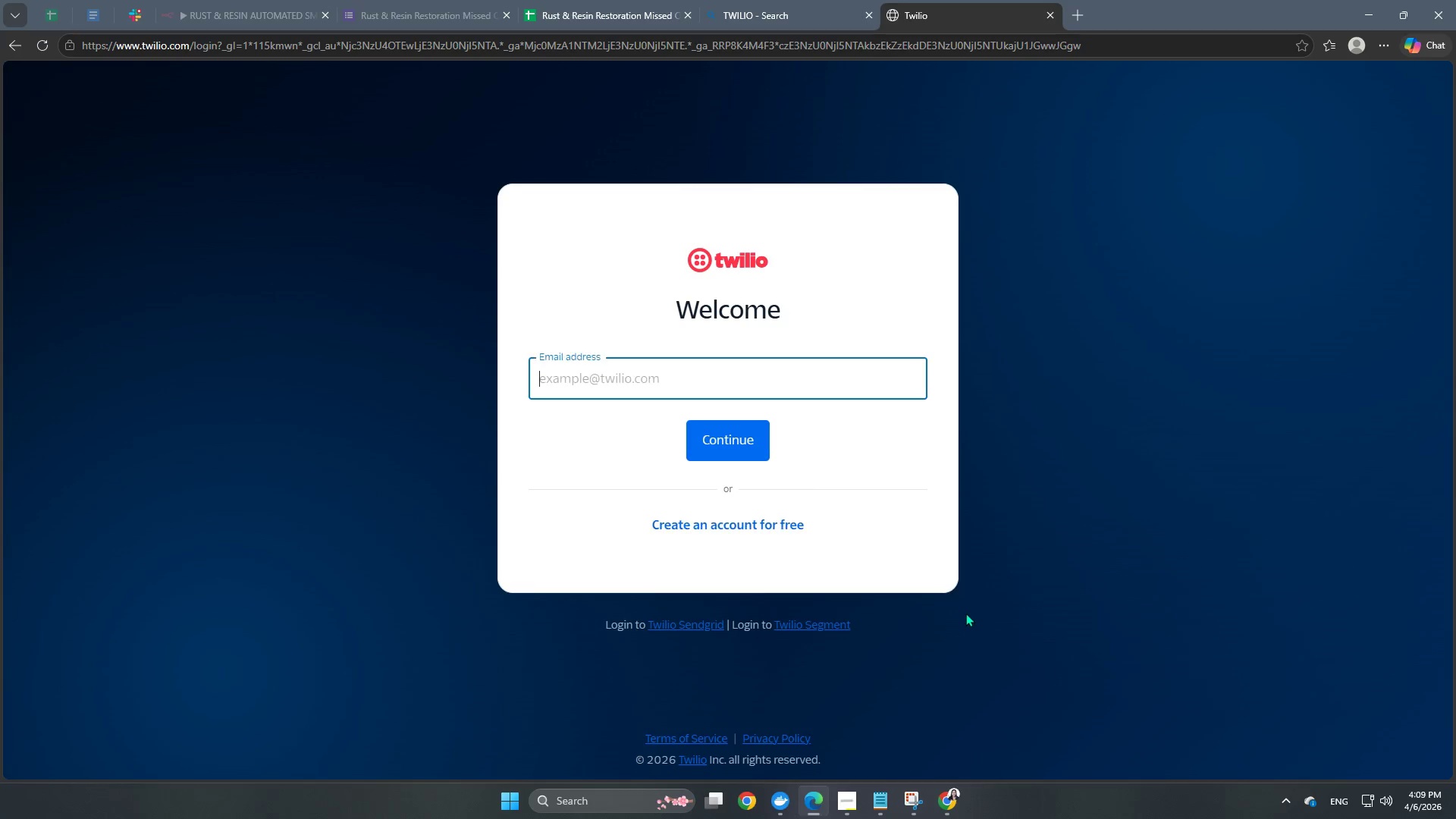 
left_click([608, 384])
 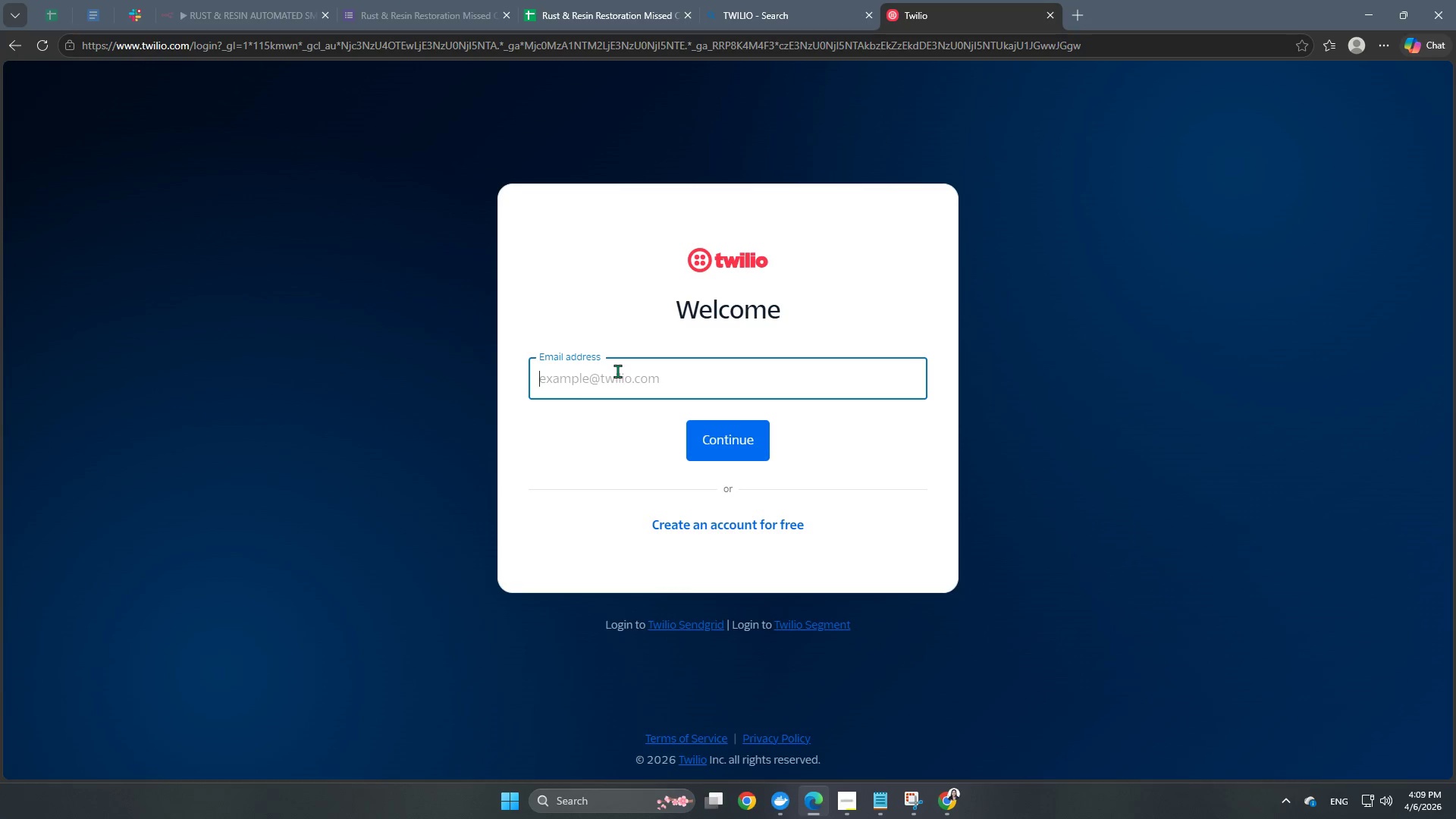 
type([redacted])
key(Backspace)
key(Backspace)
key(Backspace)
key(Backspace)
key(Backspace)
key(Backspace)
 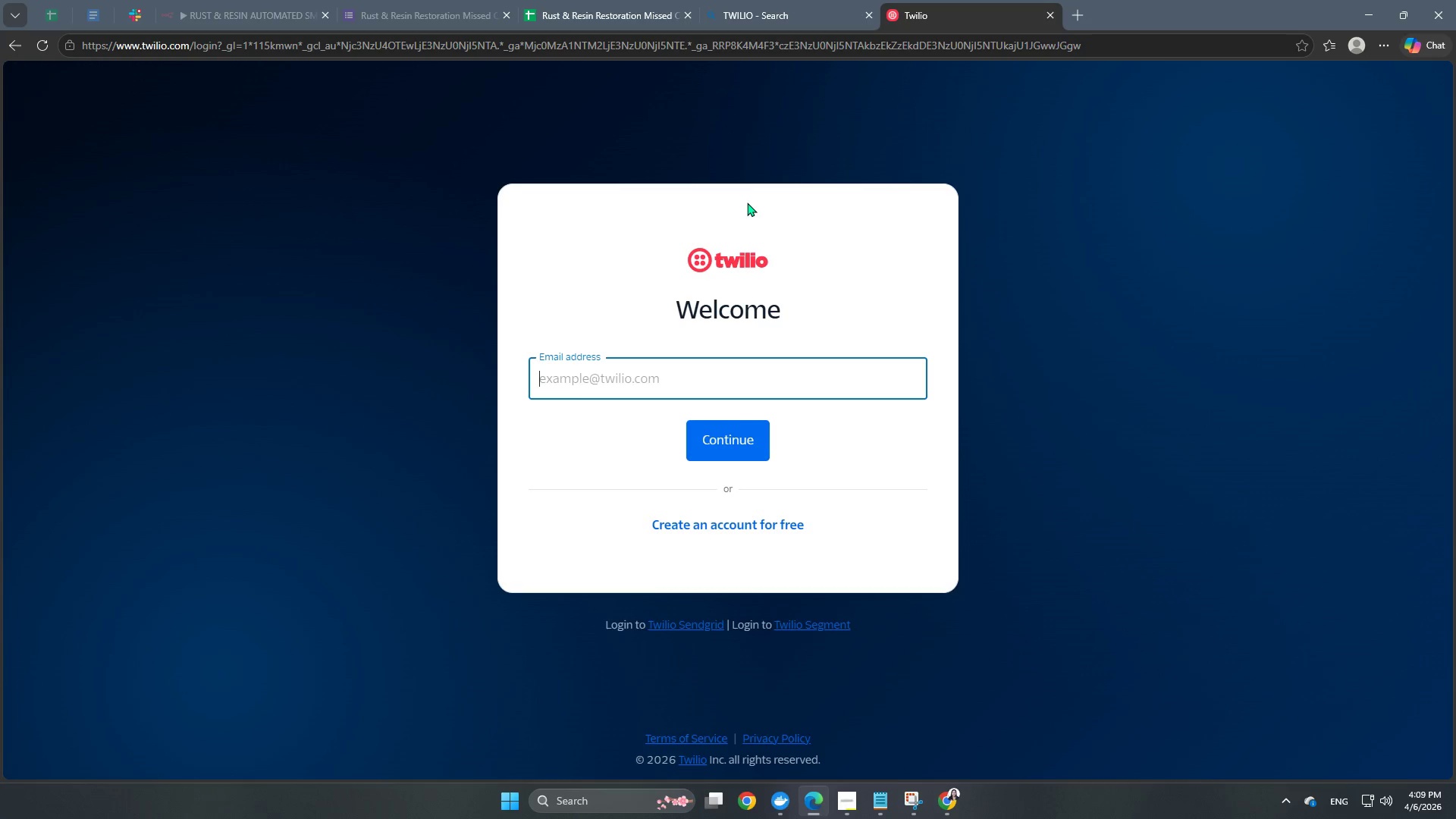 
type([redacted])
key(Backspace)
key(Backspace)
type([redacted])
 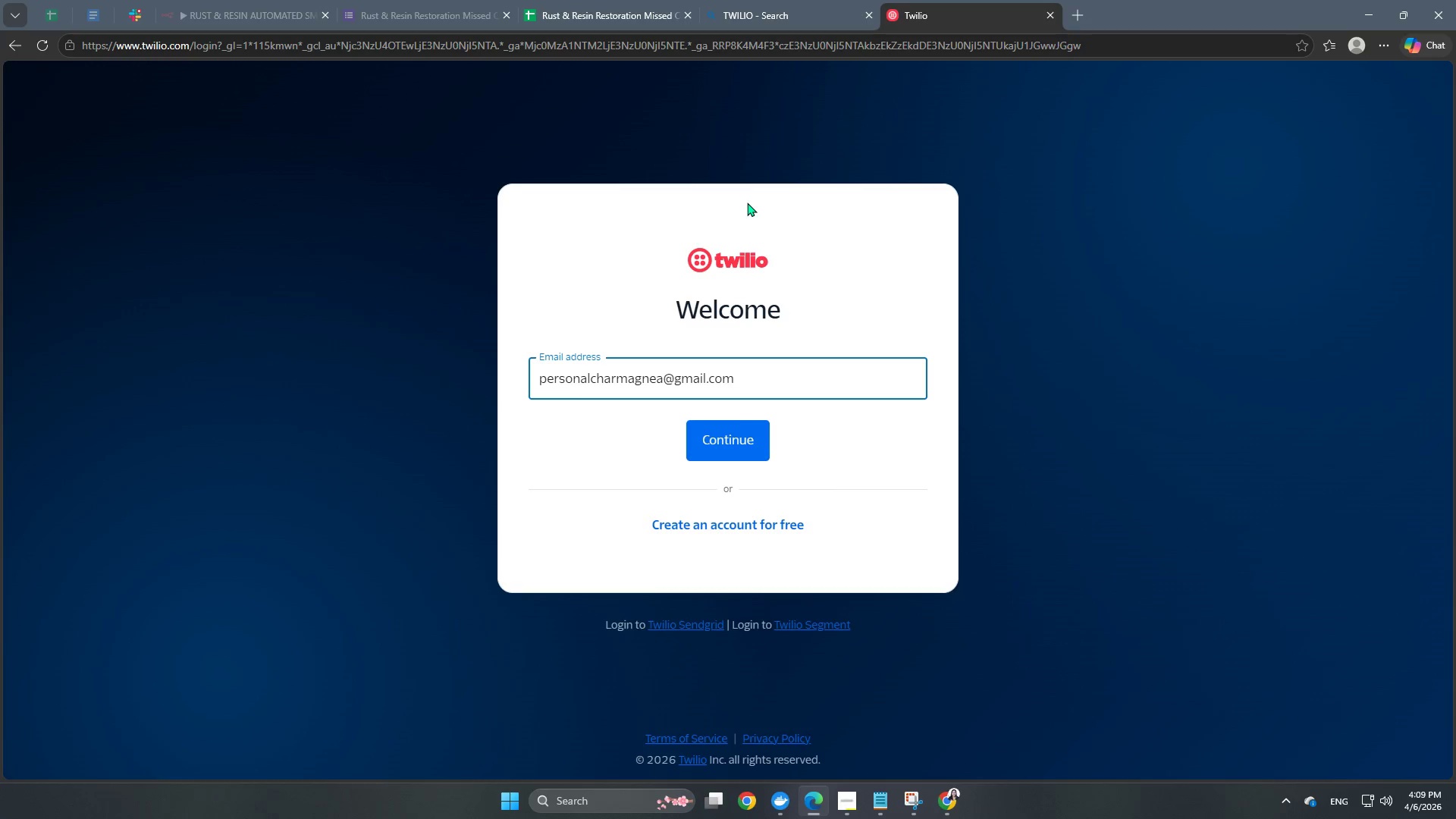 
left_click([723, 428])
 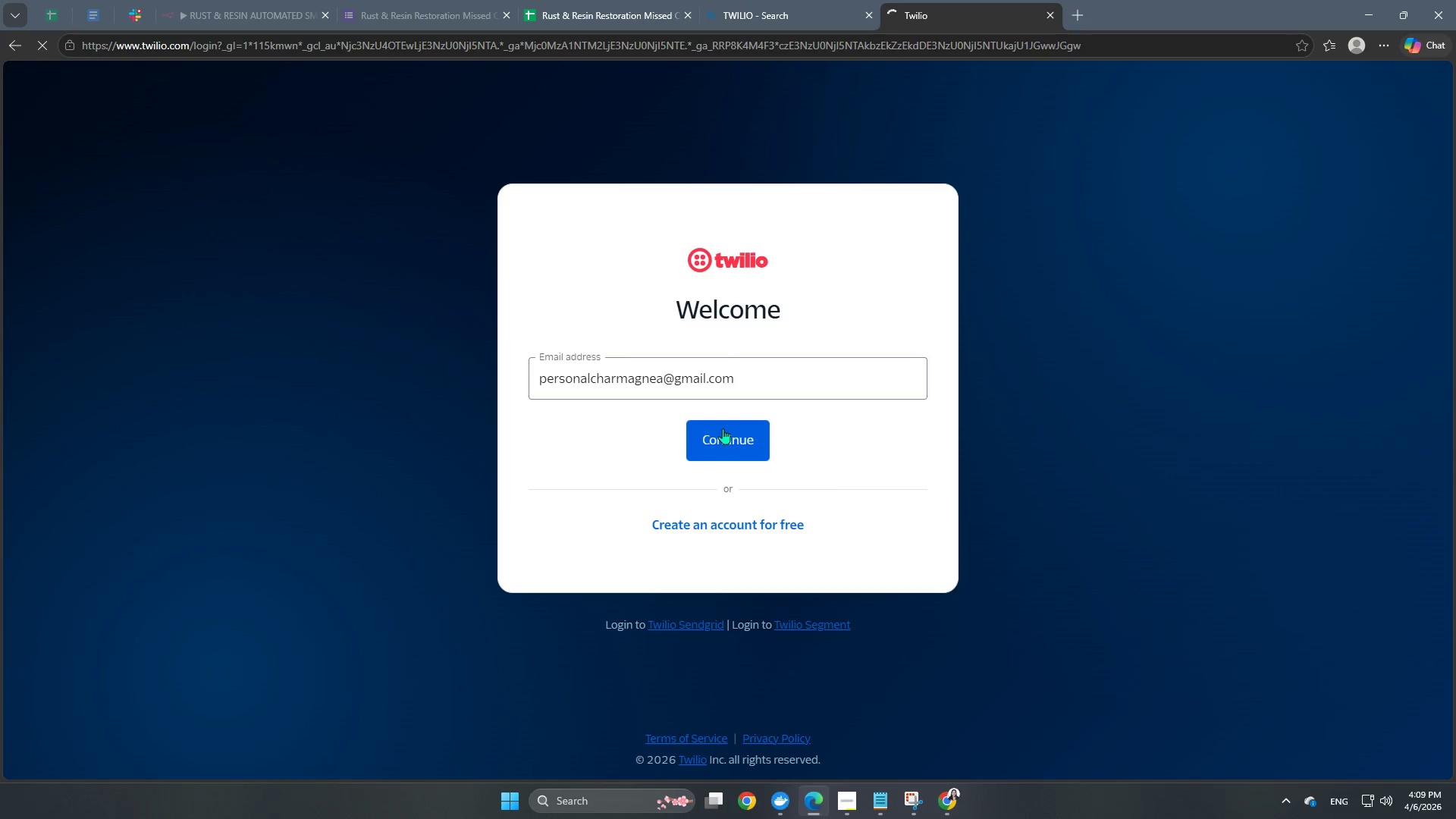 
left_click([682, 408])
 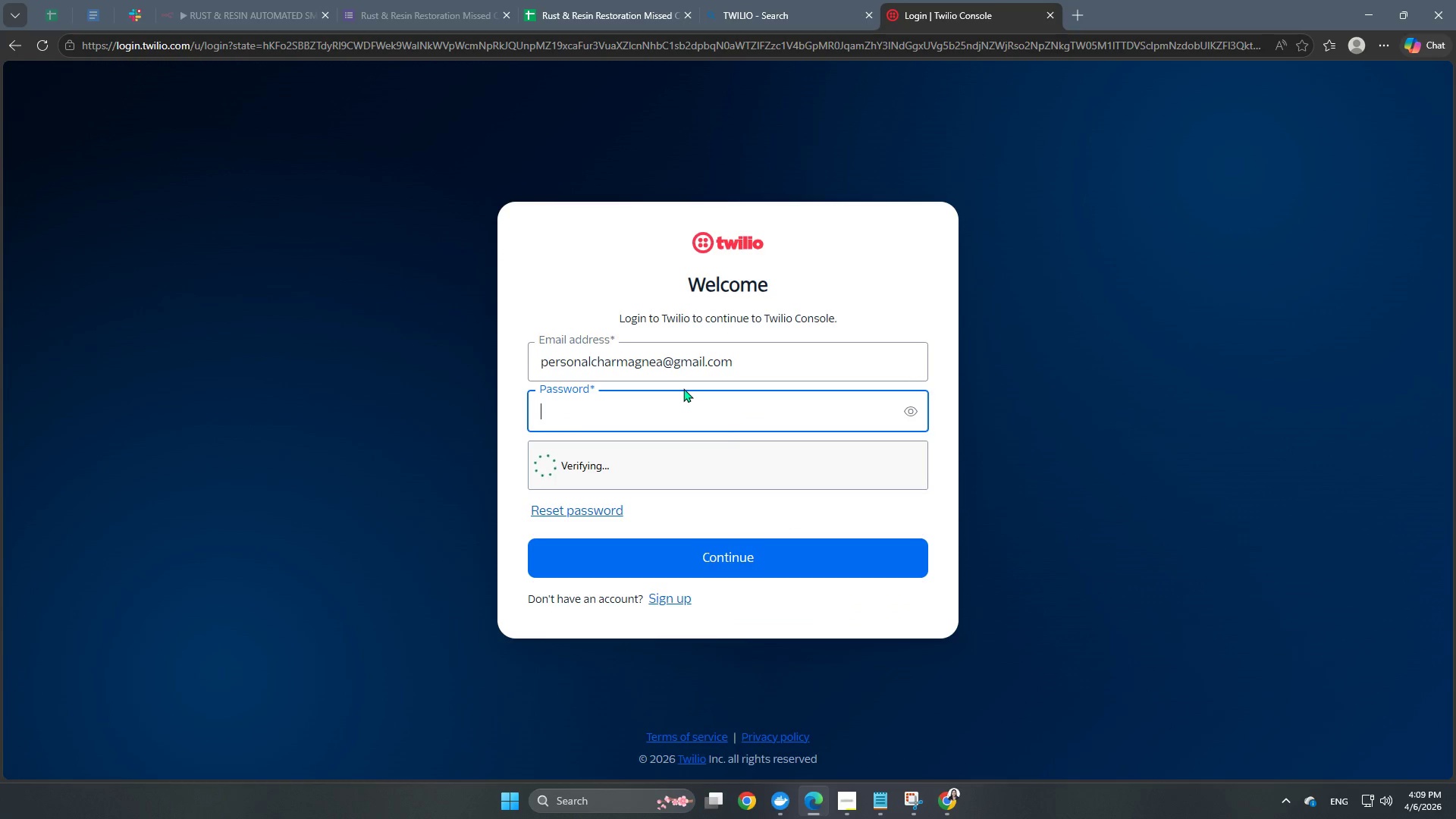 
type([redacted])
 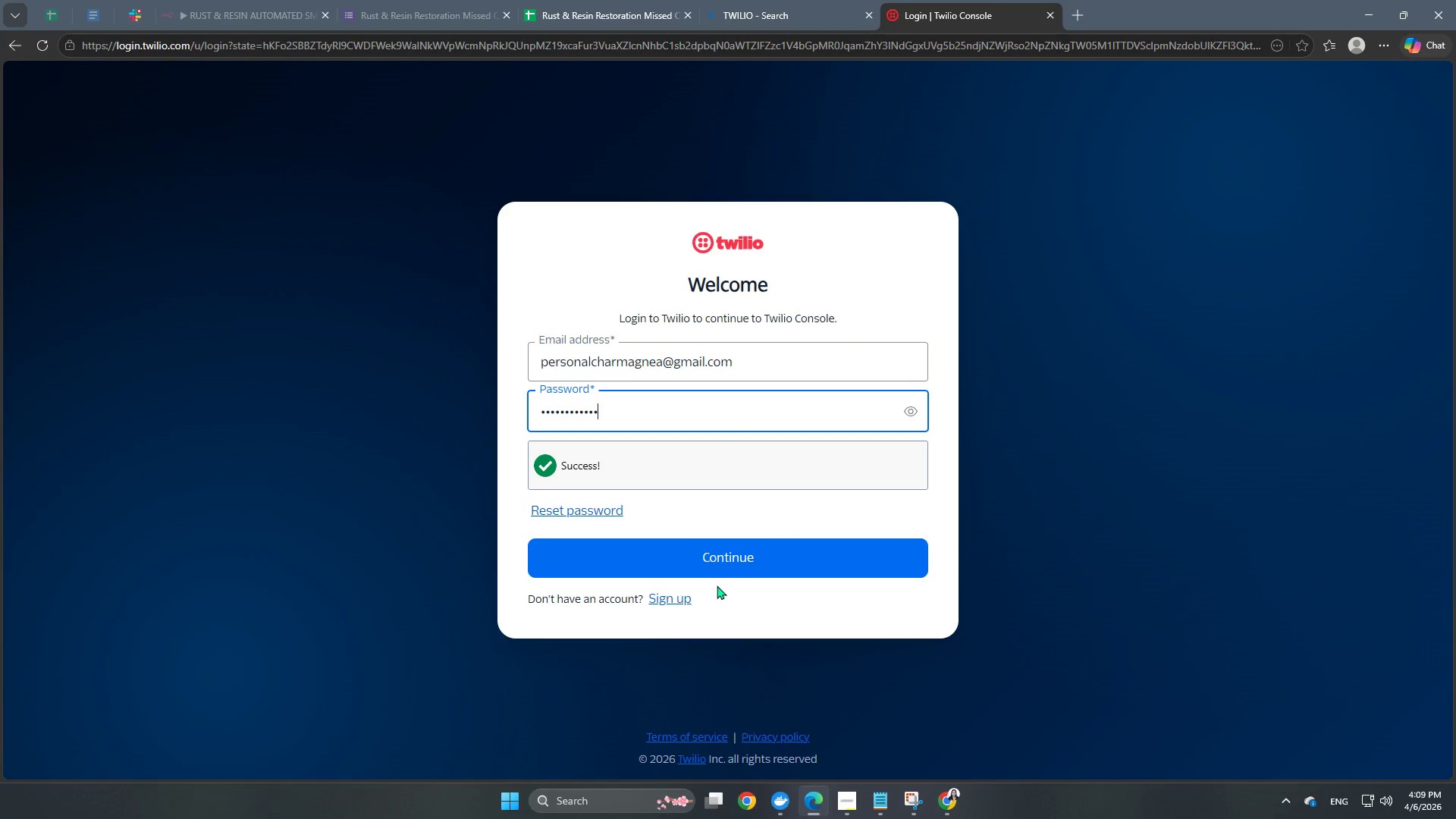 
left_click([739, 554])
 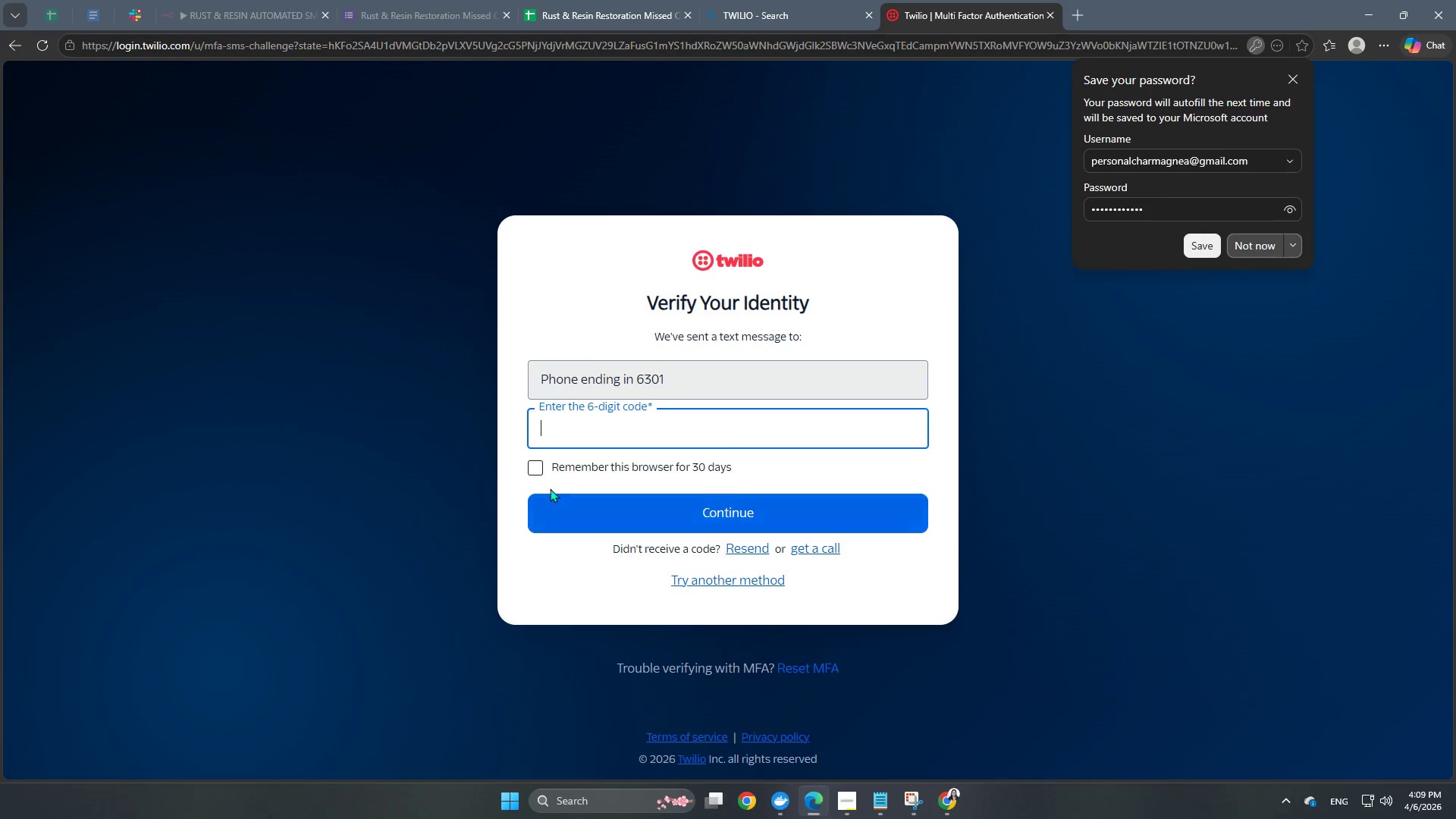 
wait(8.41)
 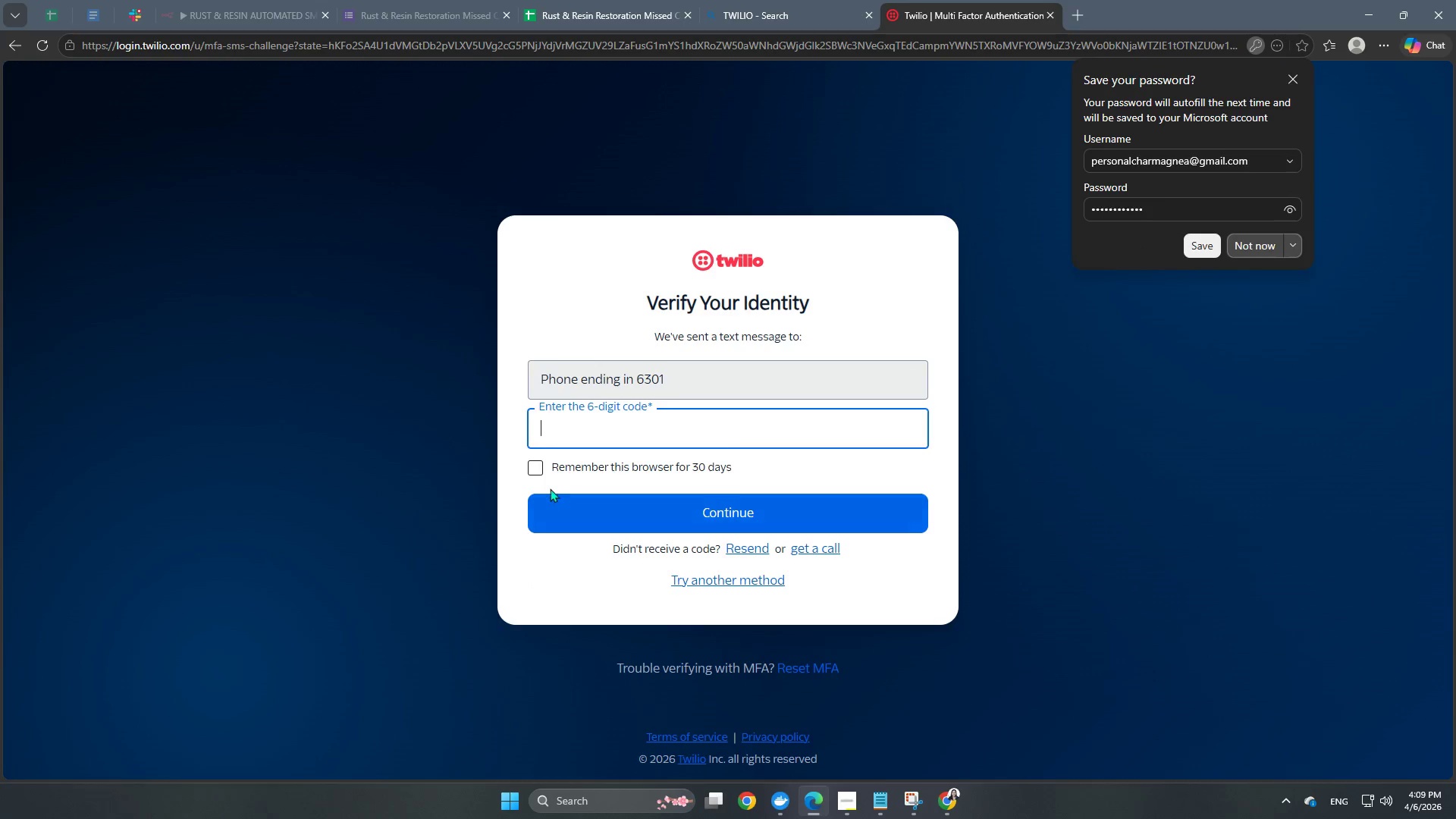 
key([redacted])
 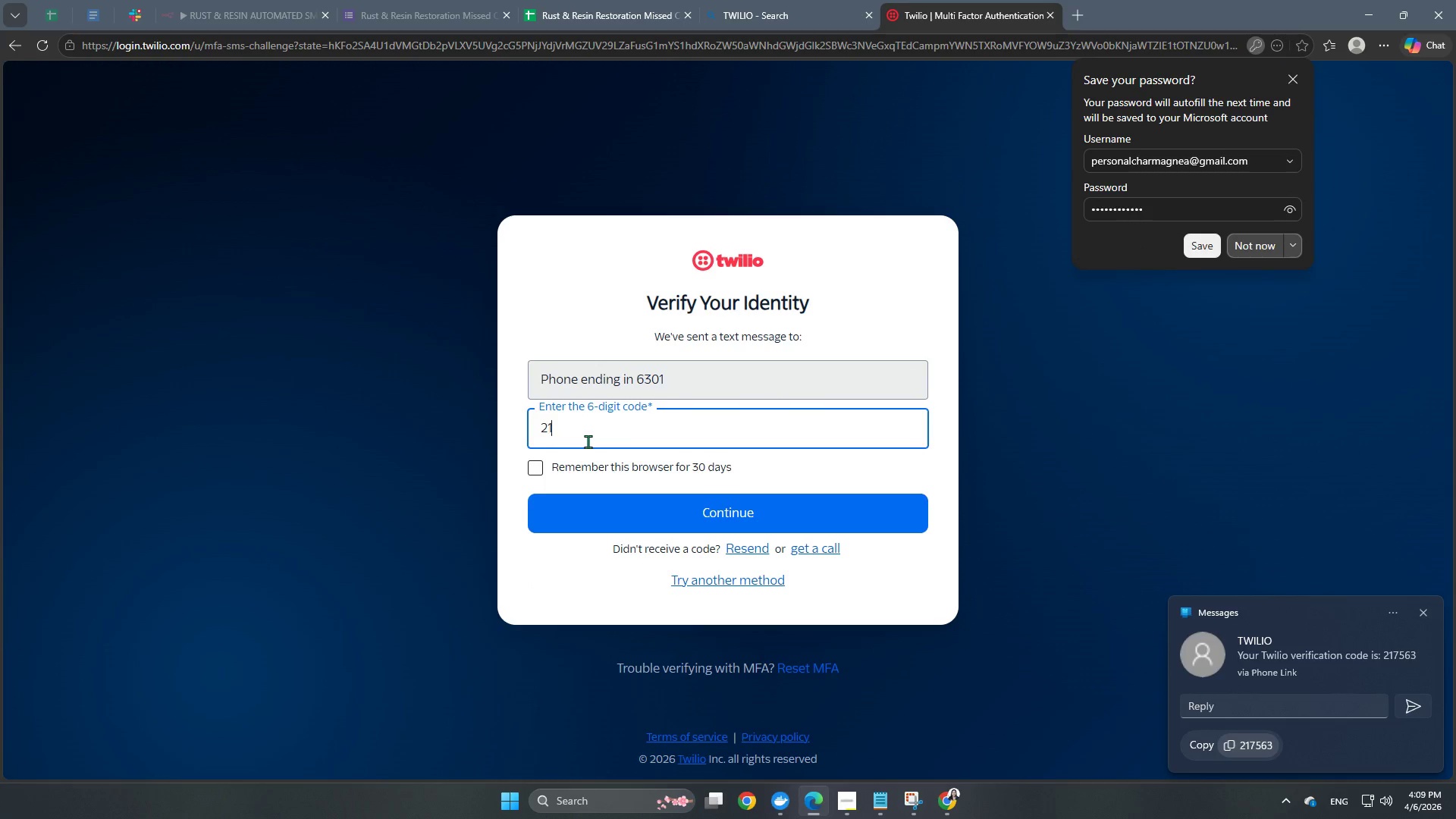 
key([redacted])
 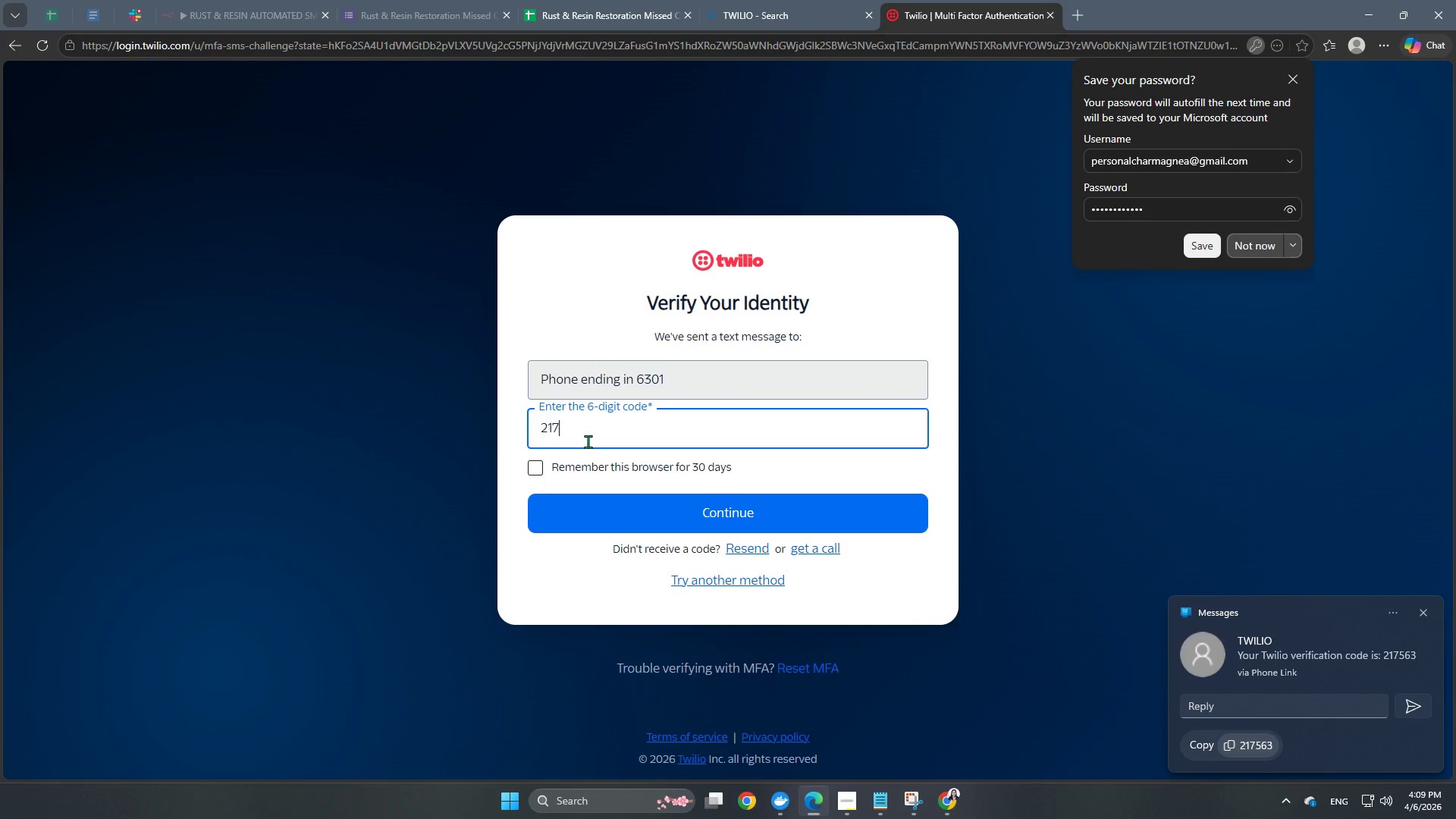 
key([redacted])
 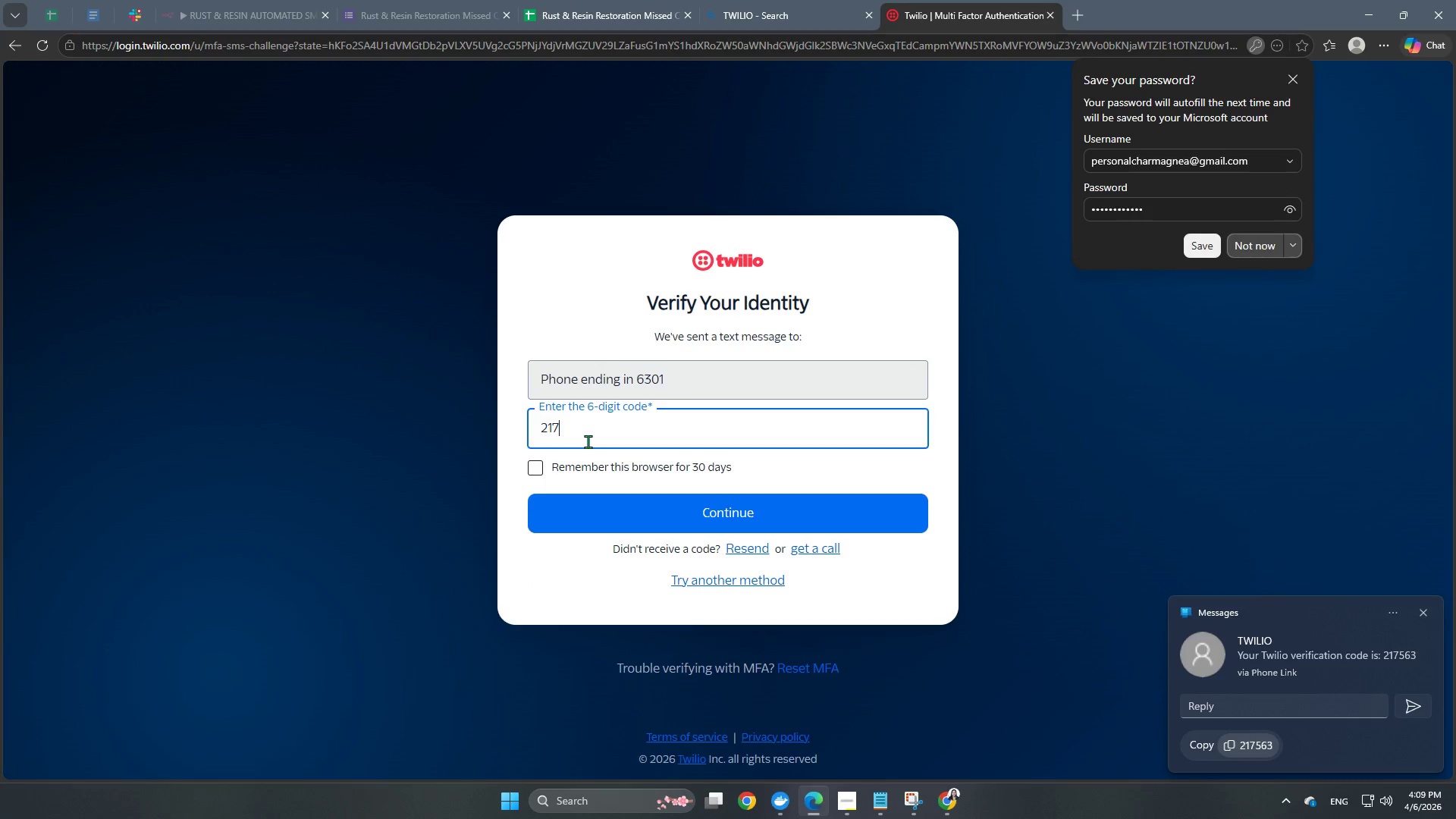 
key([redacted])
 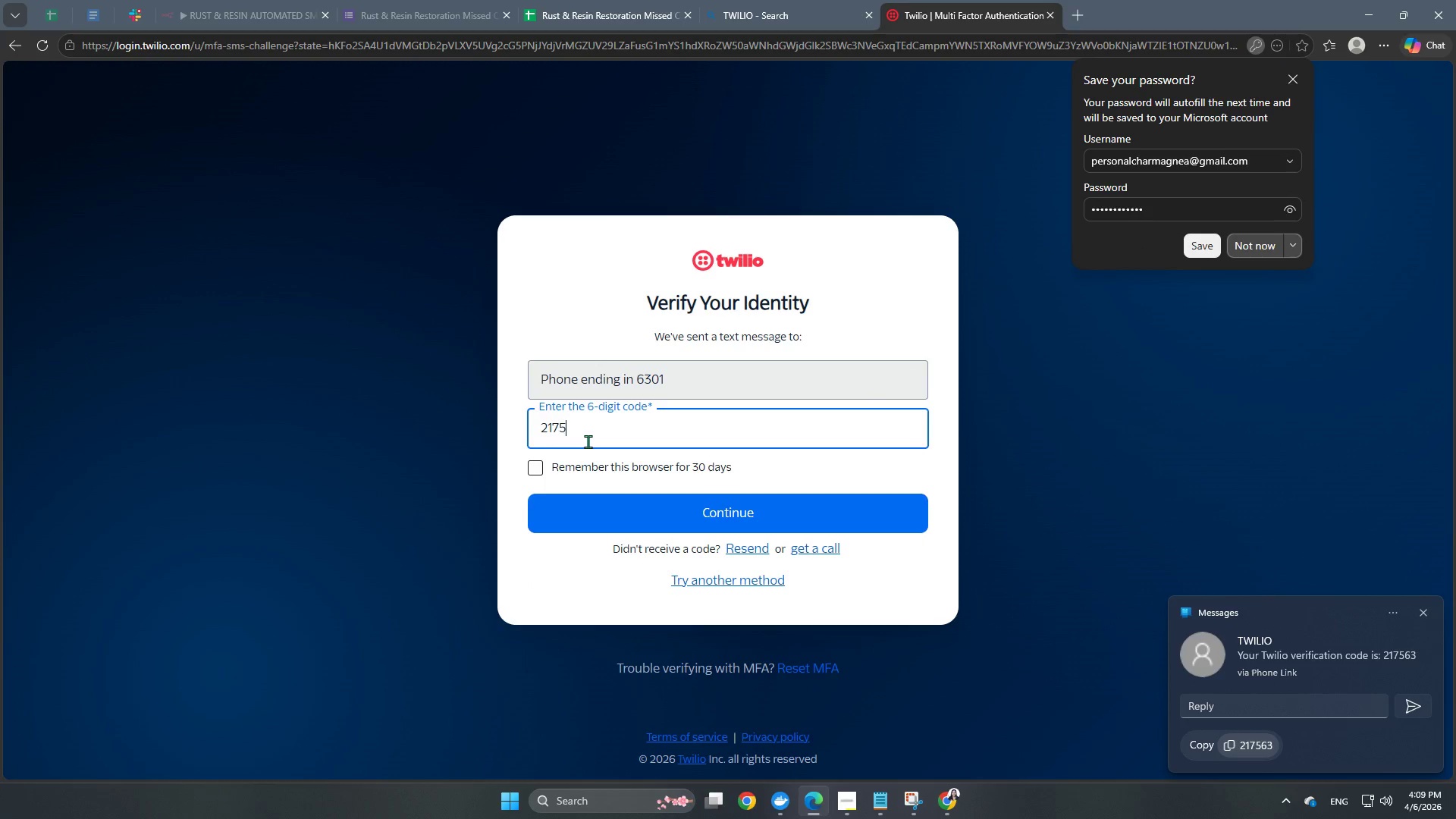 
key([redacted])
 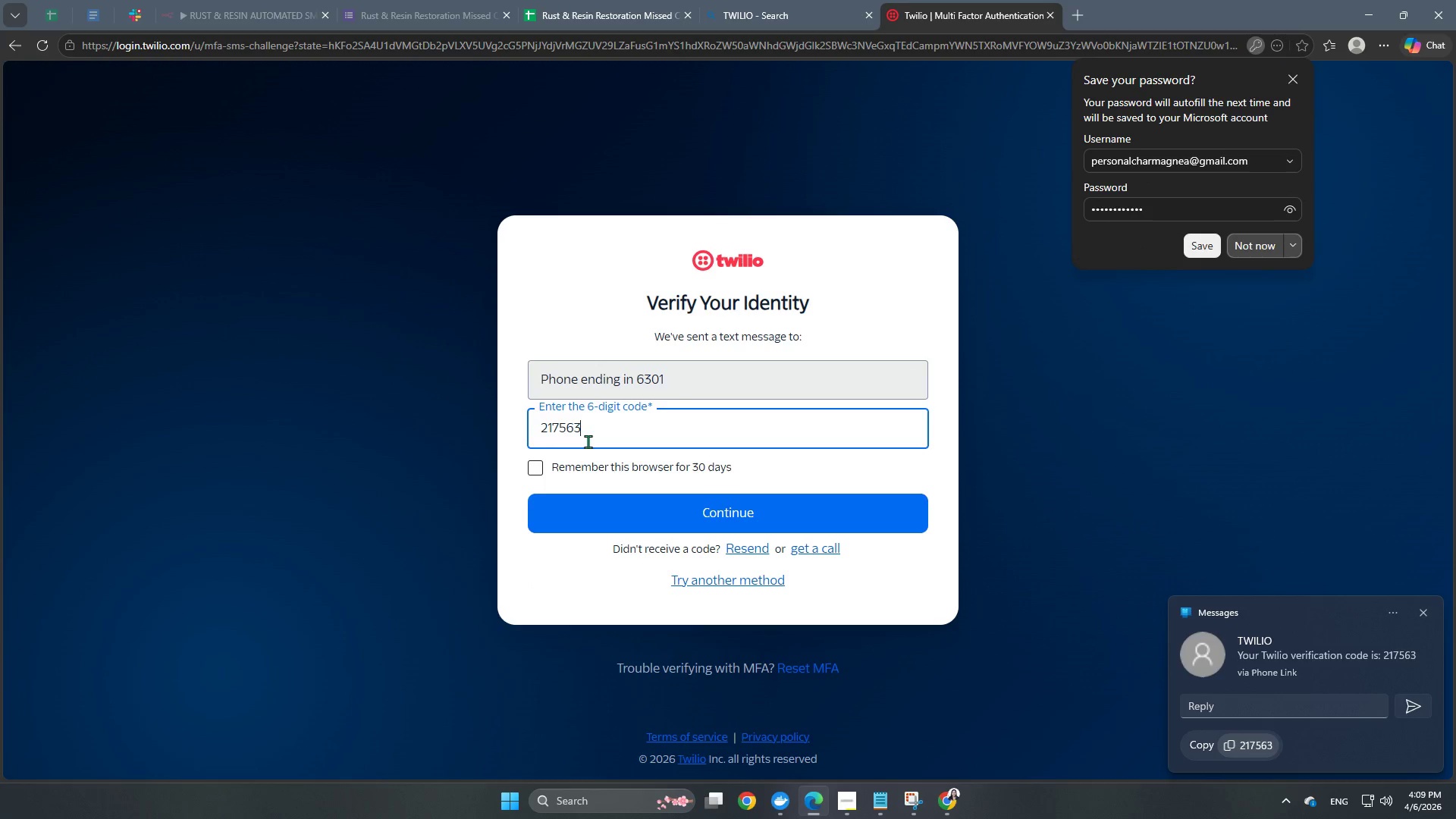 
key([redacted])
 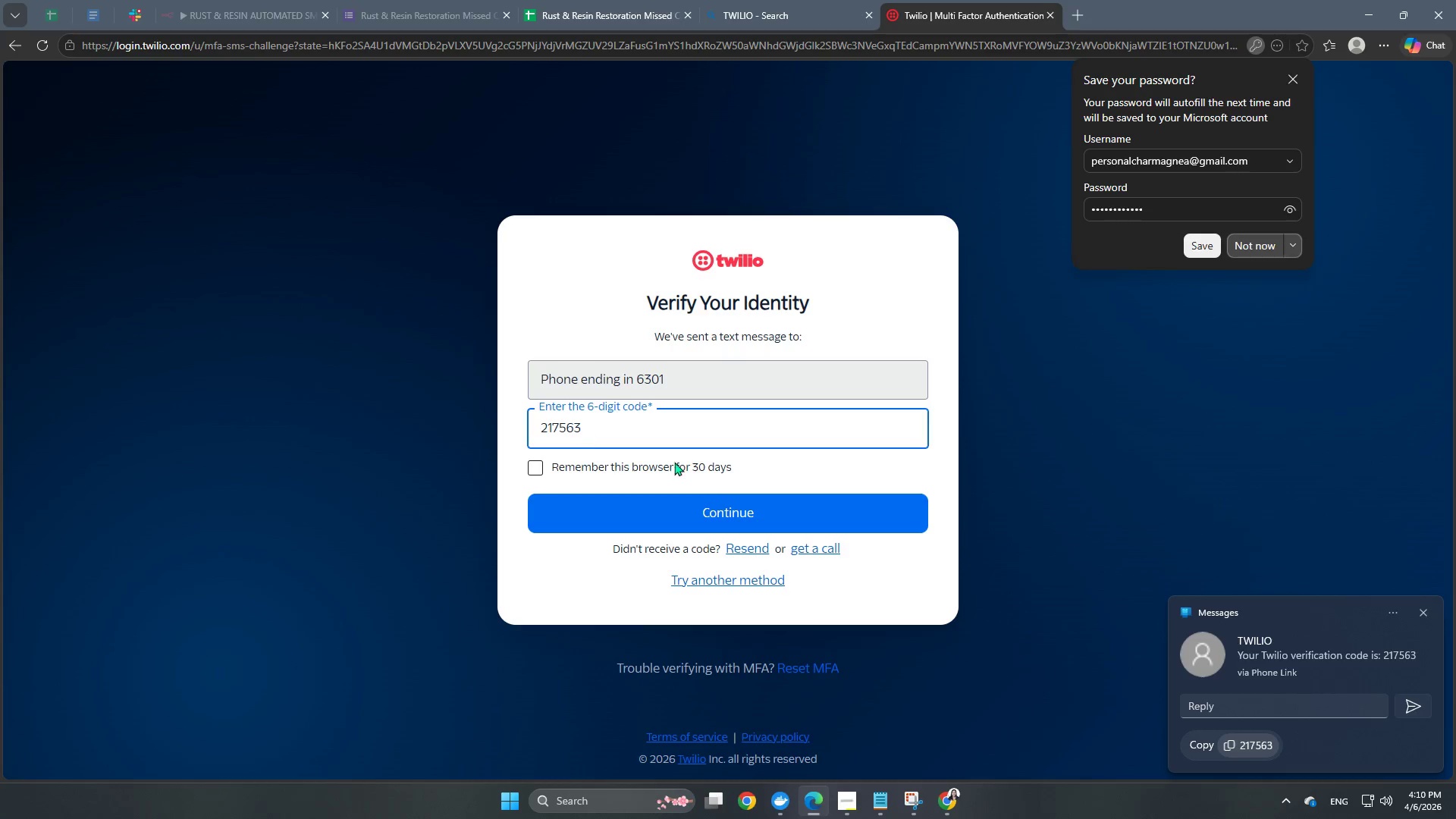 
left_click([695, 468])
 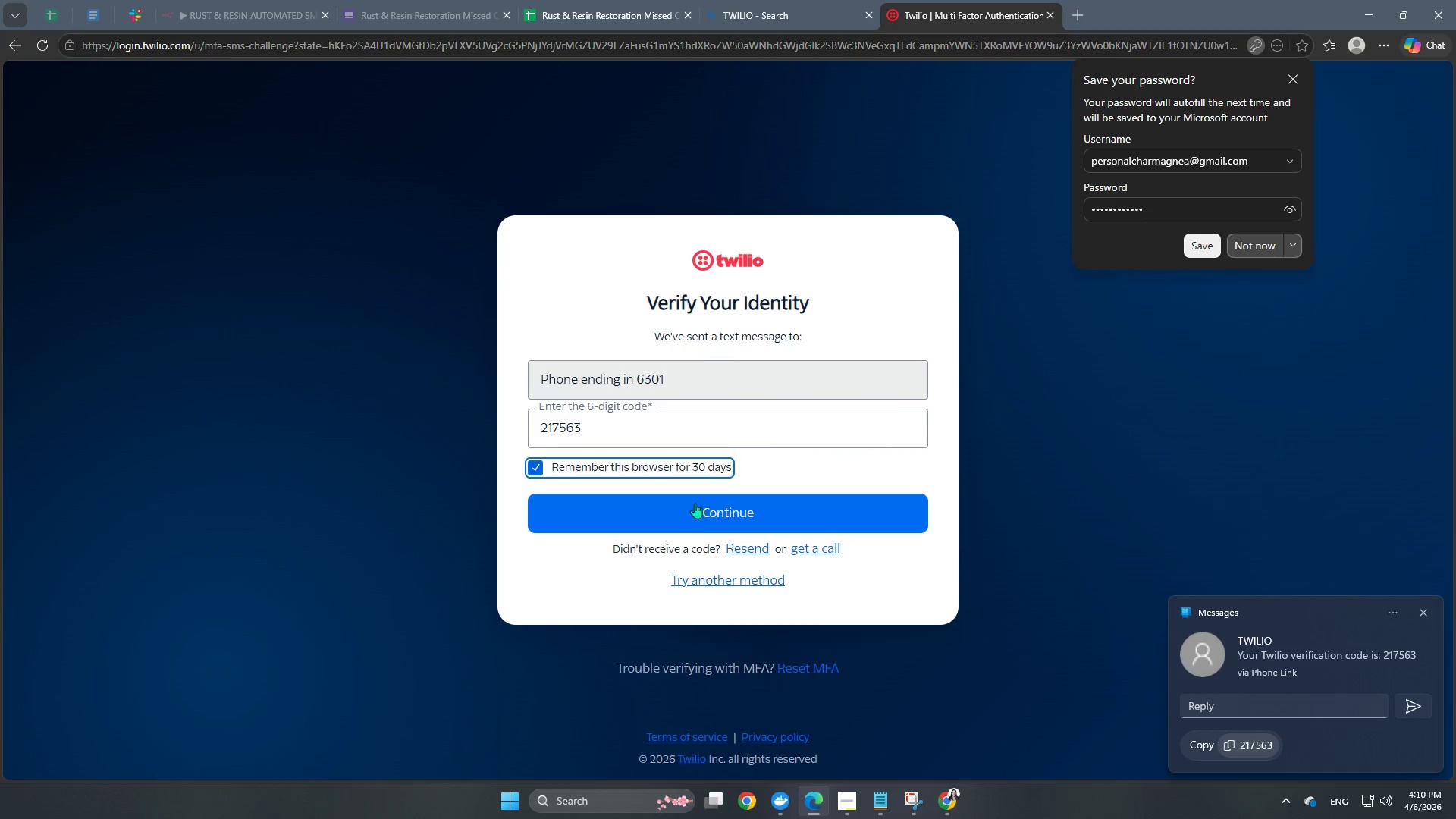 
left_click([702, 510])
 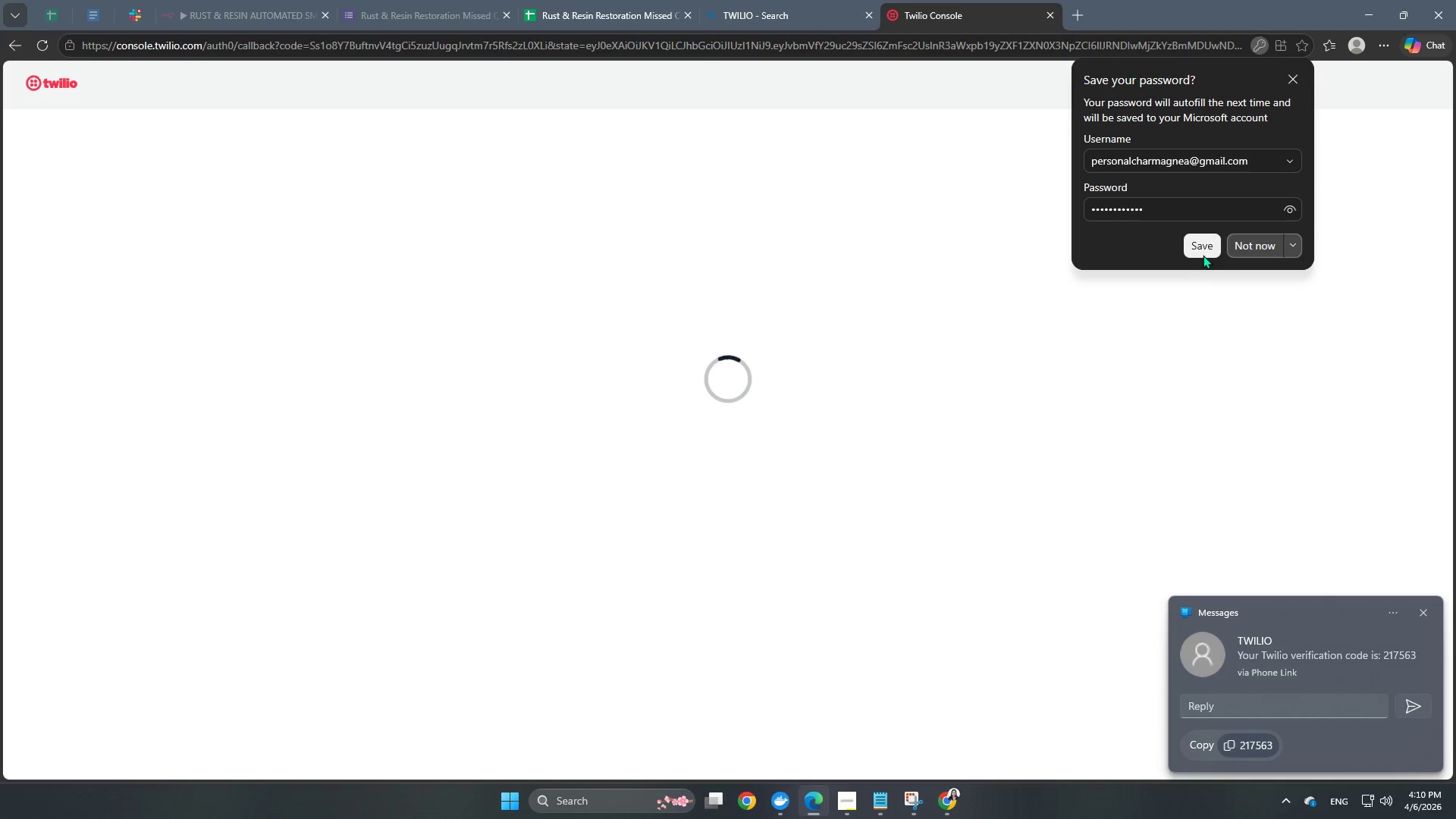 
wait(5.39)
 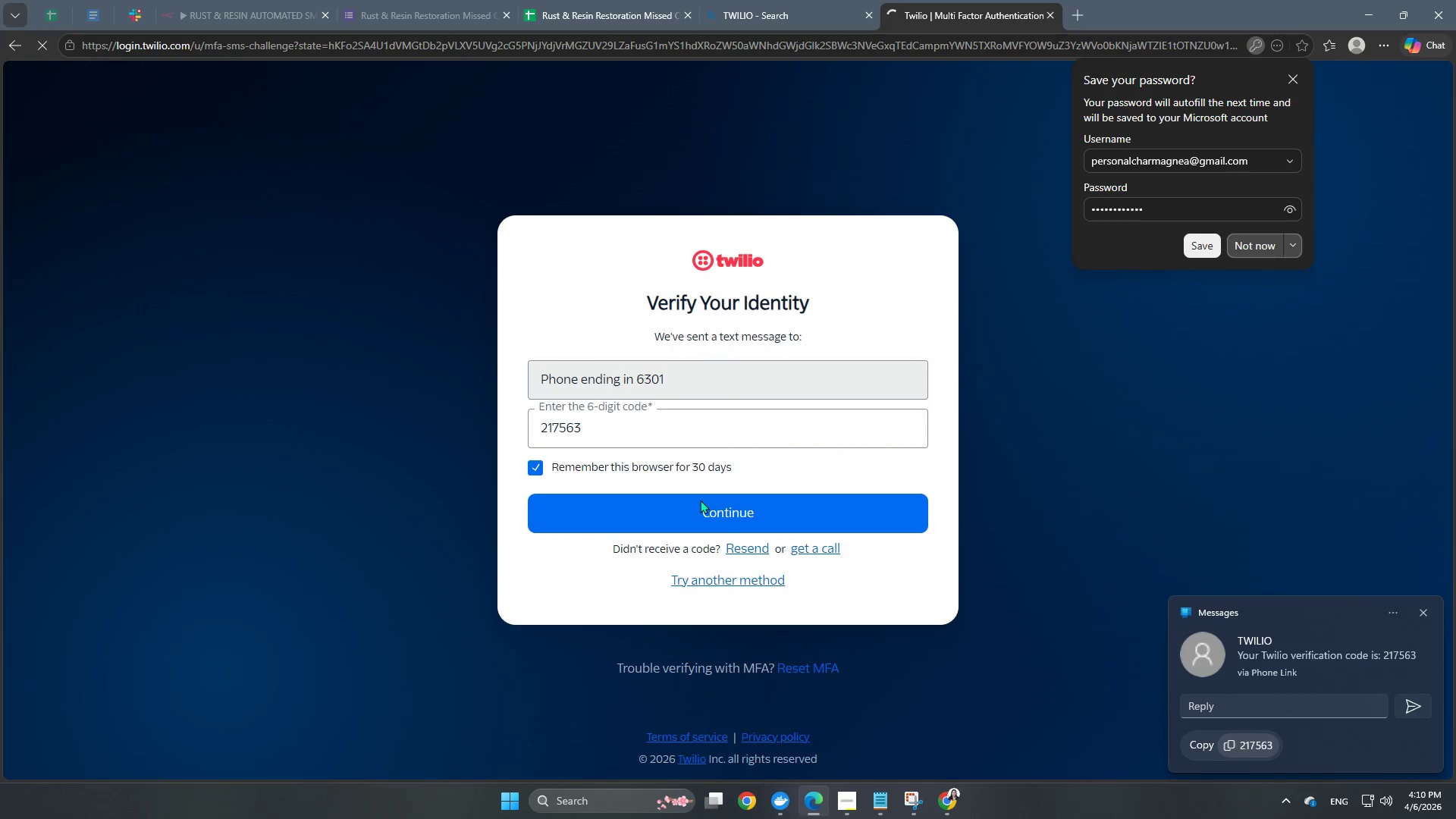 
left_click([1213, 245])
 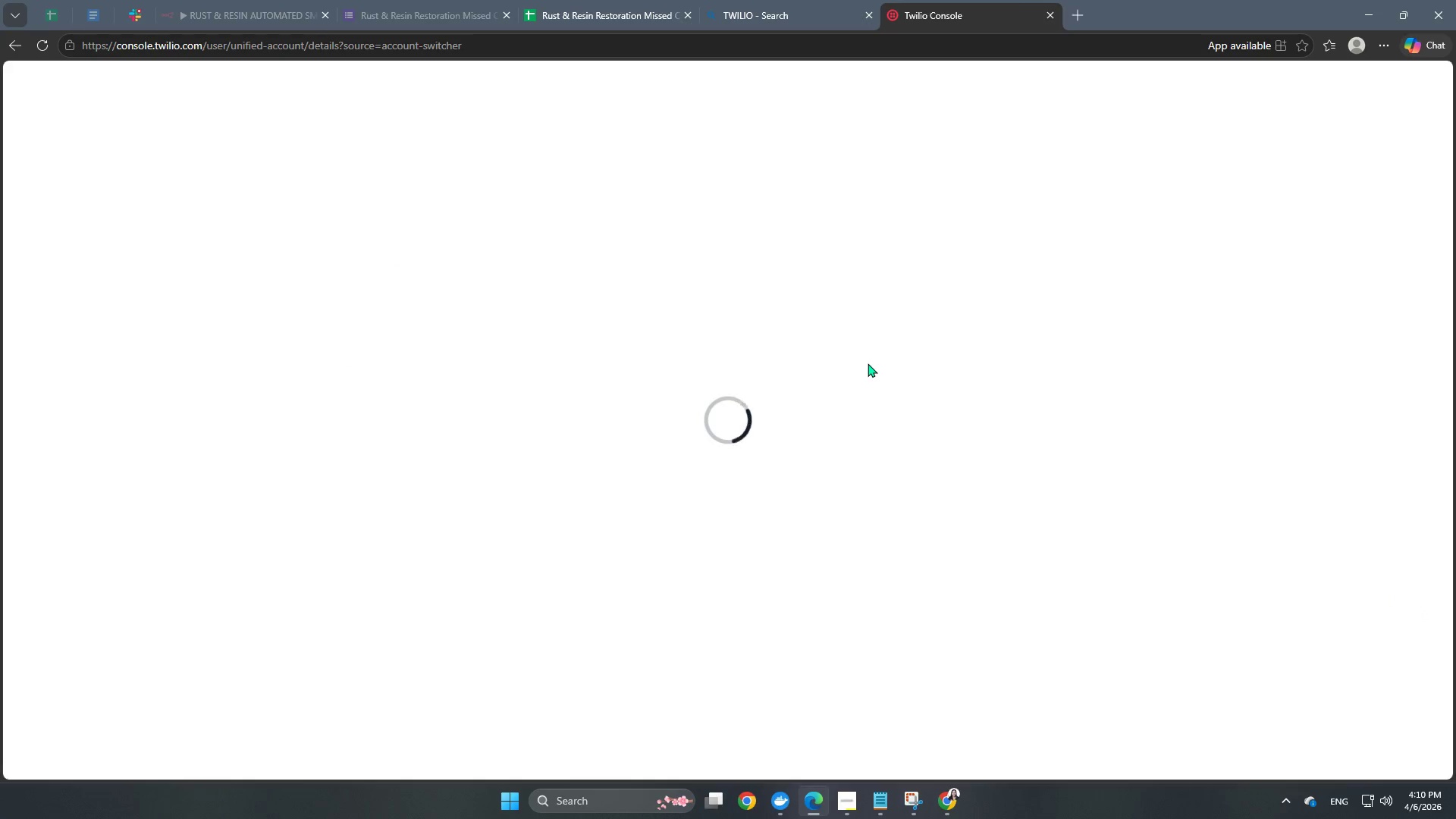 
wait(15.23)
 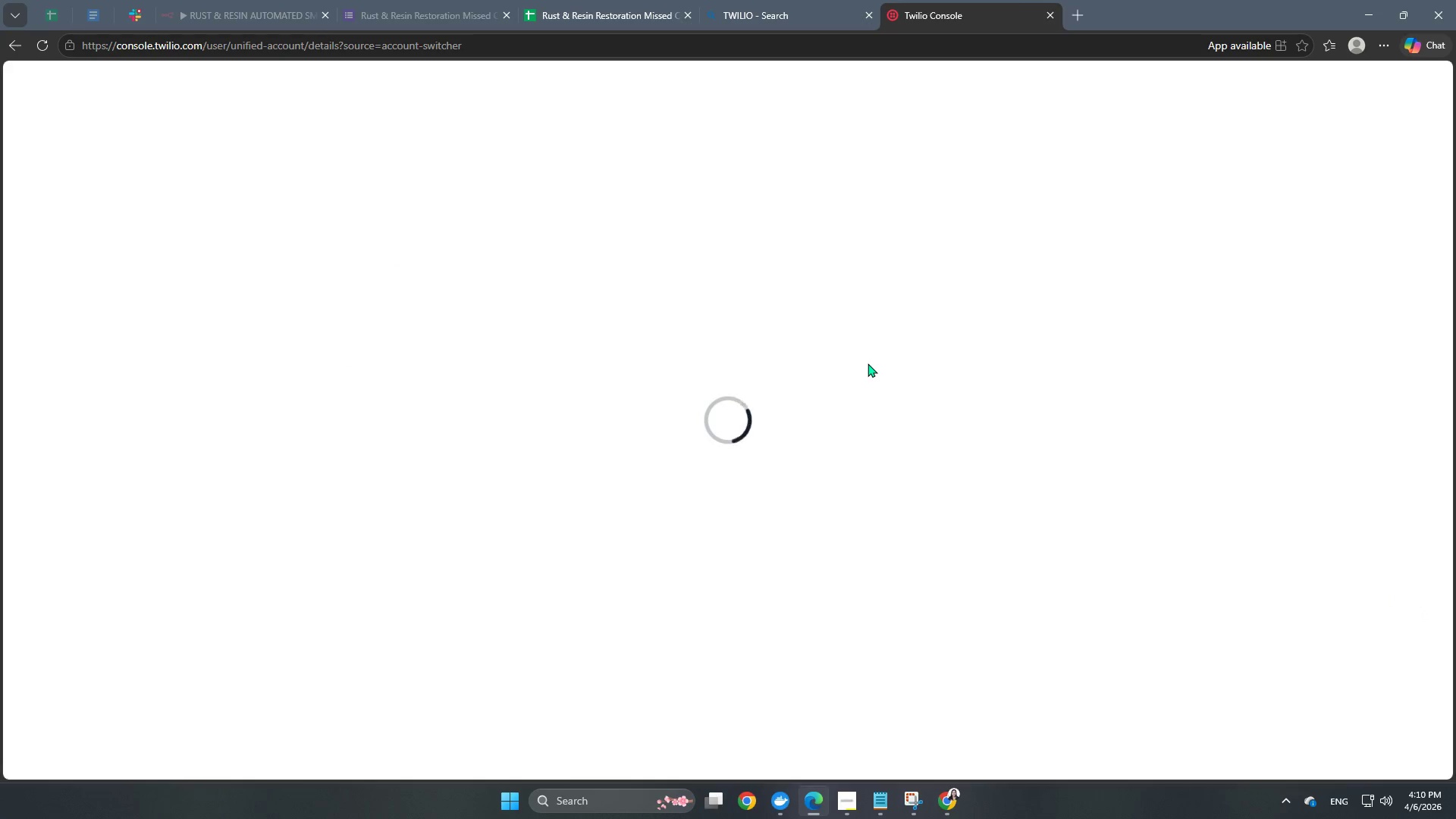 
left_click([555, 287])
 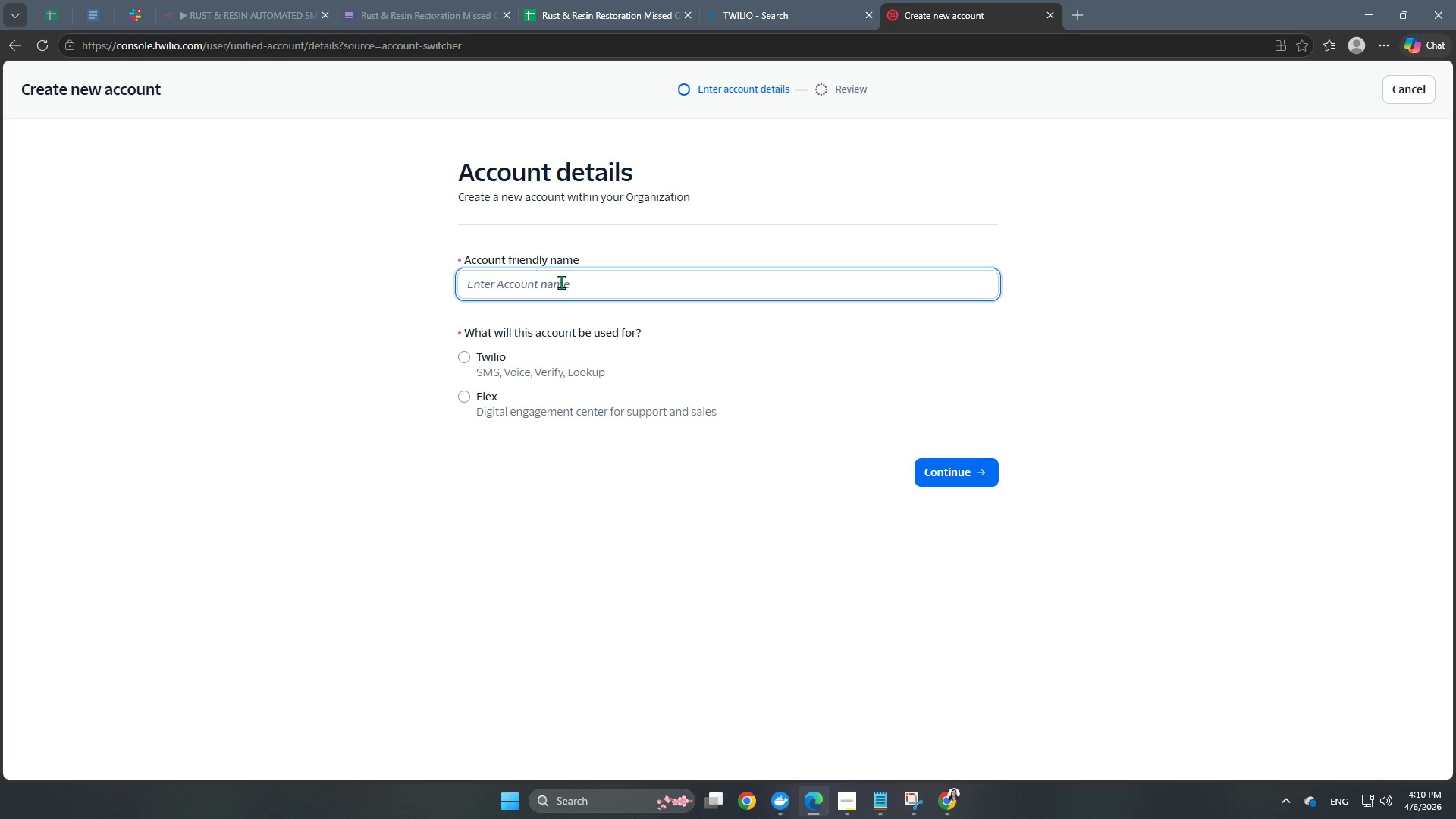 
type(Rust $ Resin )
 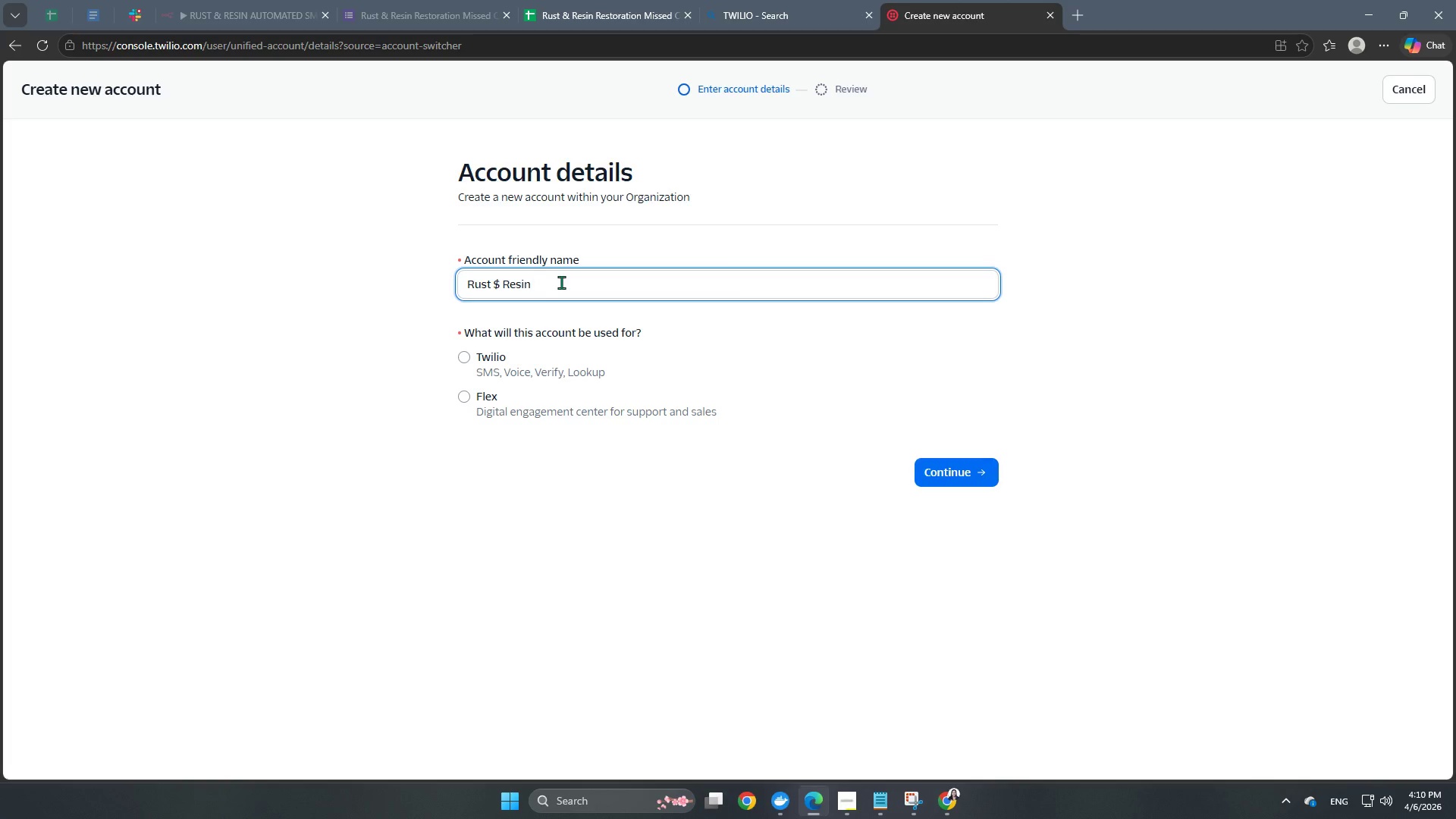 
left_click([500, 284])
 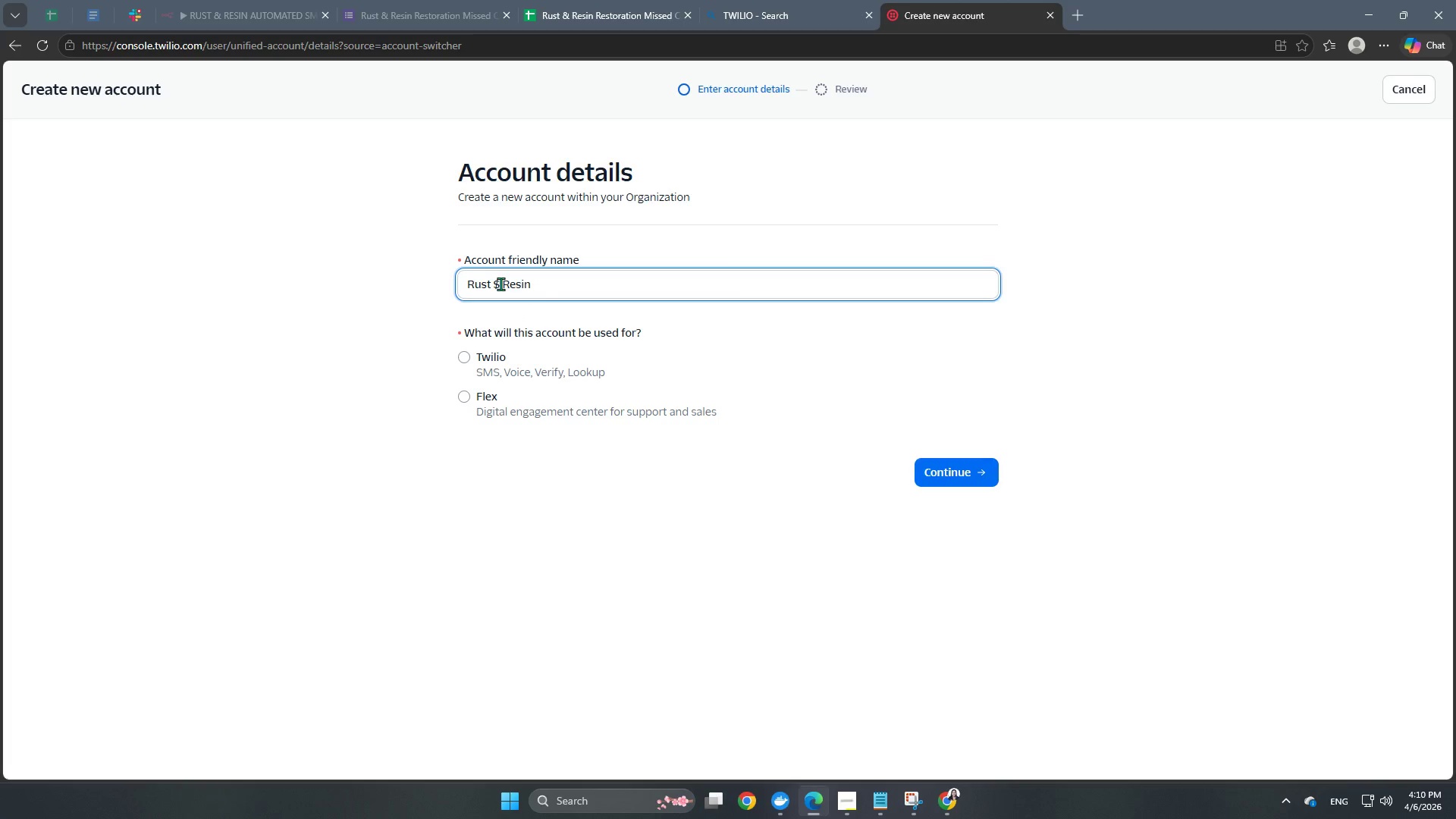 
key(Backspace)
 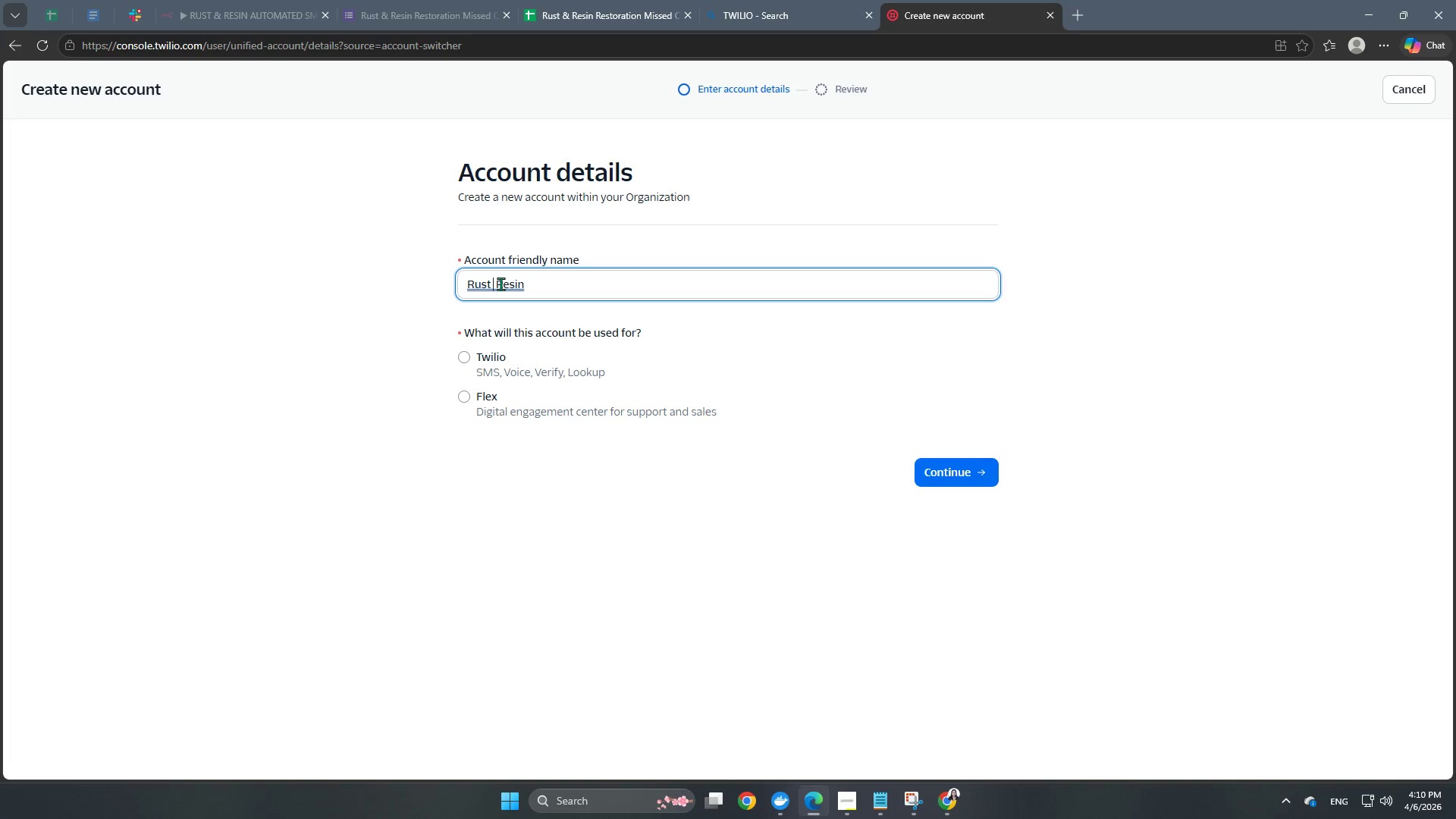 
key(Shift+7)
 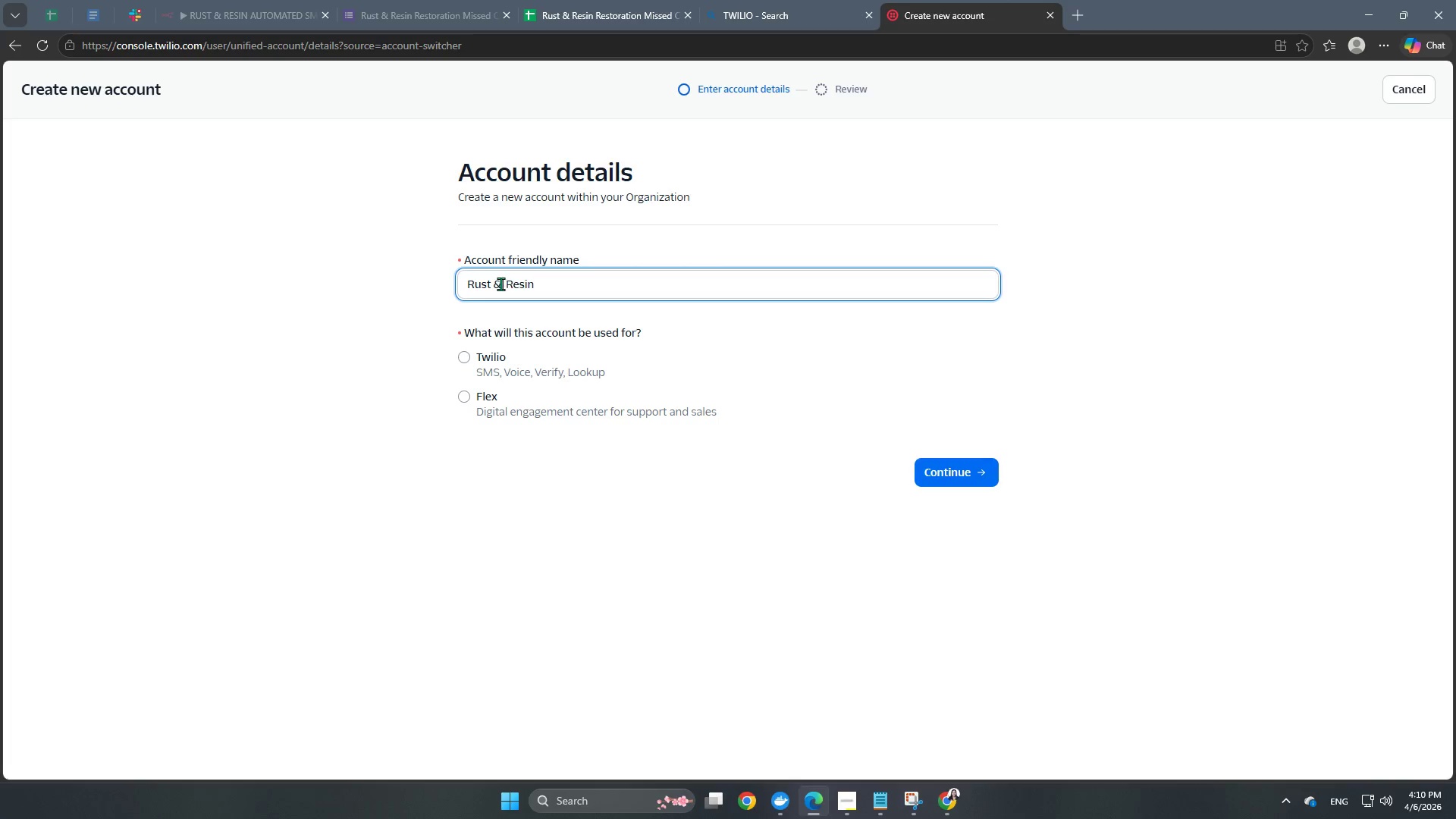 
key(Space)
 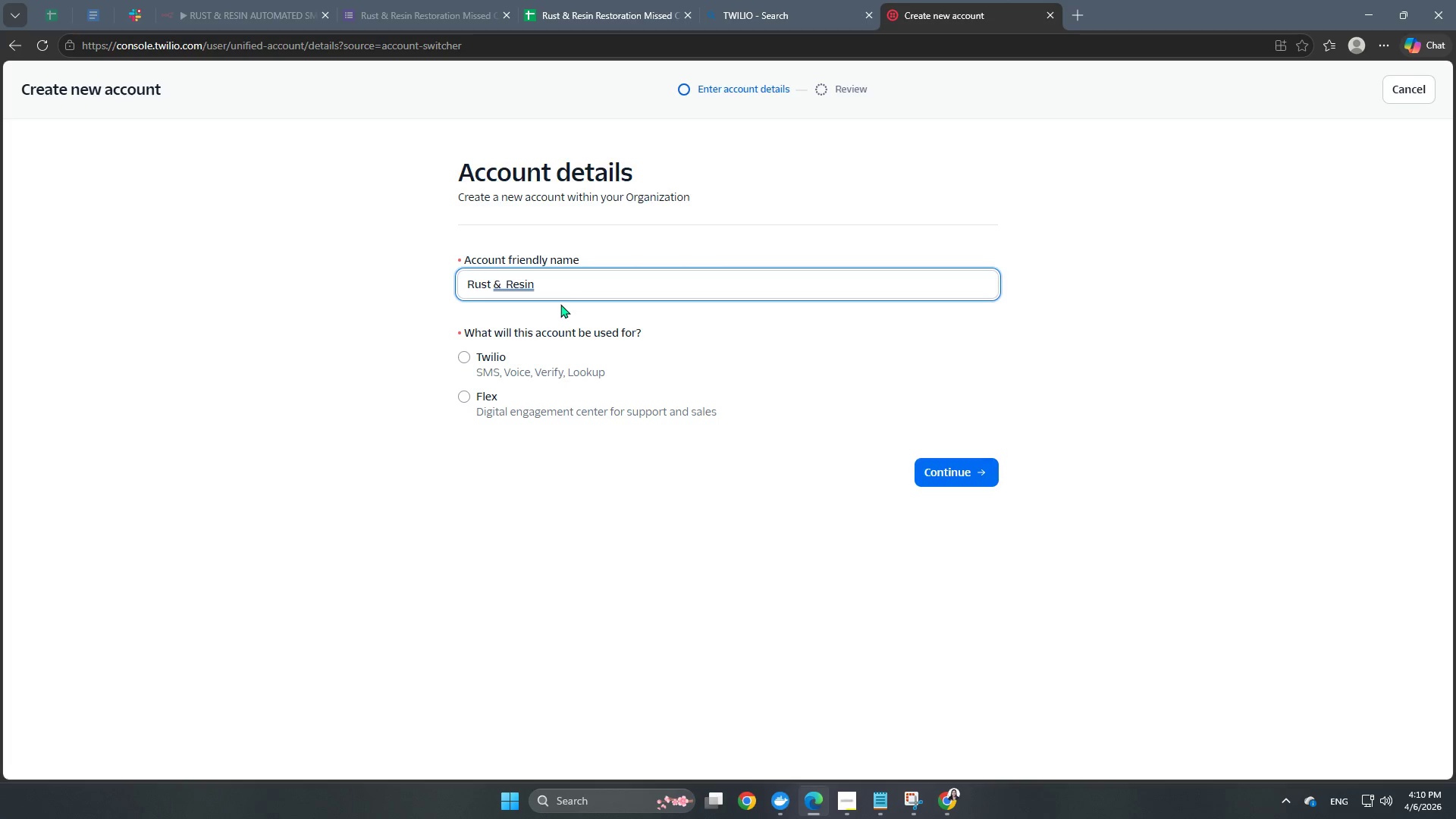 
left_click([571, 290])
 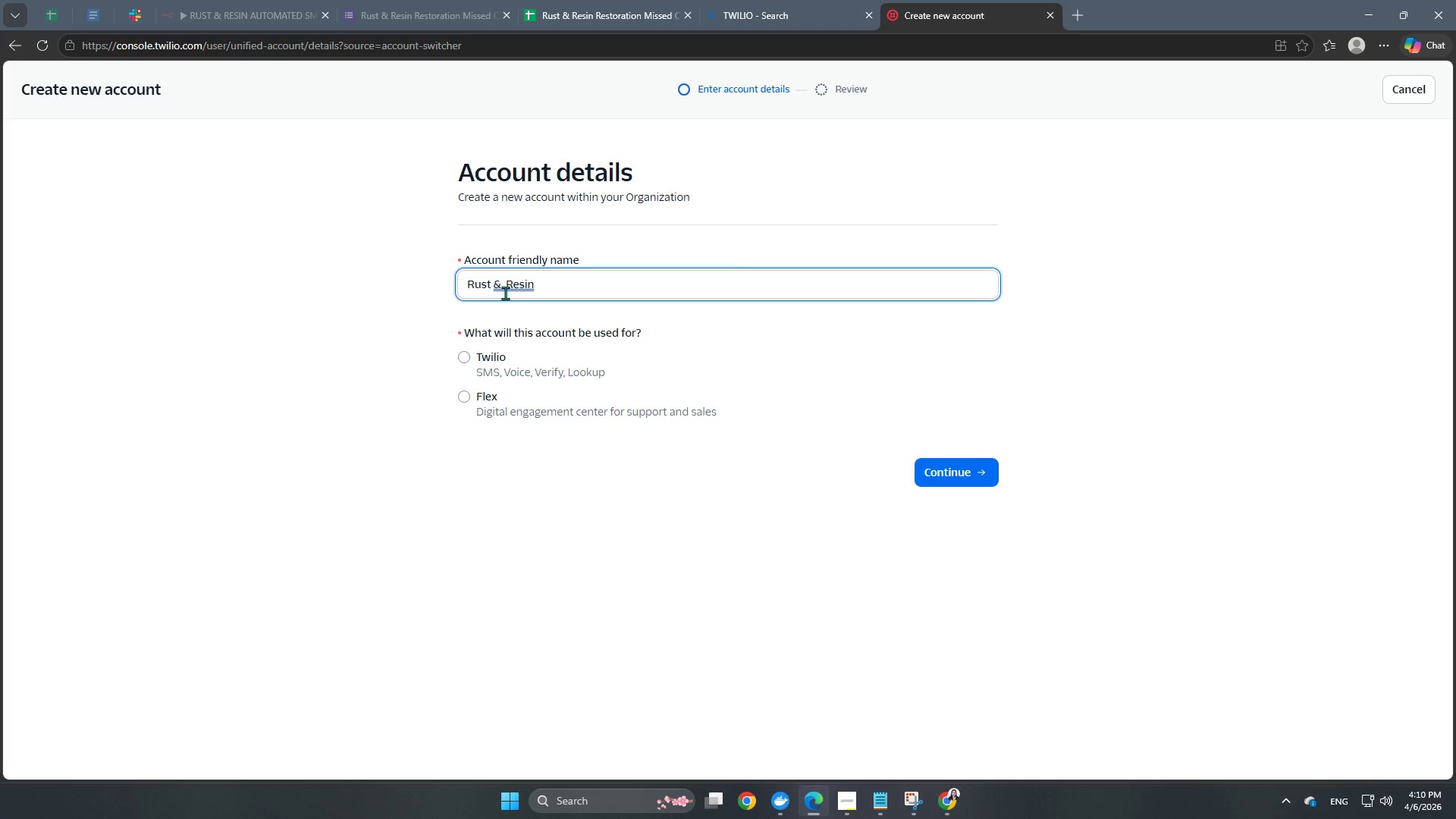 
left_click([507, 287])
 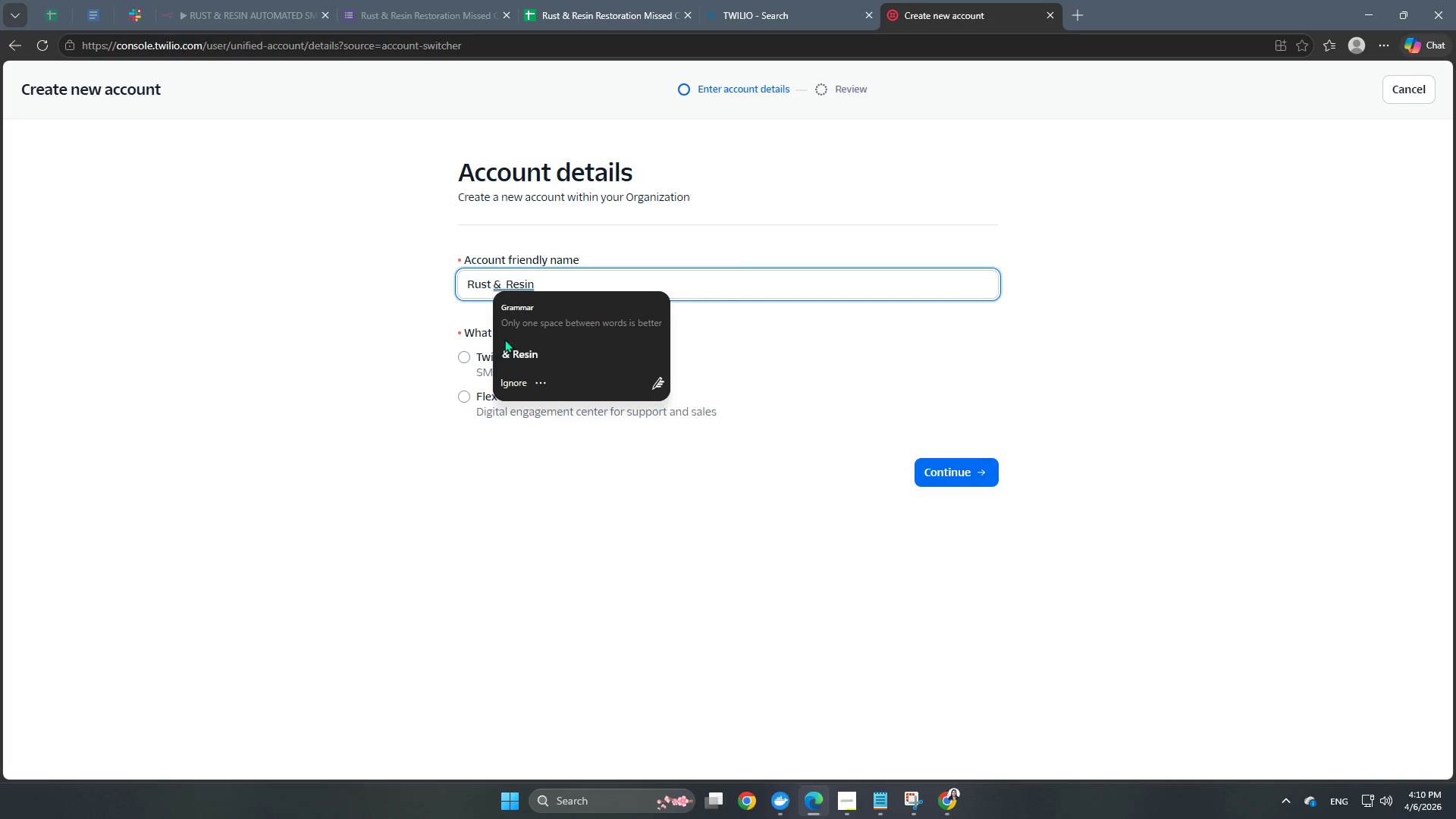 
left_click([507, 352])
 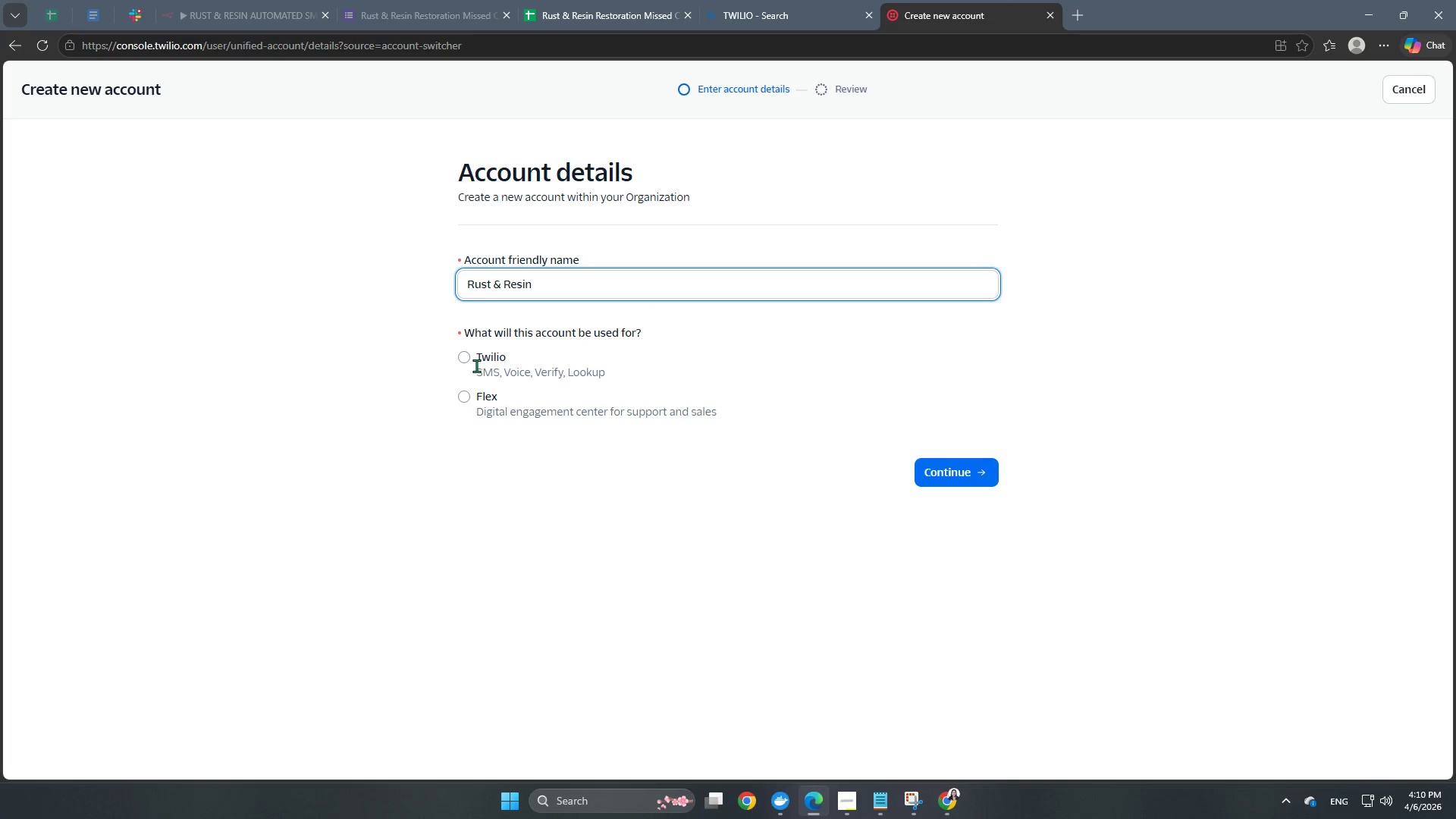 
left_click([475, 356])
 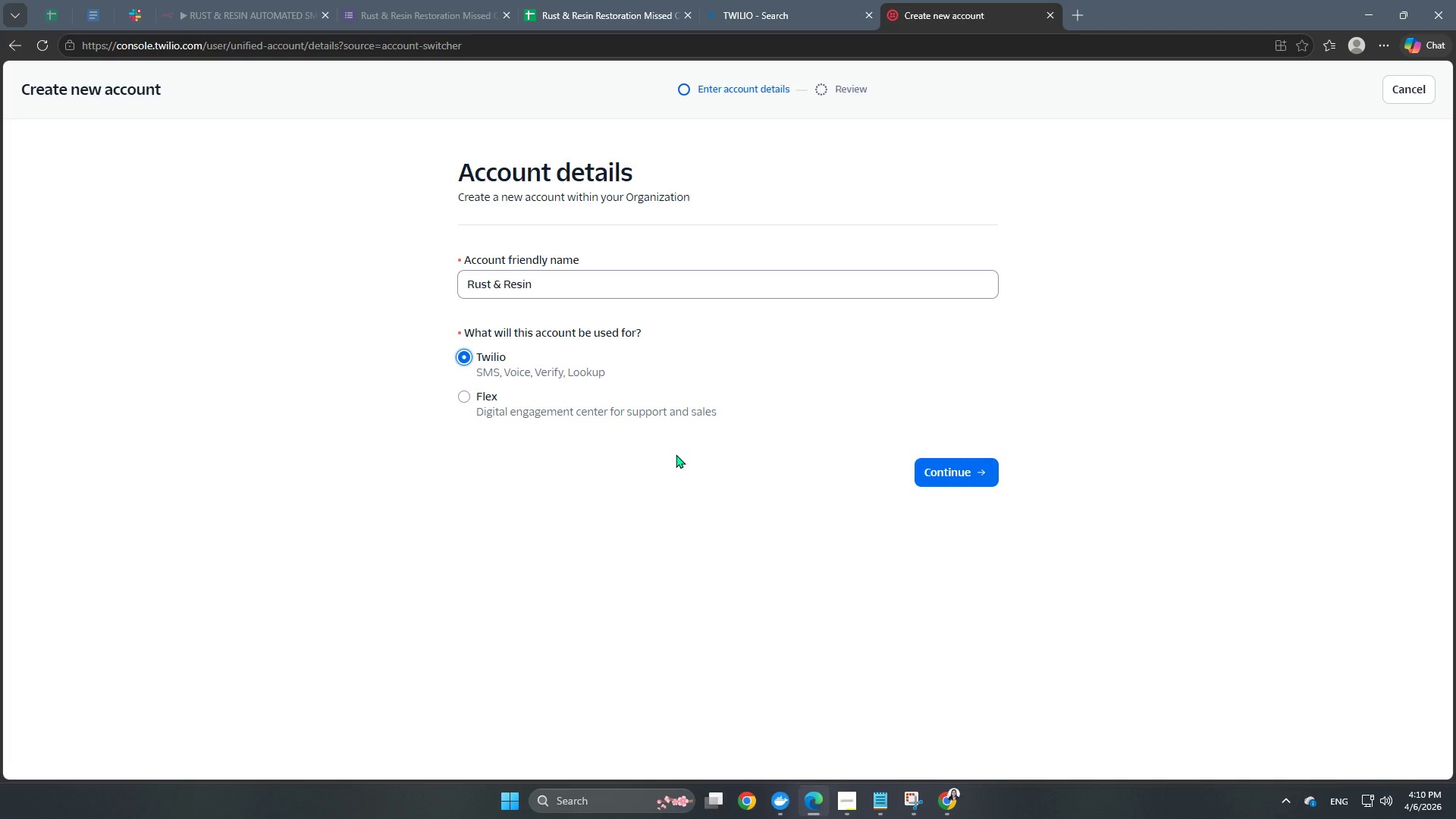 
wait(6.86)
 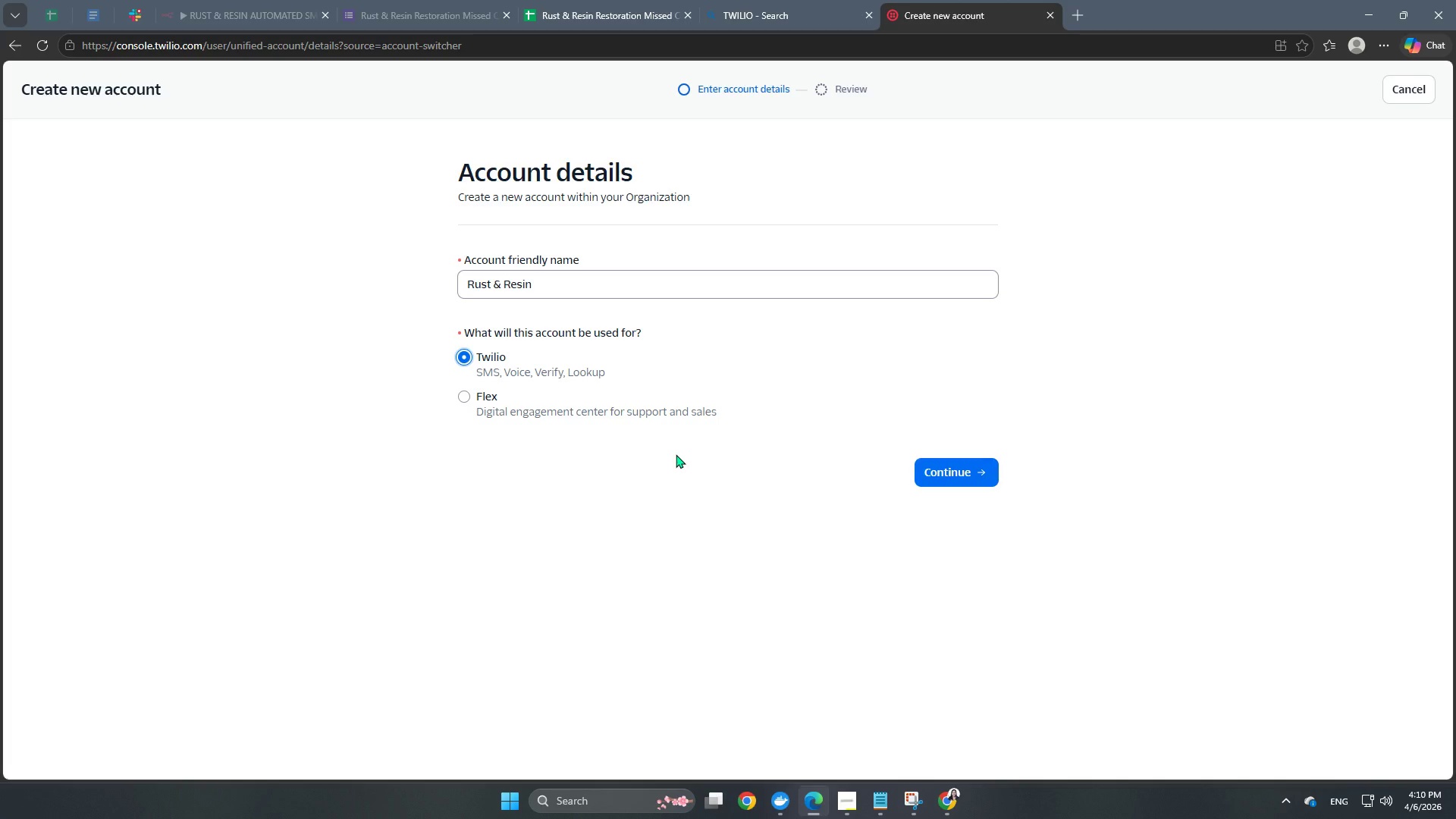 
left_click([943, 473])
 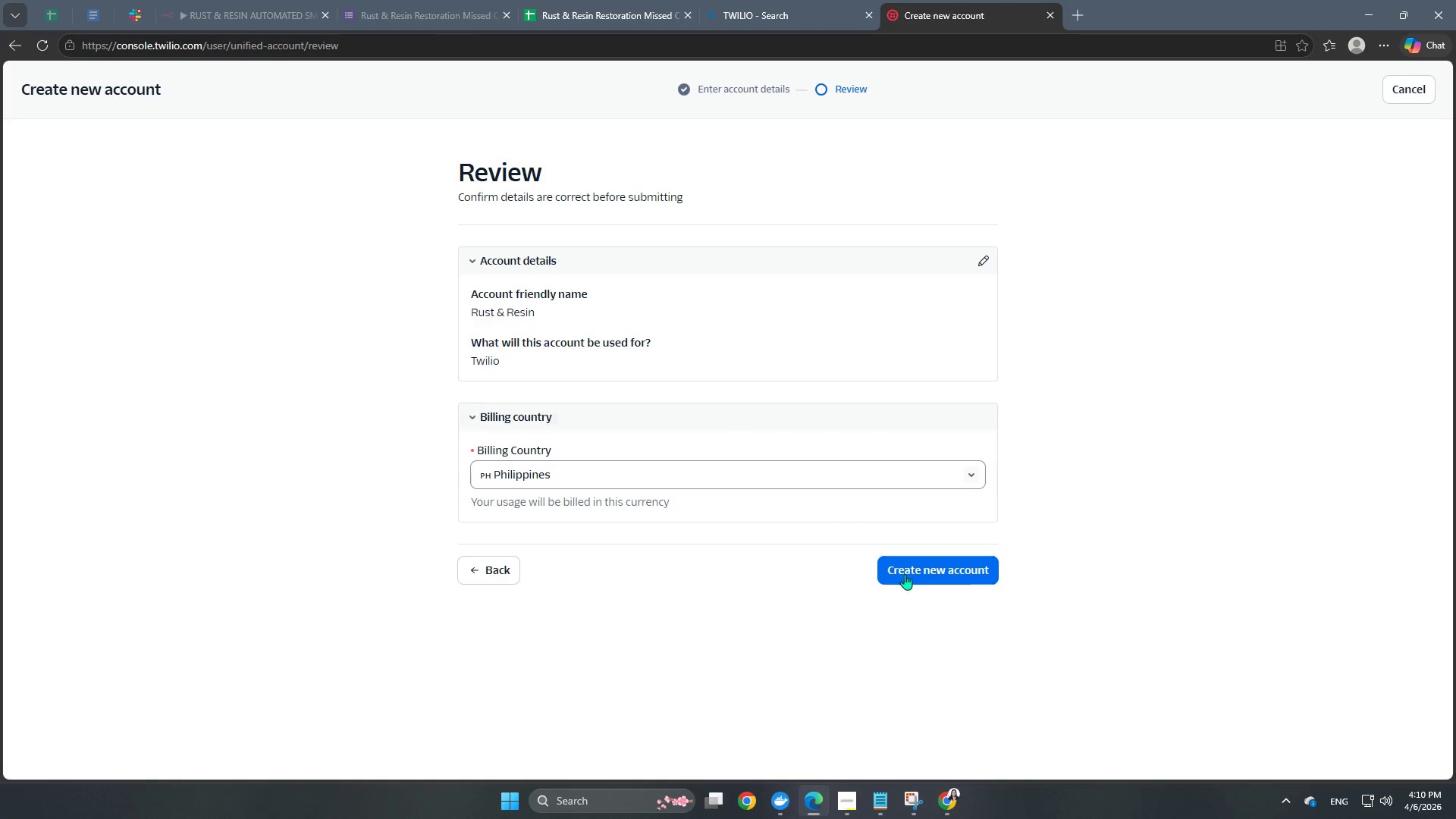 
left_click([943, 565])
 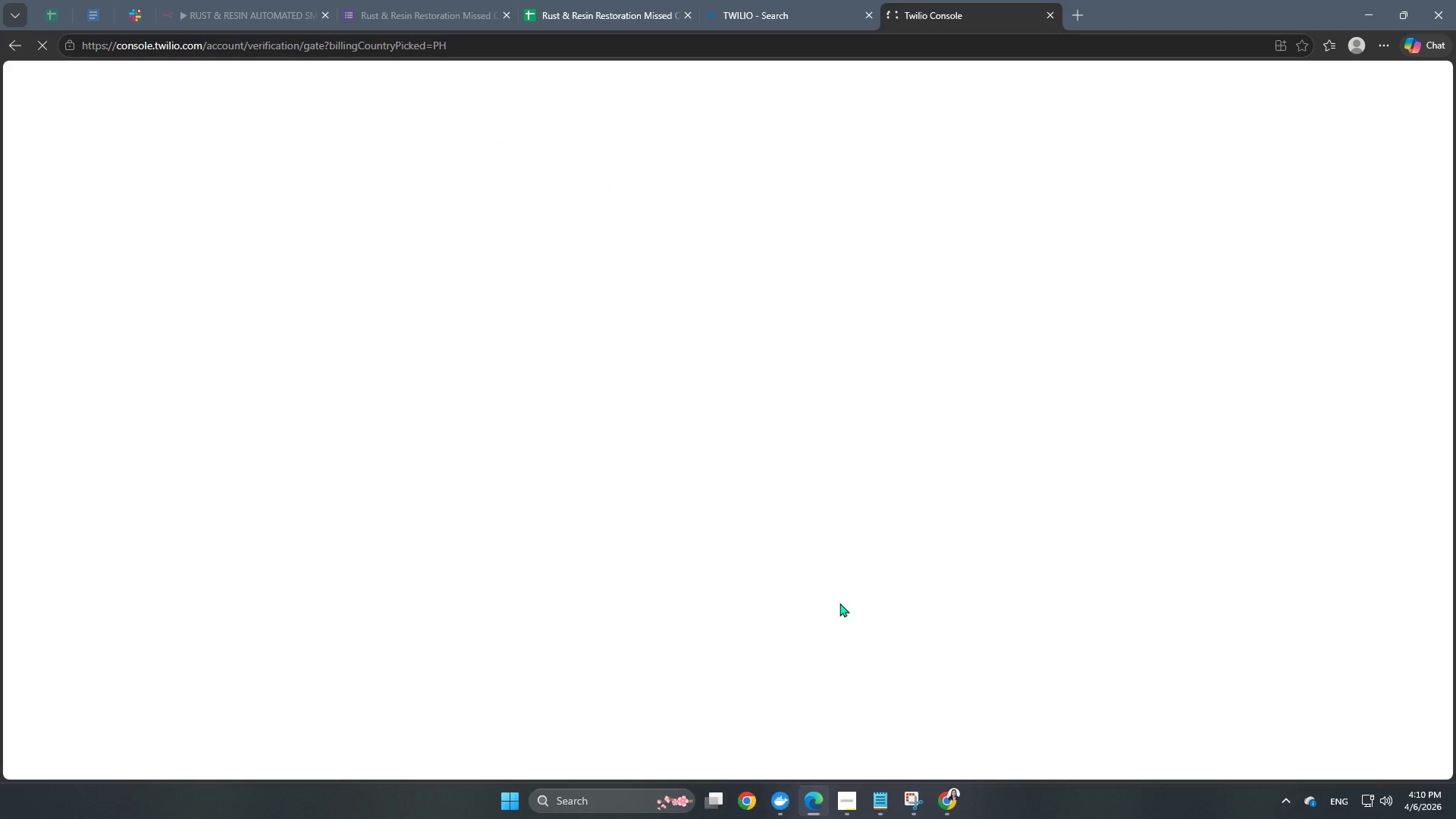 
wait(5.06)
 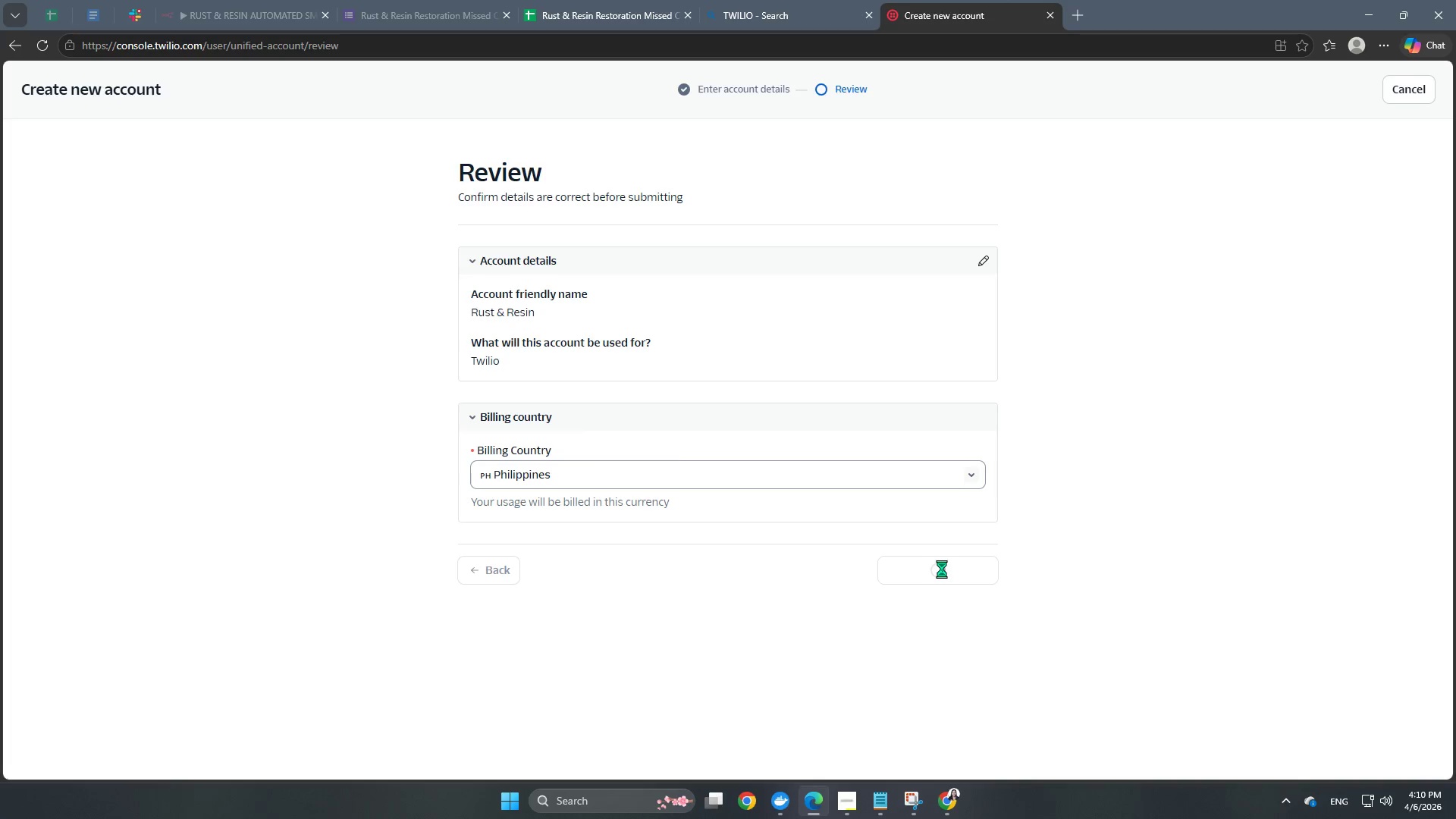 
left_click([865, 14])
 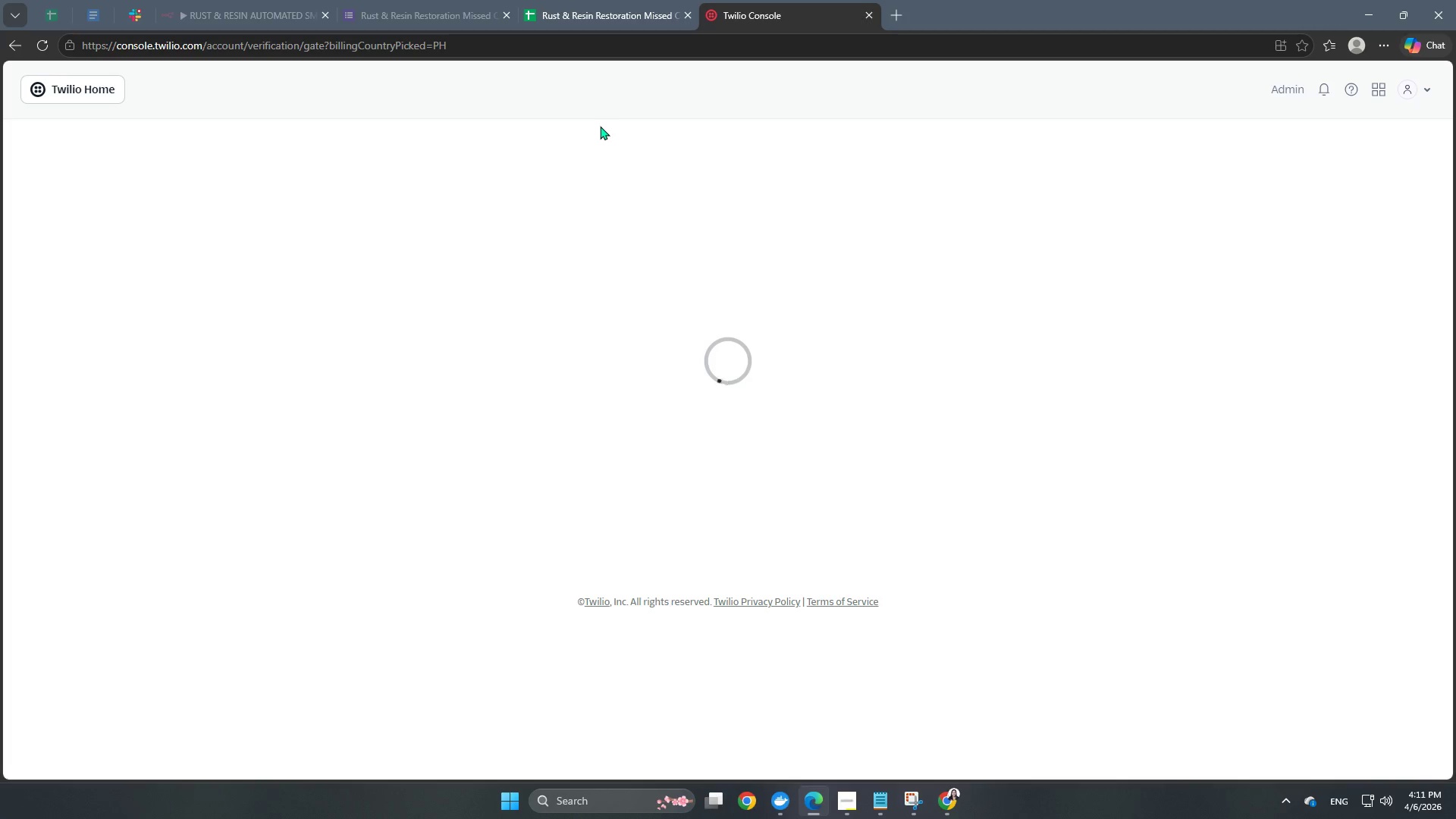 
wait(10.39)
 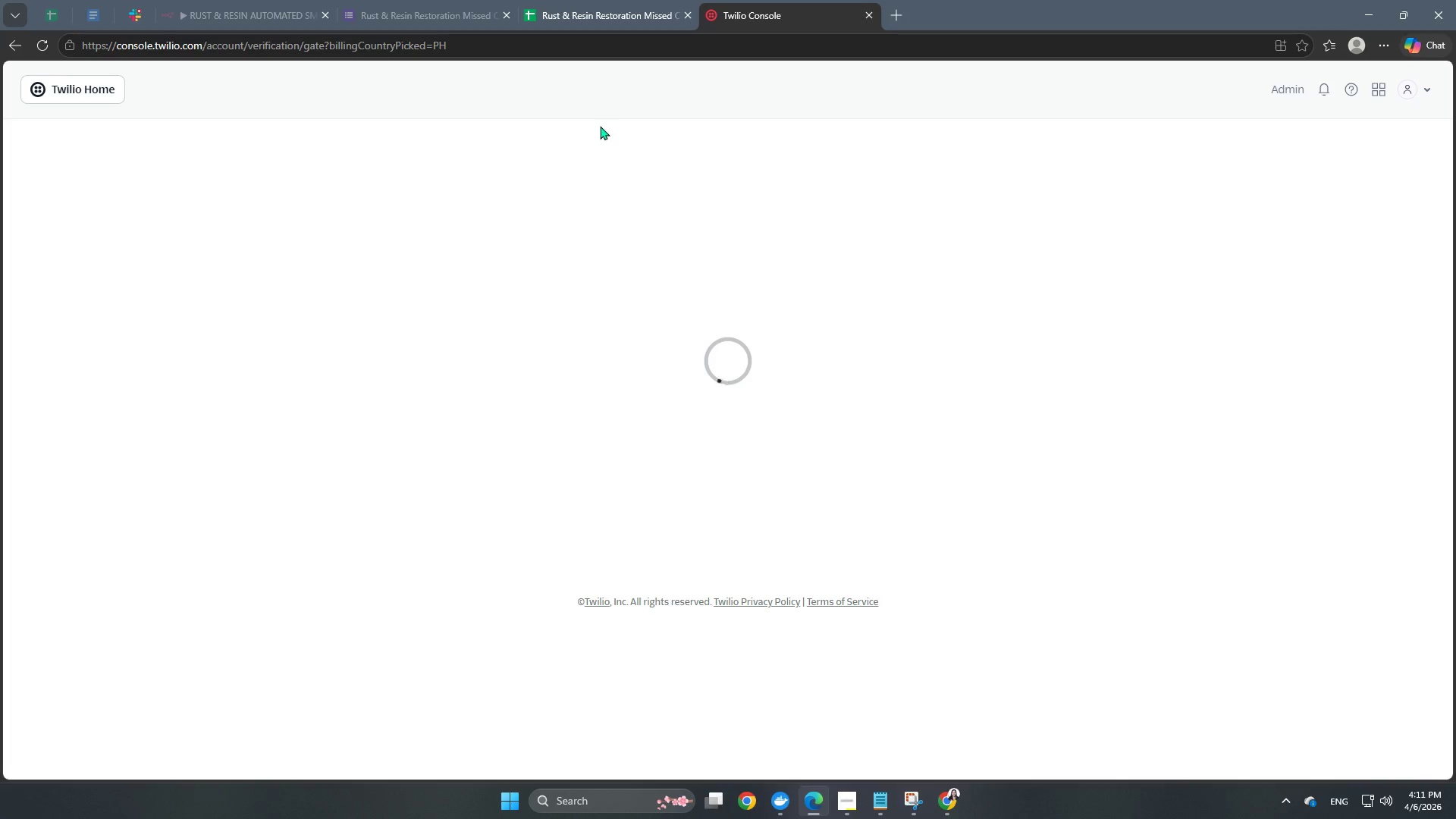 
left_click([582, 400])
 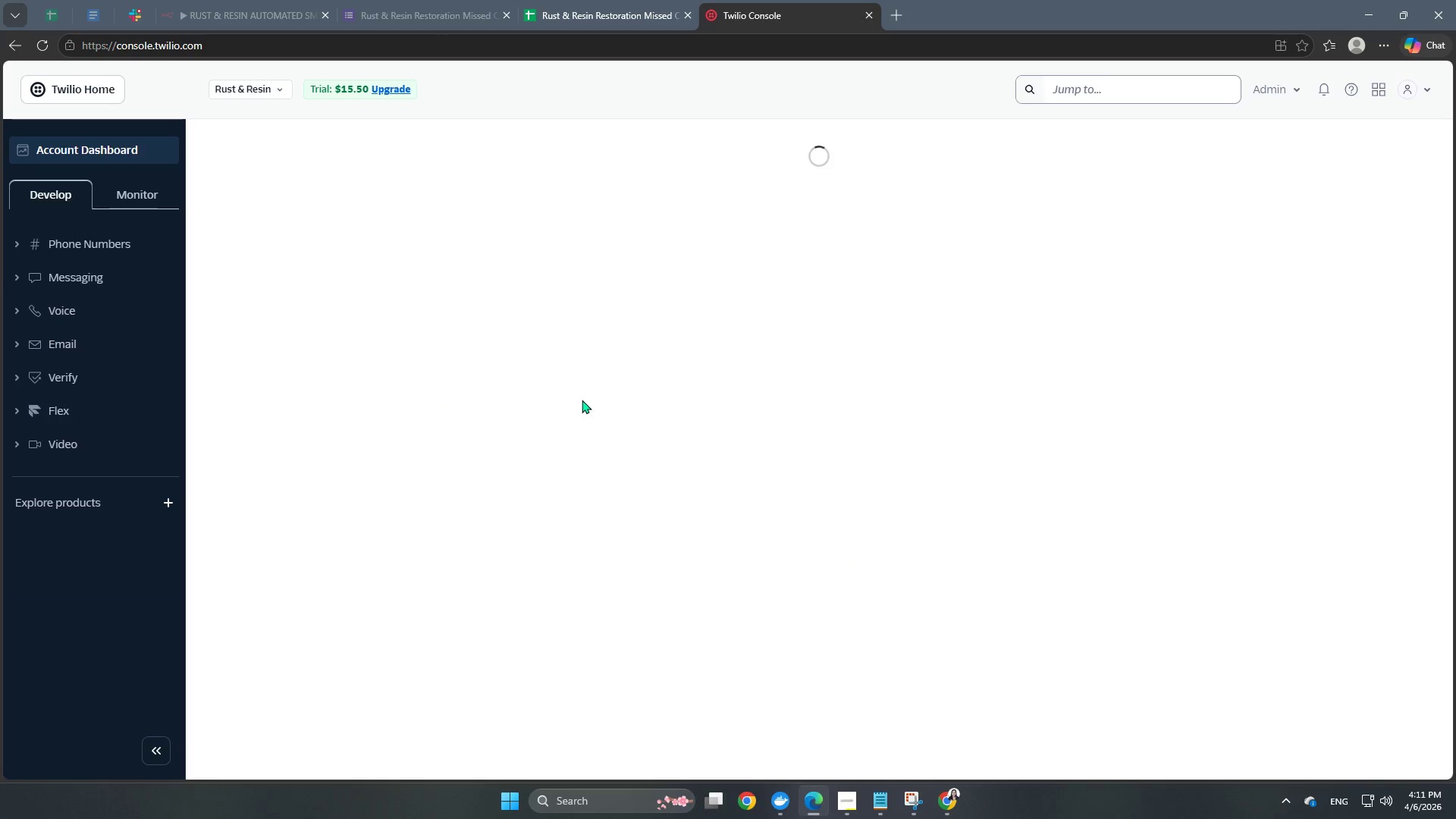 
wait(9.41)
 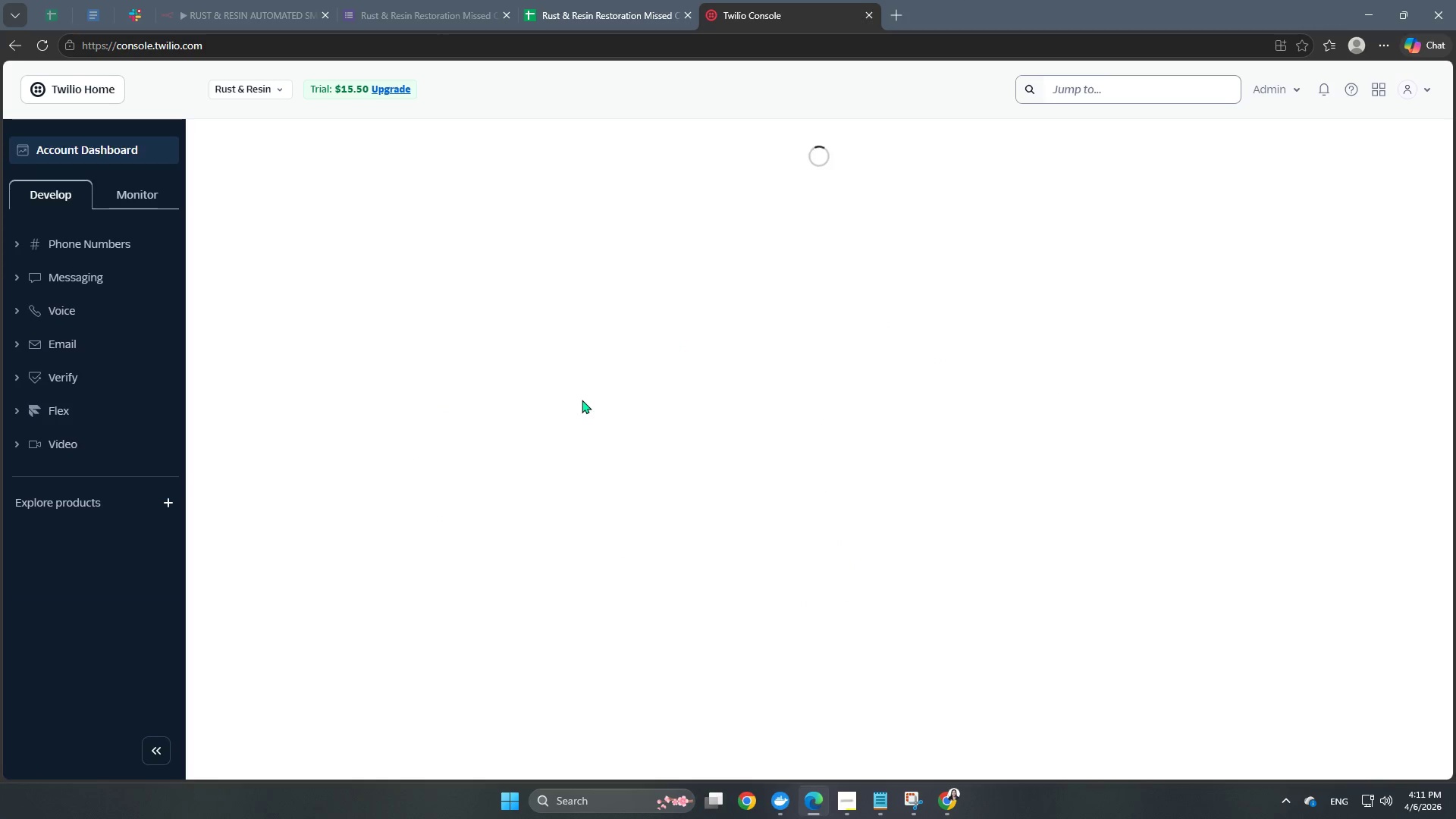 
left_click([645, 446])
 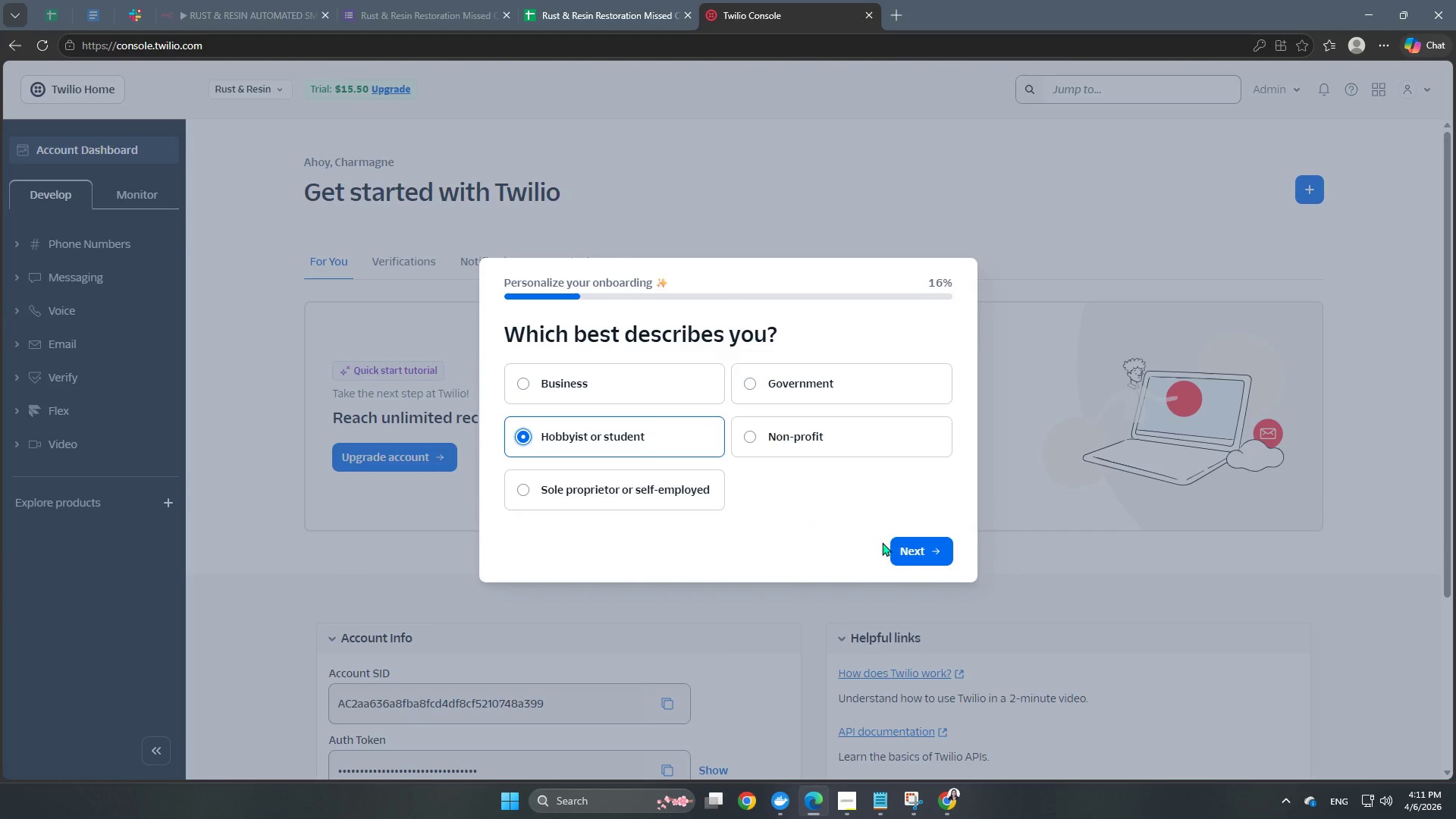 
left_click([915, 548])
 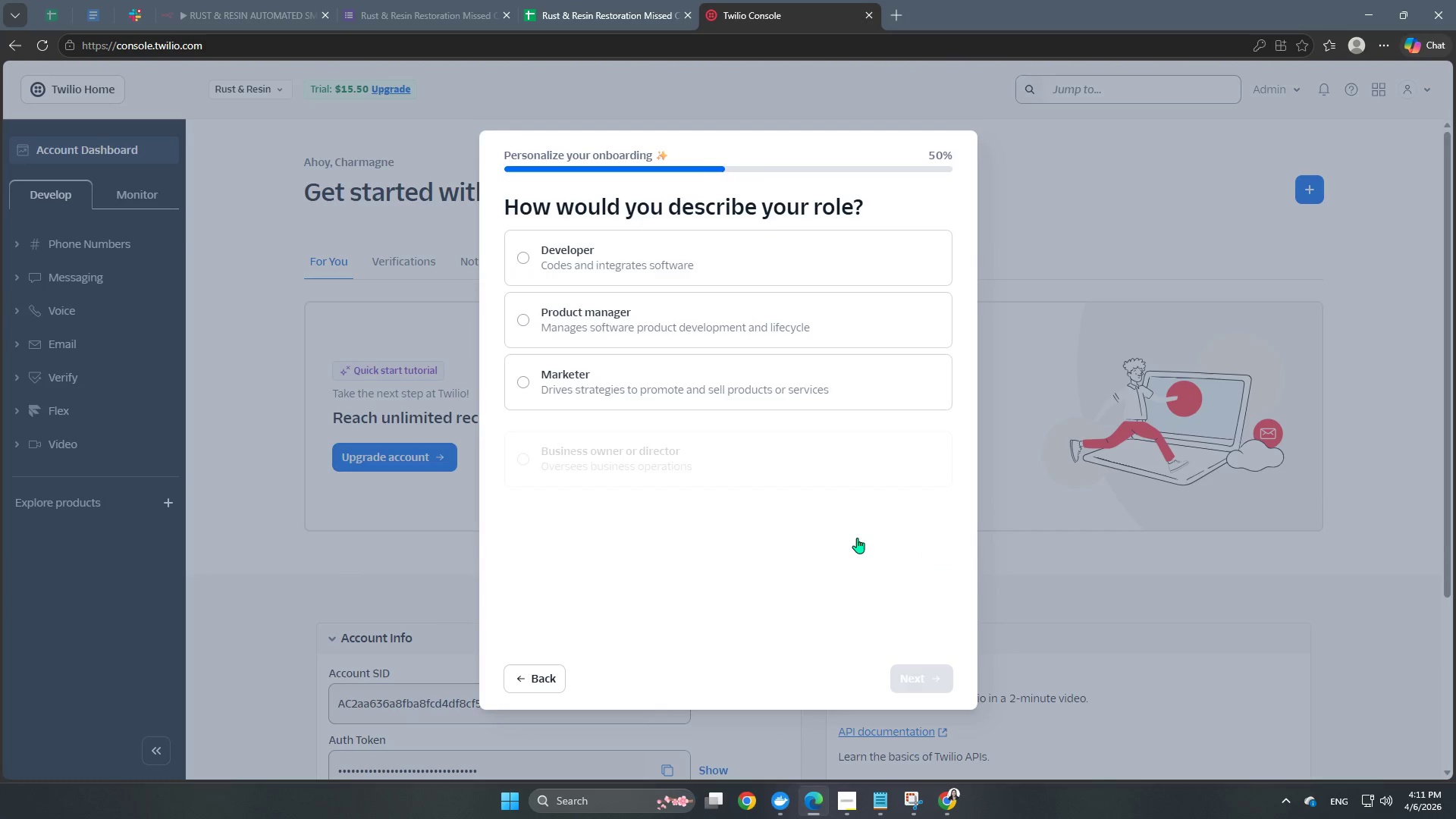 
scroll: coordinate [675, 468], scroll_direction: down, amount: 3.0
 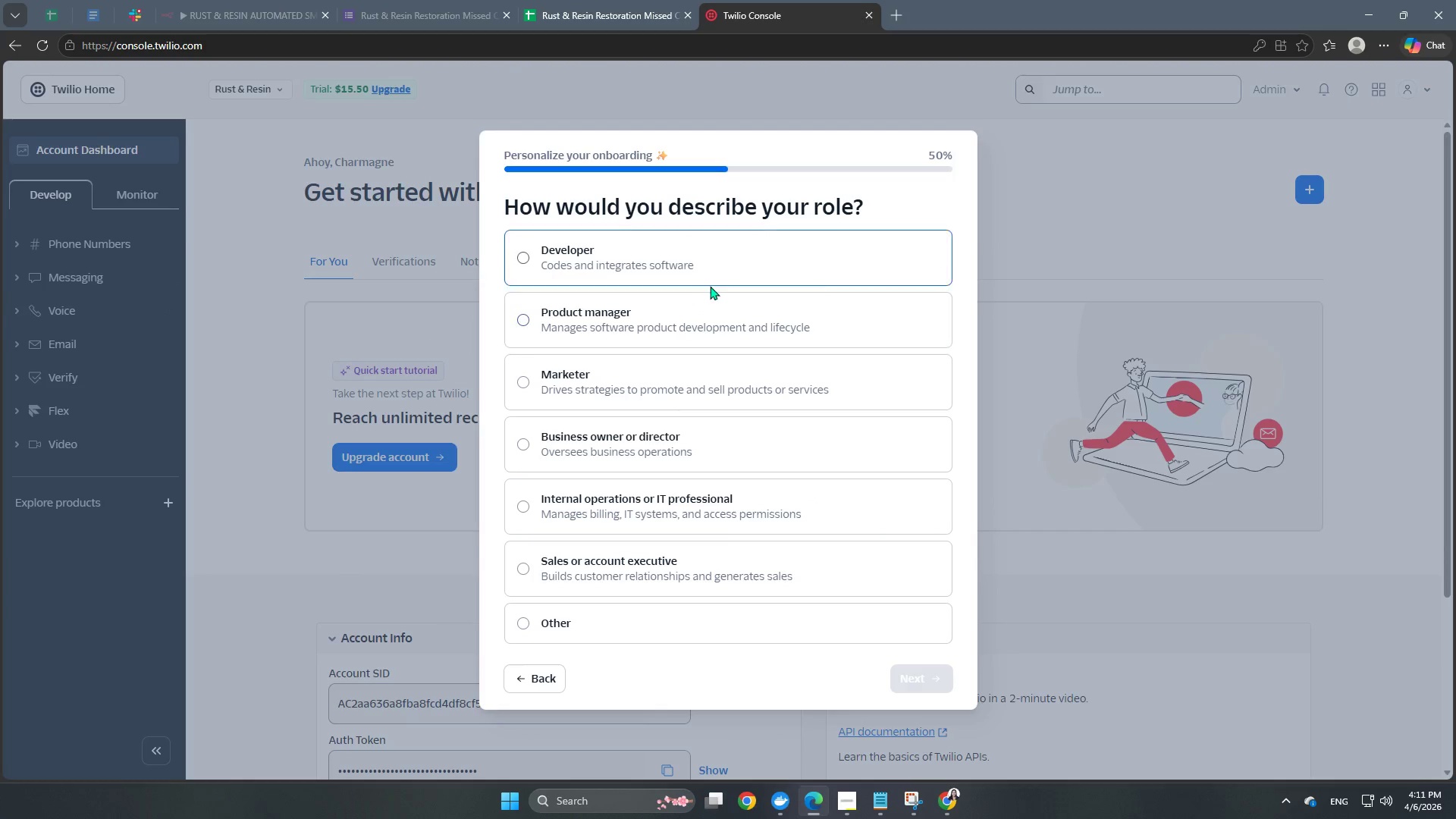 
left_click([711, 279])
 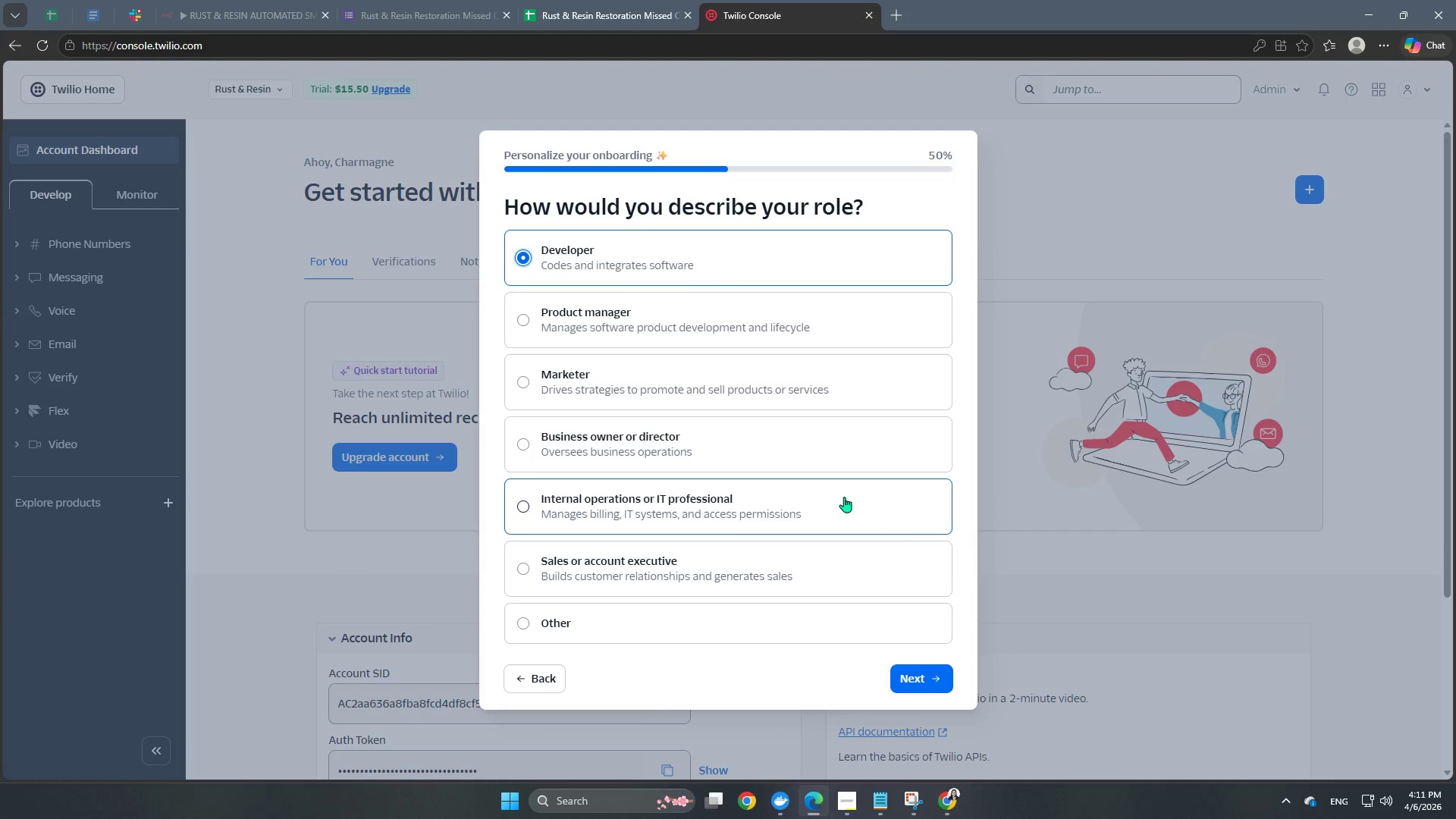 
scroll: coordinate [883, 590], scroll_direction: down, amount: 5.0
 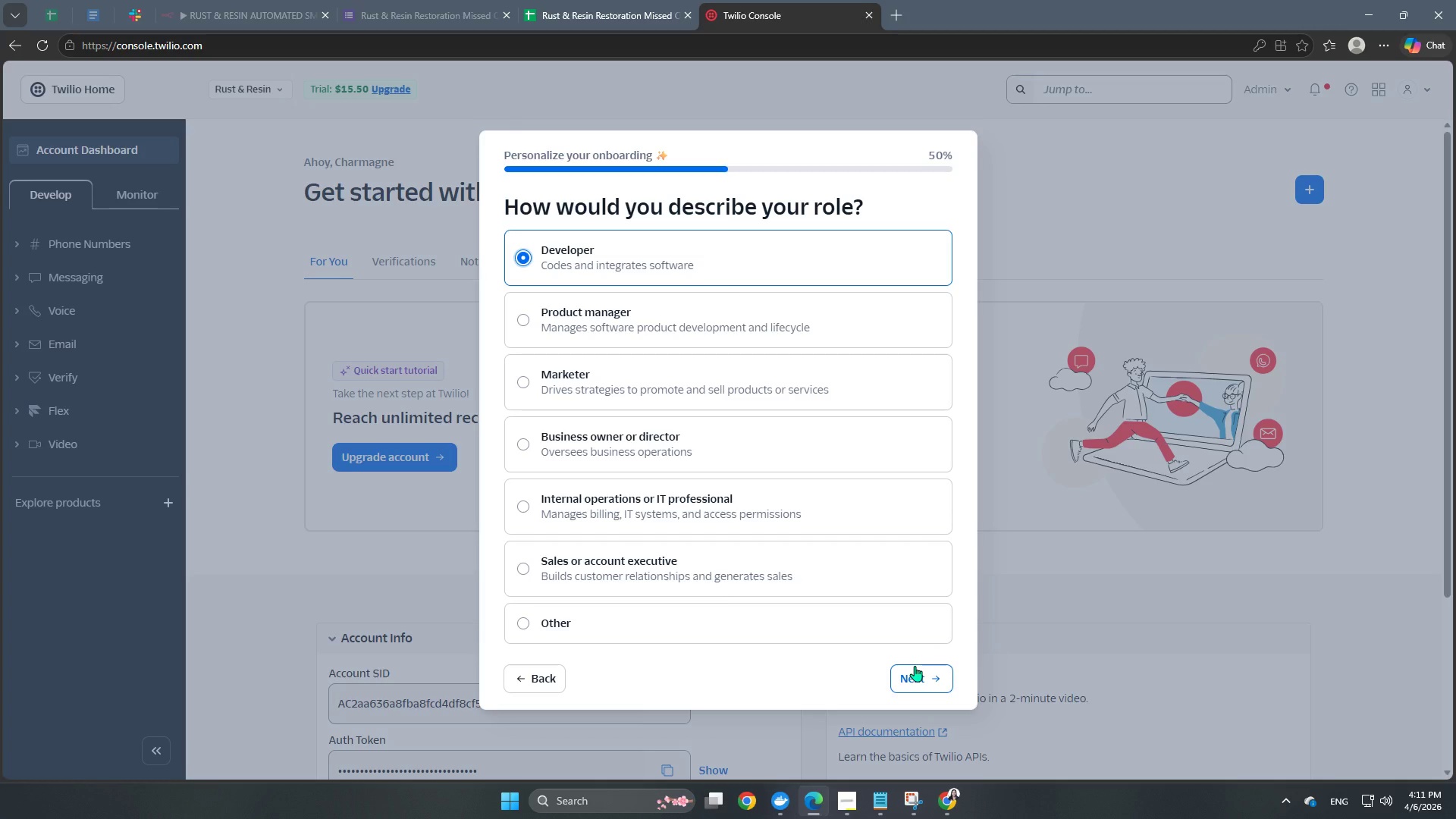 
left_click([915, 666])
 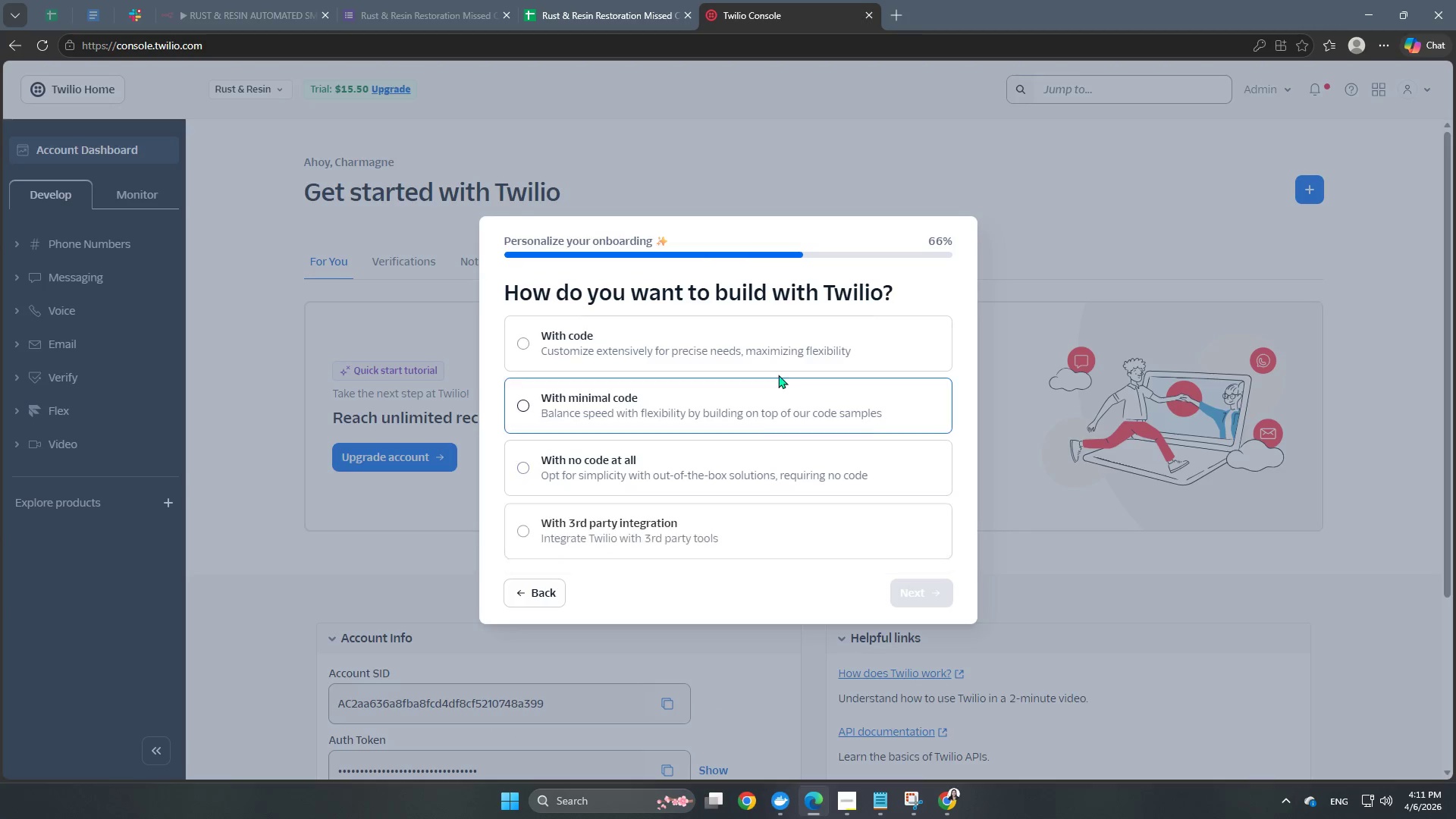 
scroll: coordinate [776, 375], scroll_direction: down, amount: 2.0
 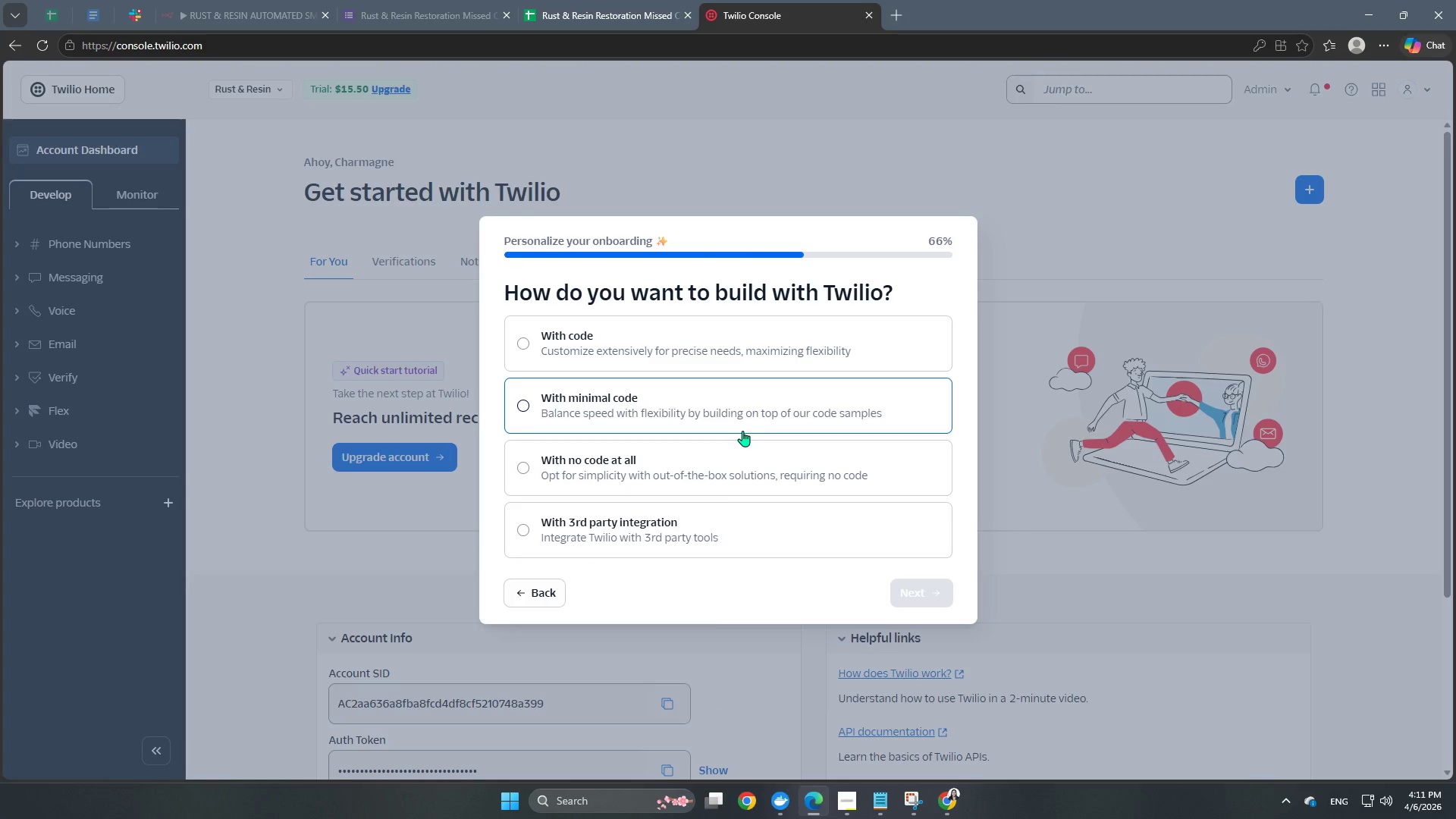 
left_click([730, 545])
 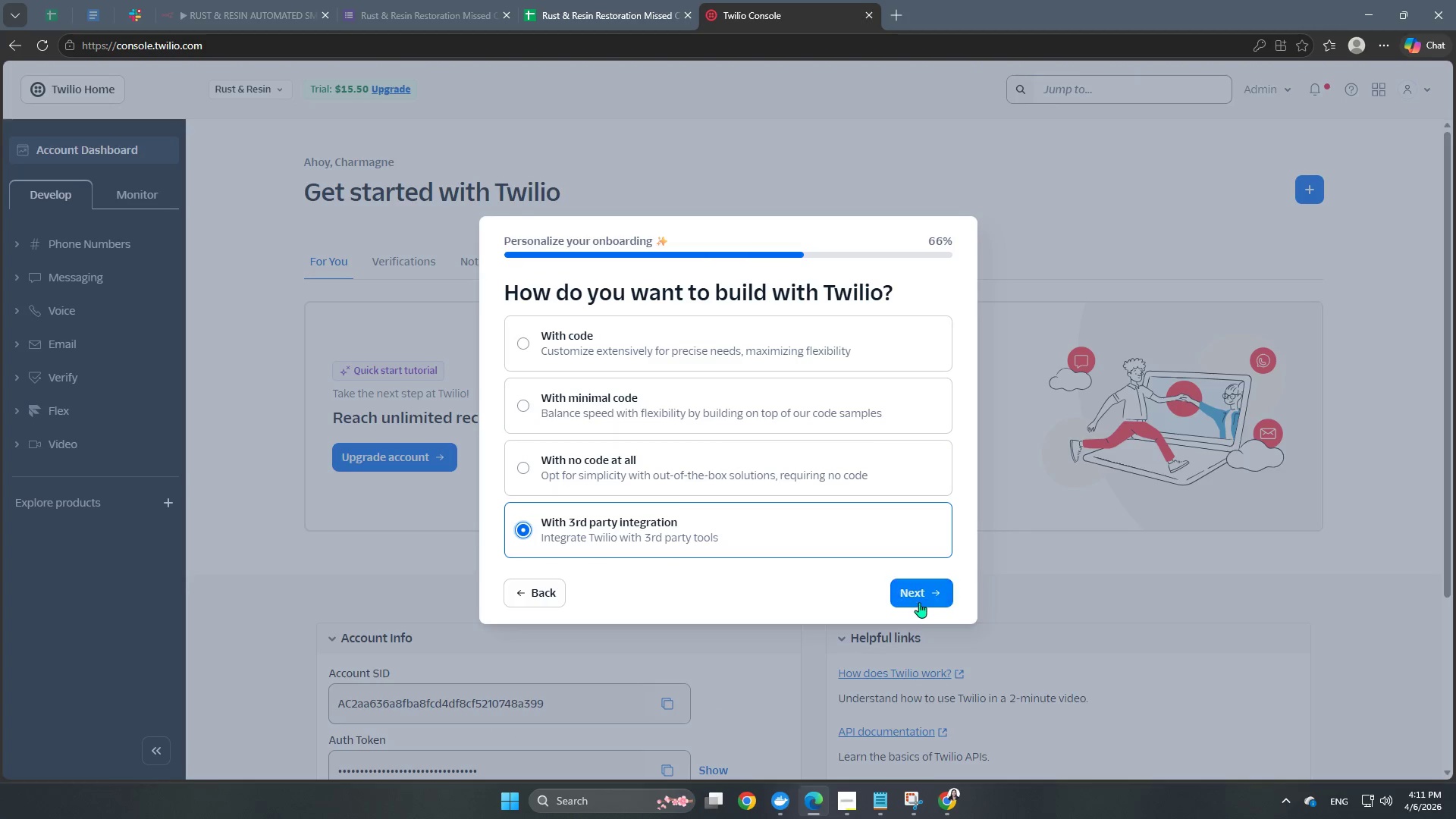 
left_click([922, 600])
 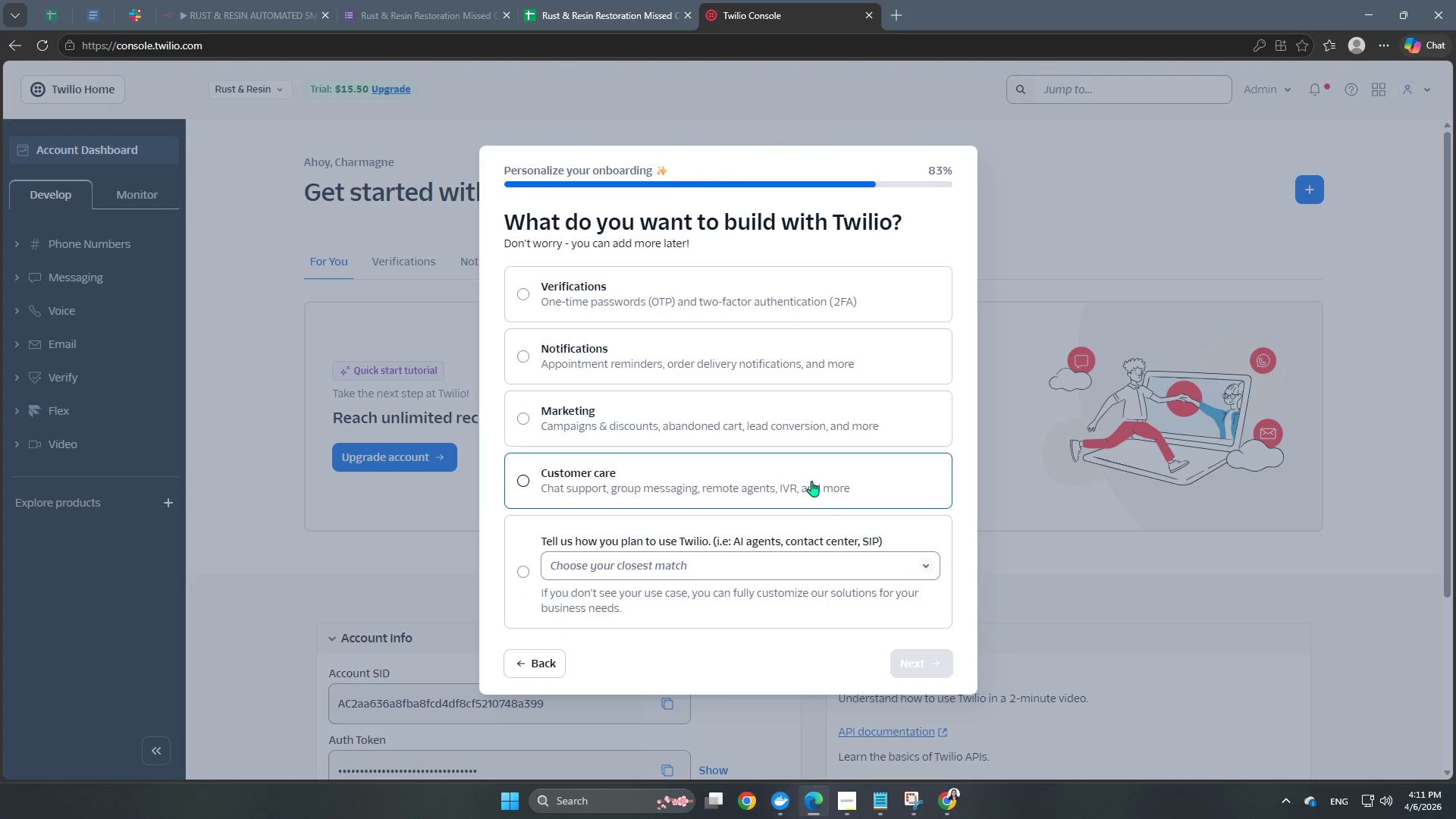 
left_click([519, 358])
 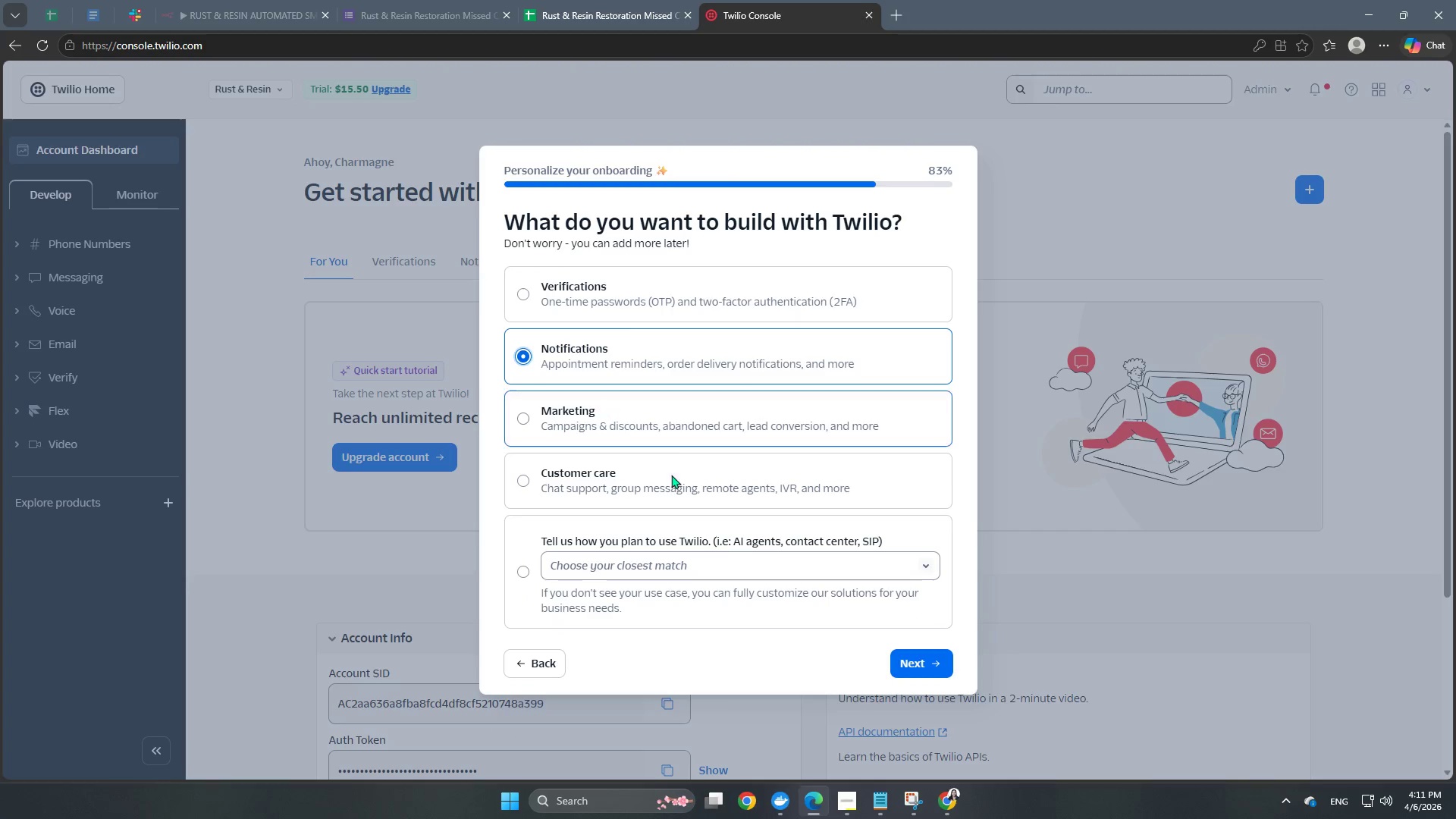 
scroll: coordinate [722, 535], scroll_direction: down, amount: 4.0
 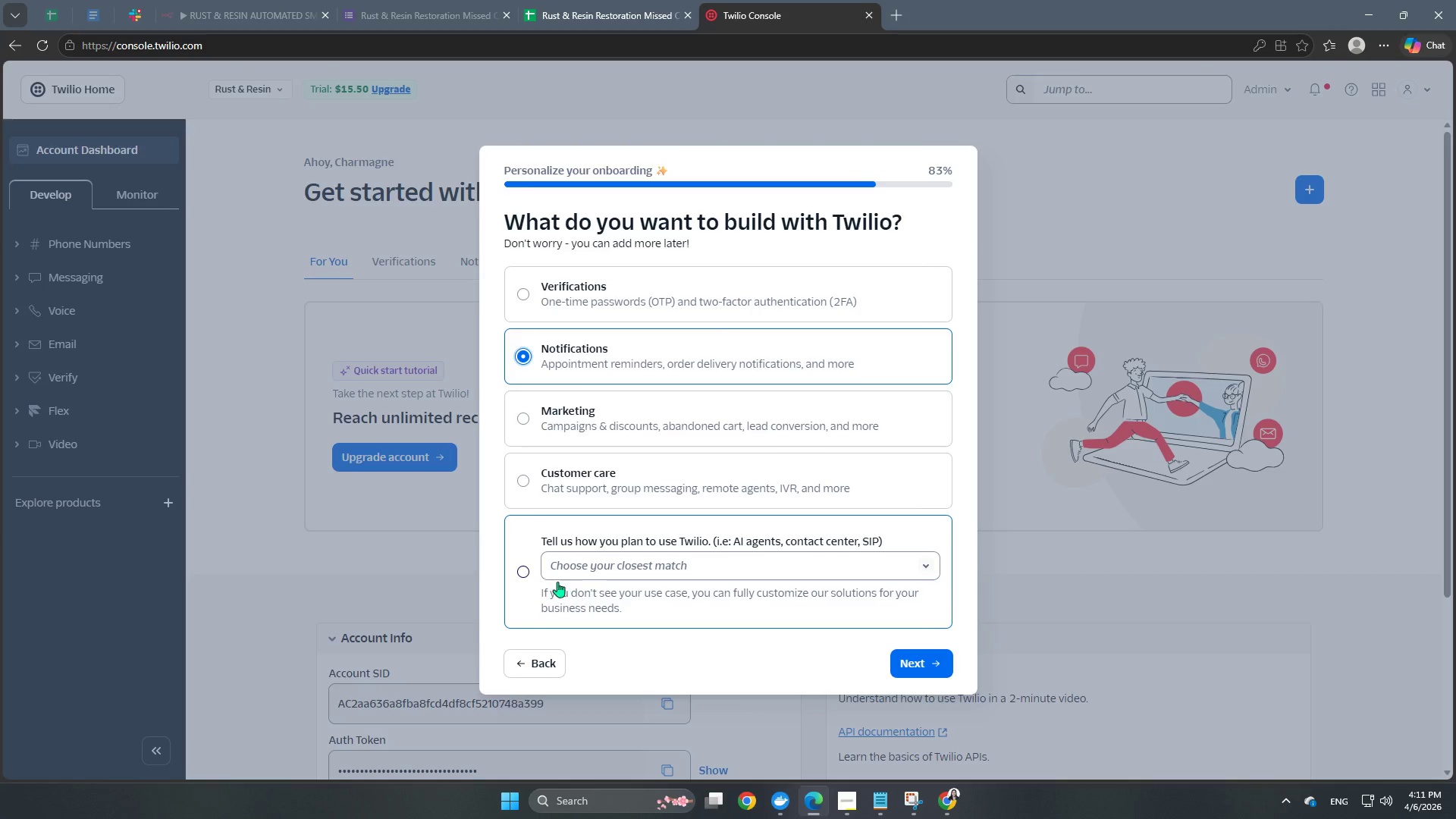 
left_click([594, 562])
 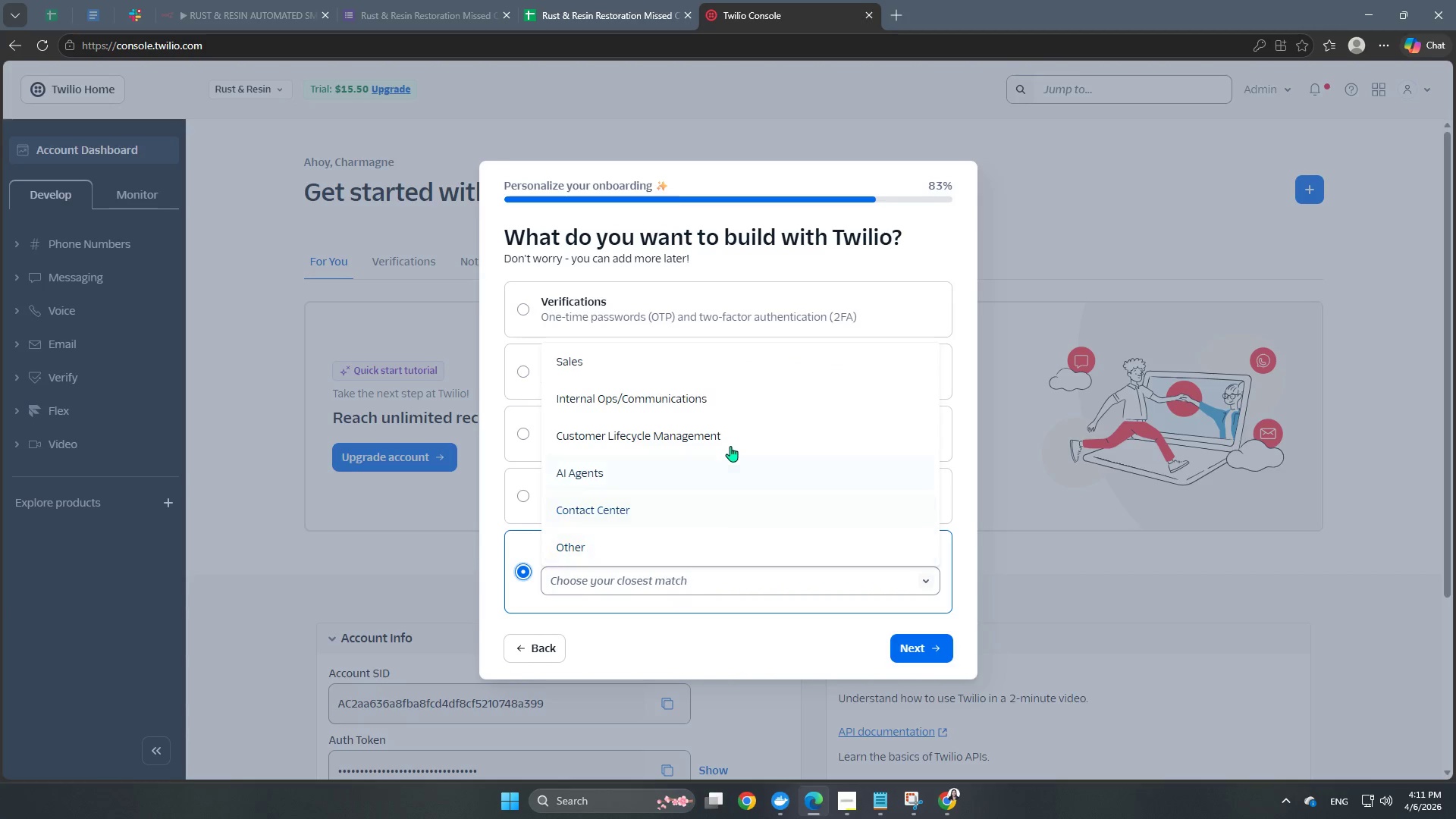 
scroll: coordinate [730, 435], scroll_direction: up, amount: 1.0
 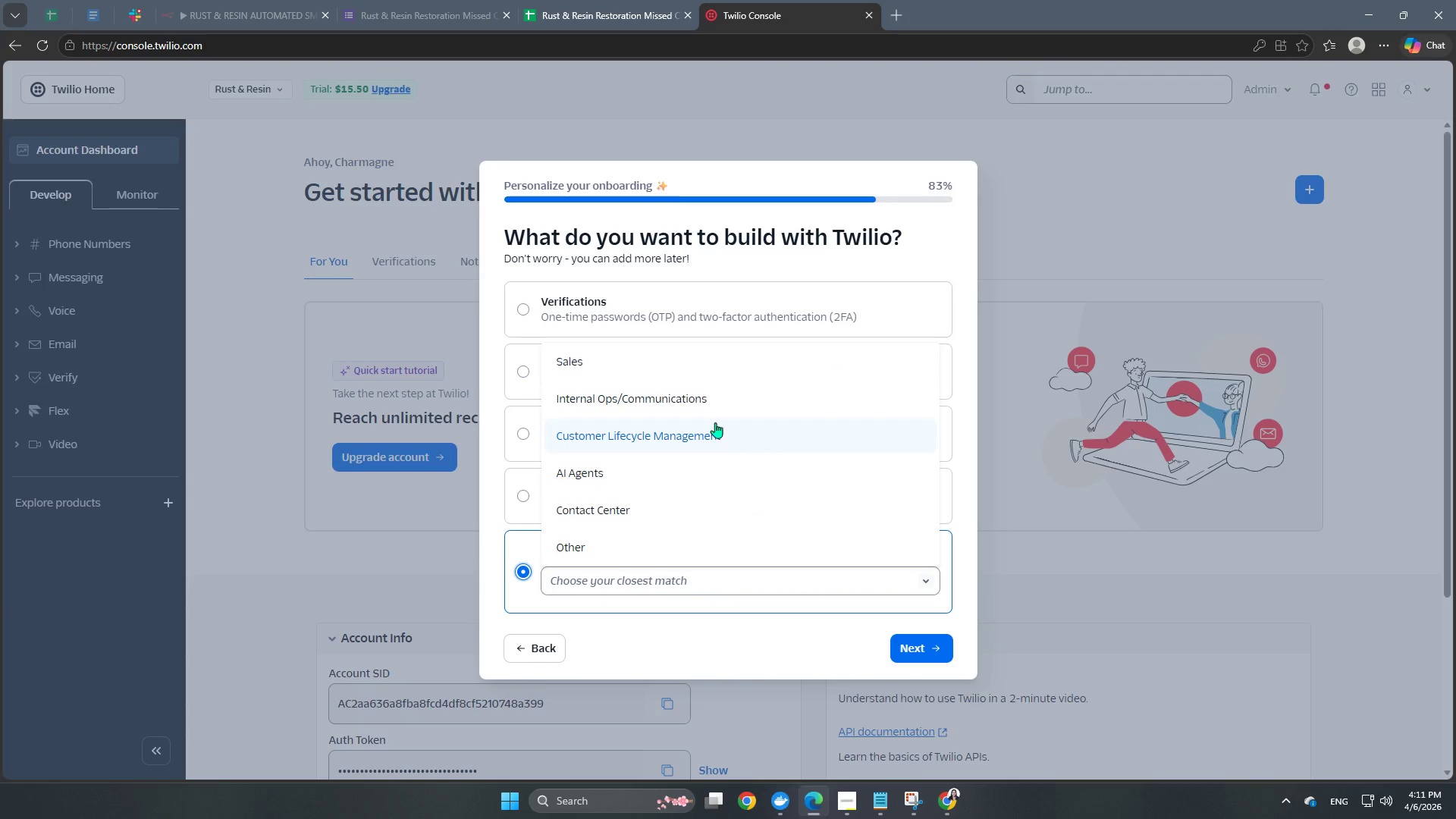 
left_click([713, 405])
 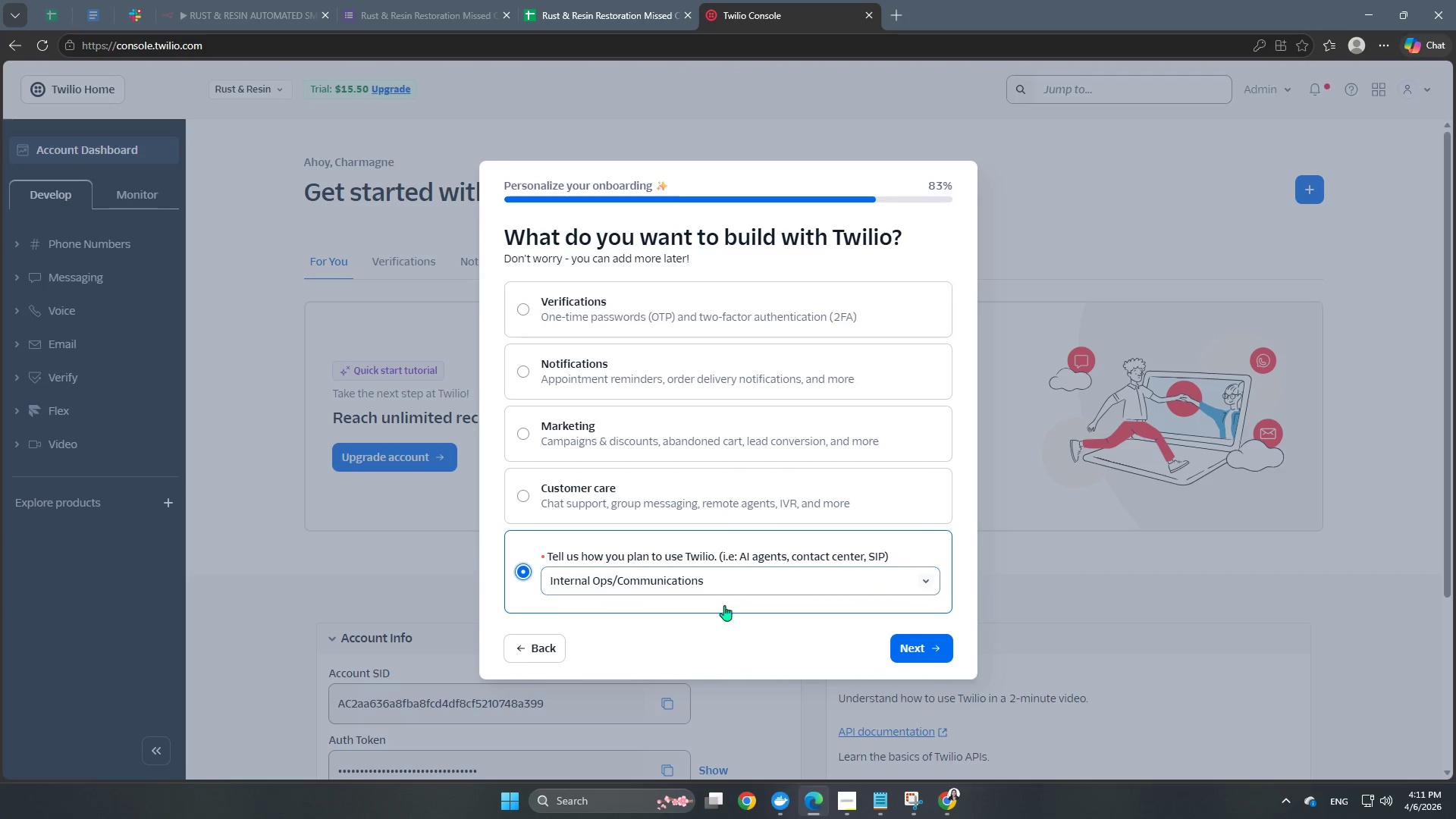 
scroll: coordinate [623, 480], scroll_direction: down, amount: 4.0
 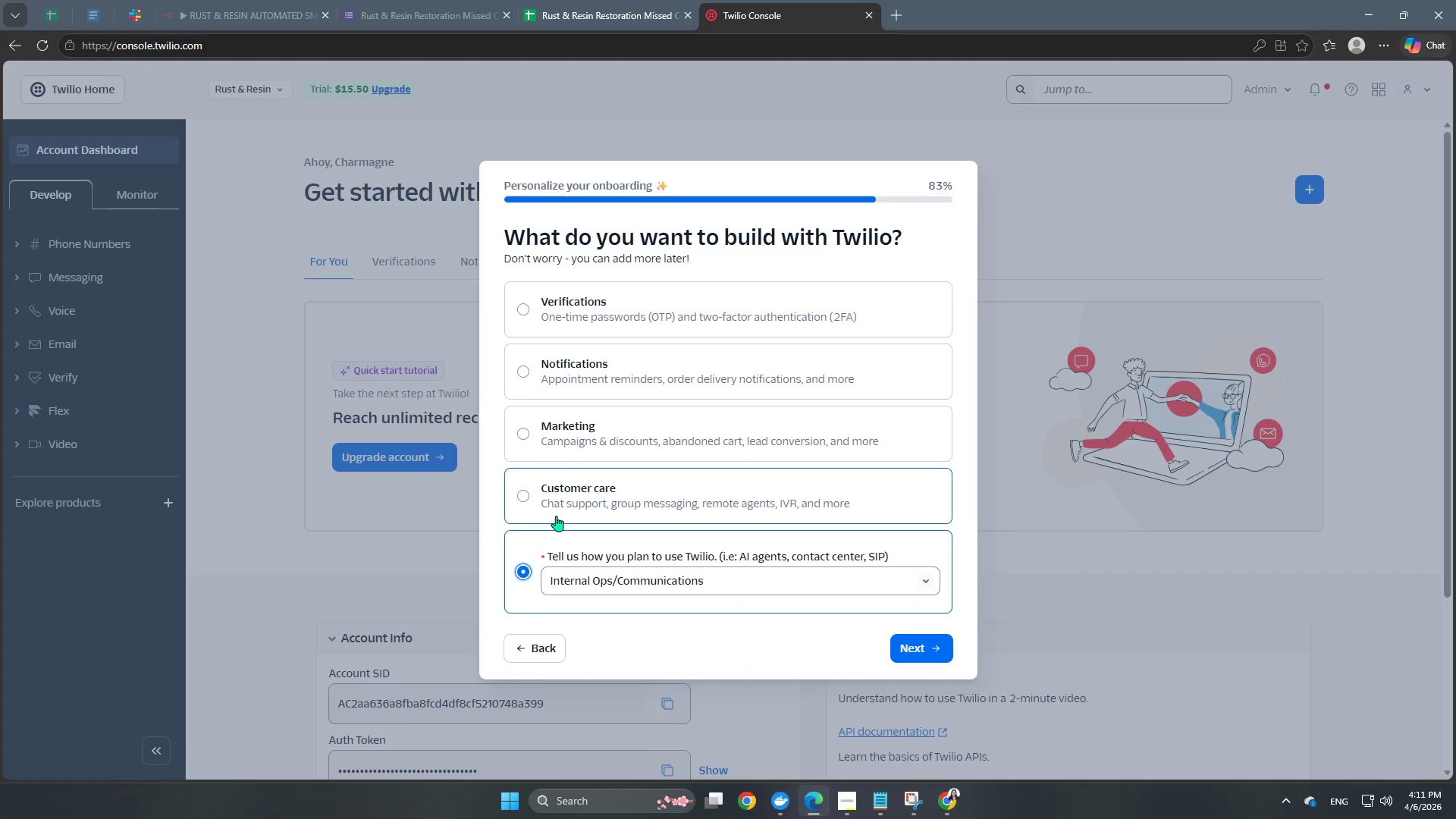 
left_click([517, 504])
 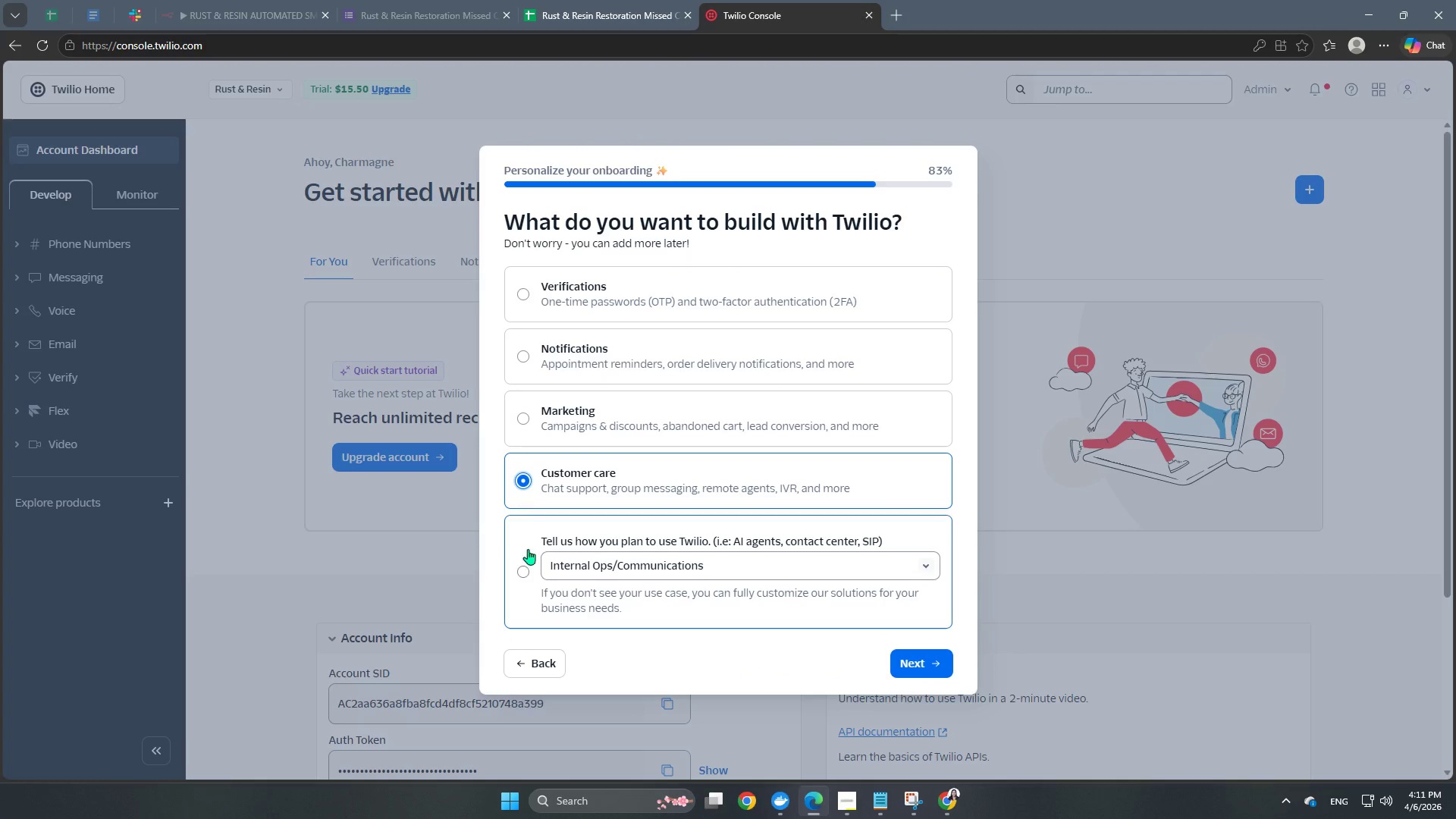 
left_click([528, 572])
 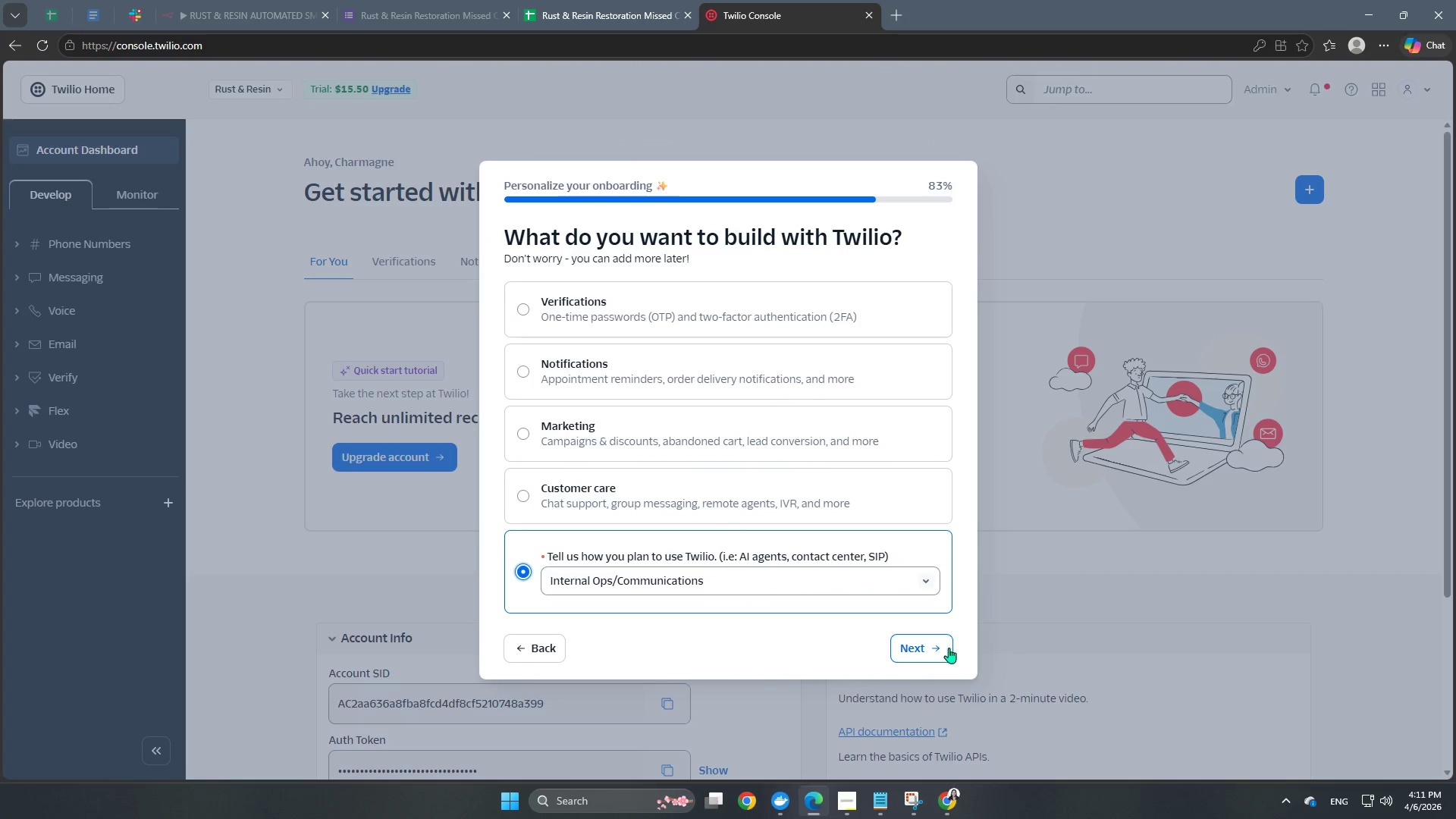 
left_click([937, 644])
 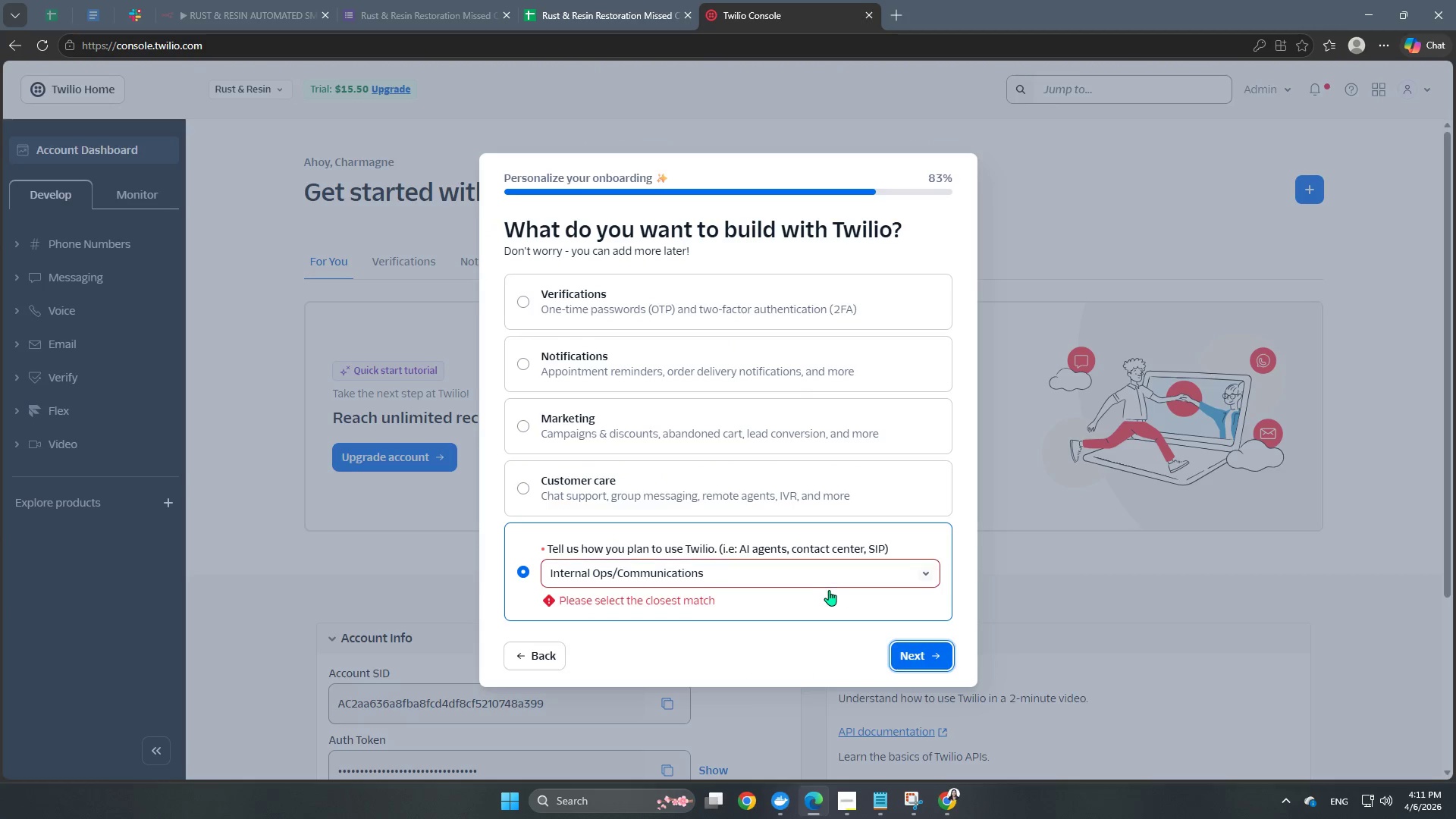 
left_click([805, 568])
 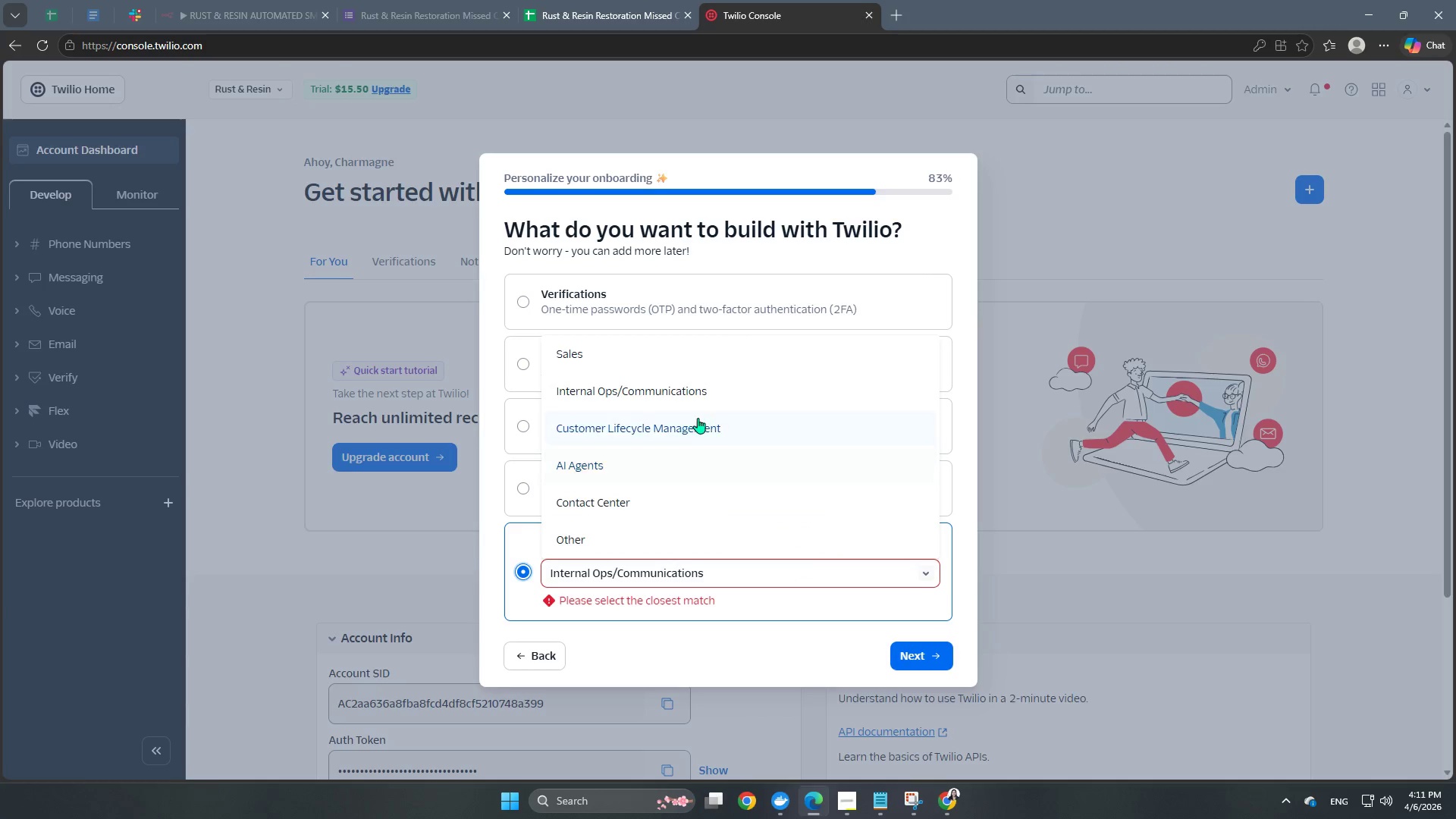 
left_click([698, 395])
 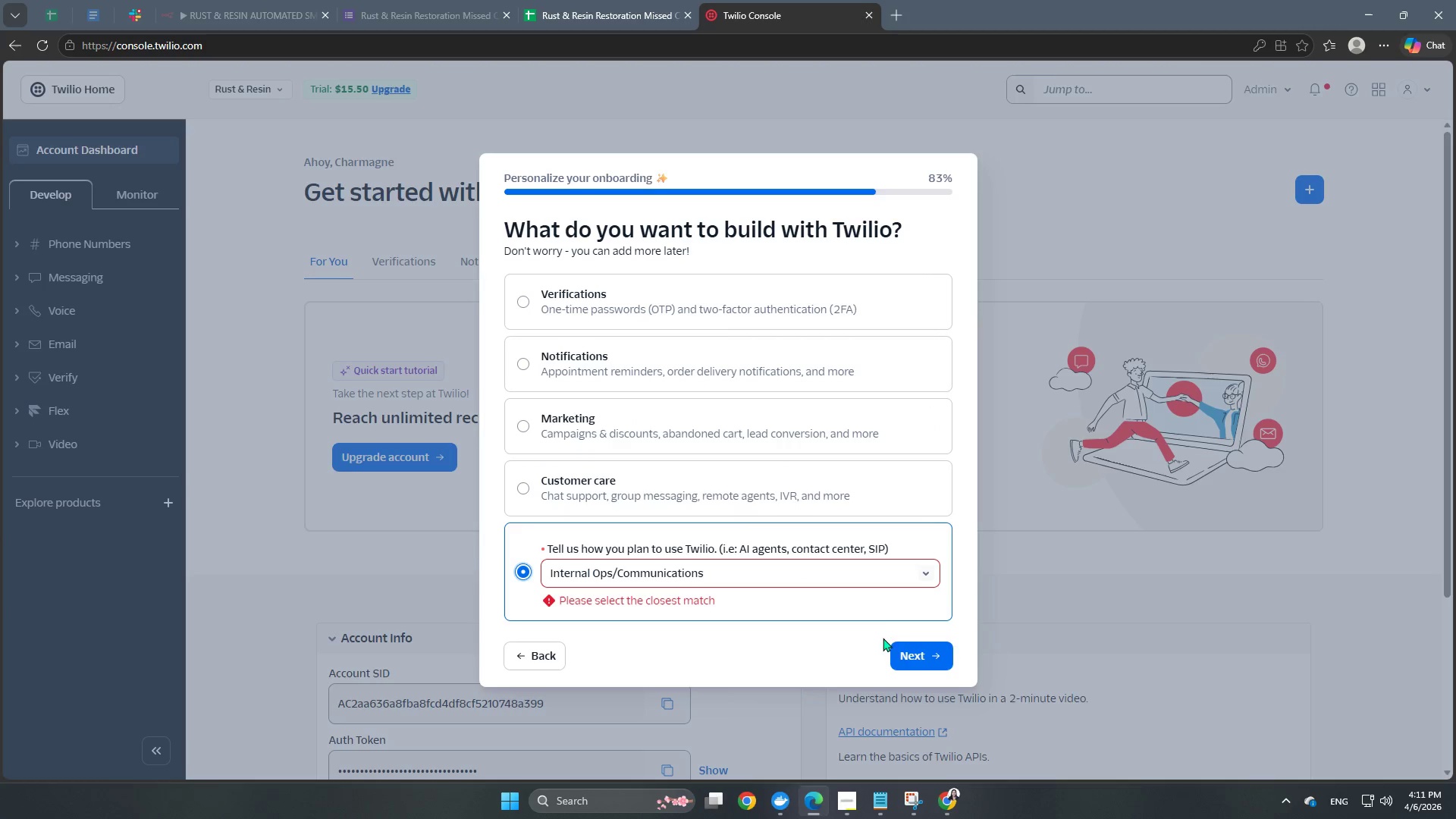 
left_click([900, 651])
 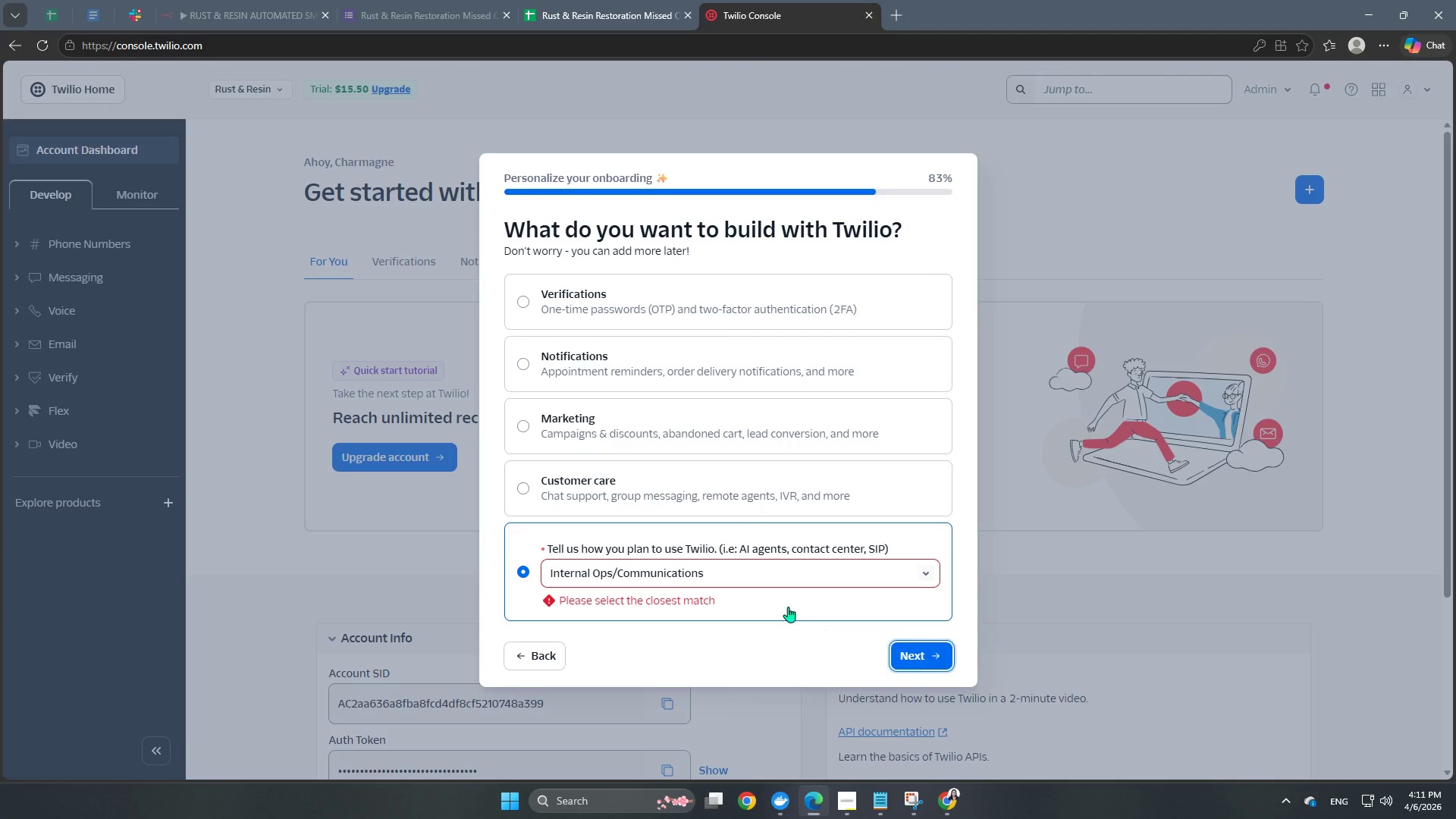 
scroll: coordinate [783, 604], scroll_direction: down, amount: 2.0
 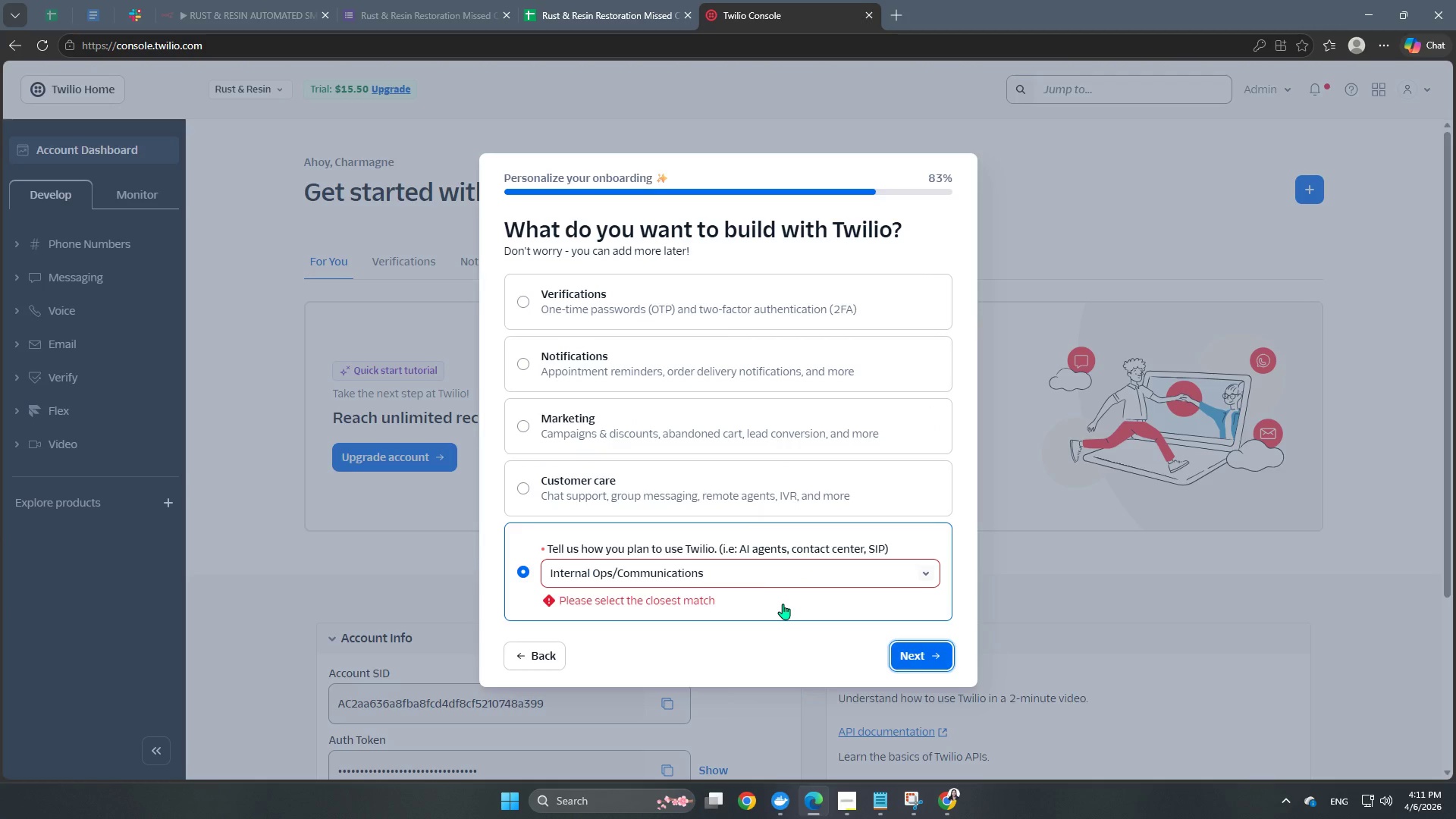 
left_click([739, 572])
 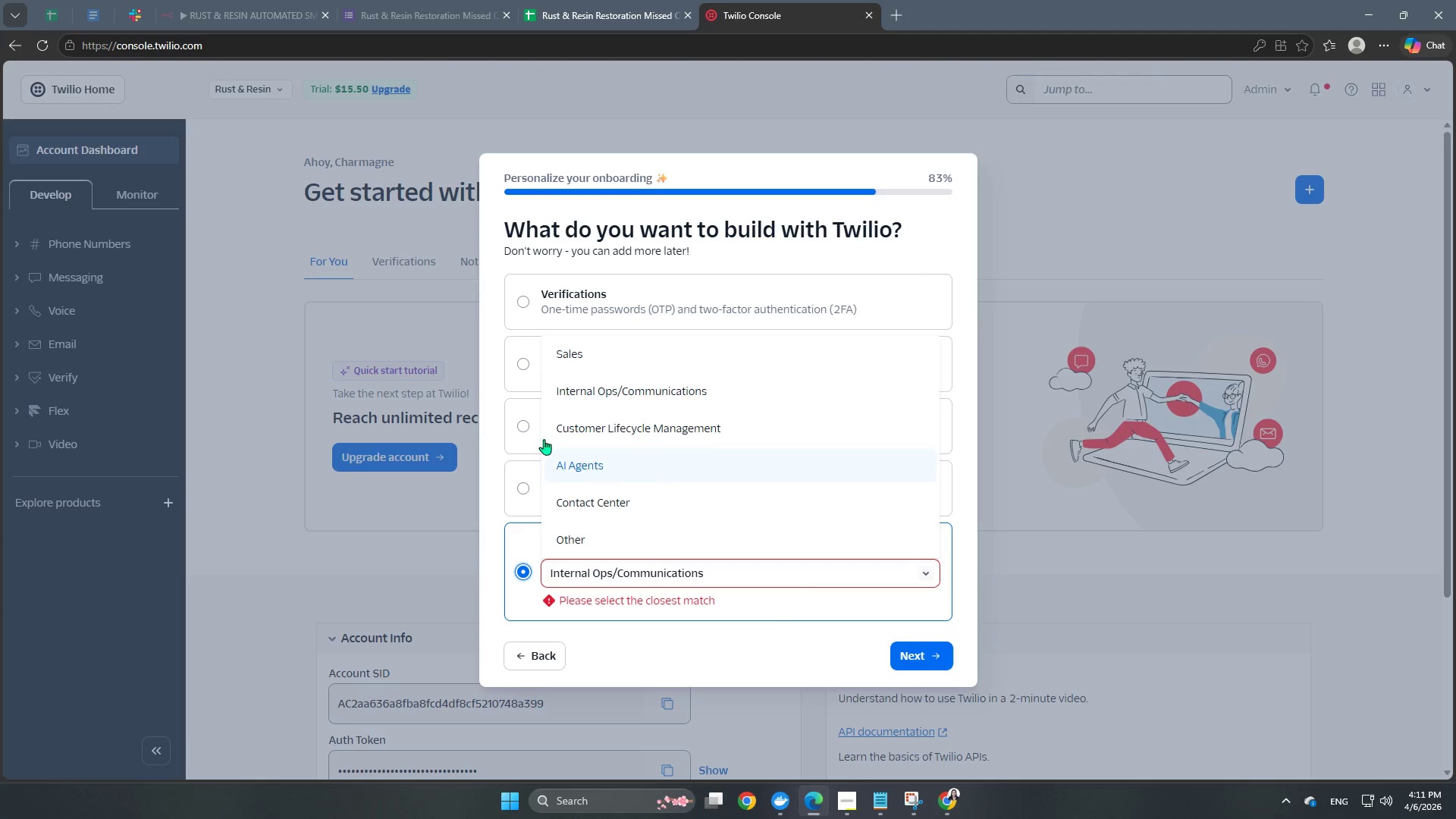 
left_click([499, 388])
 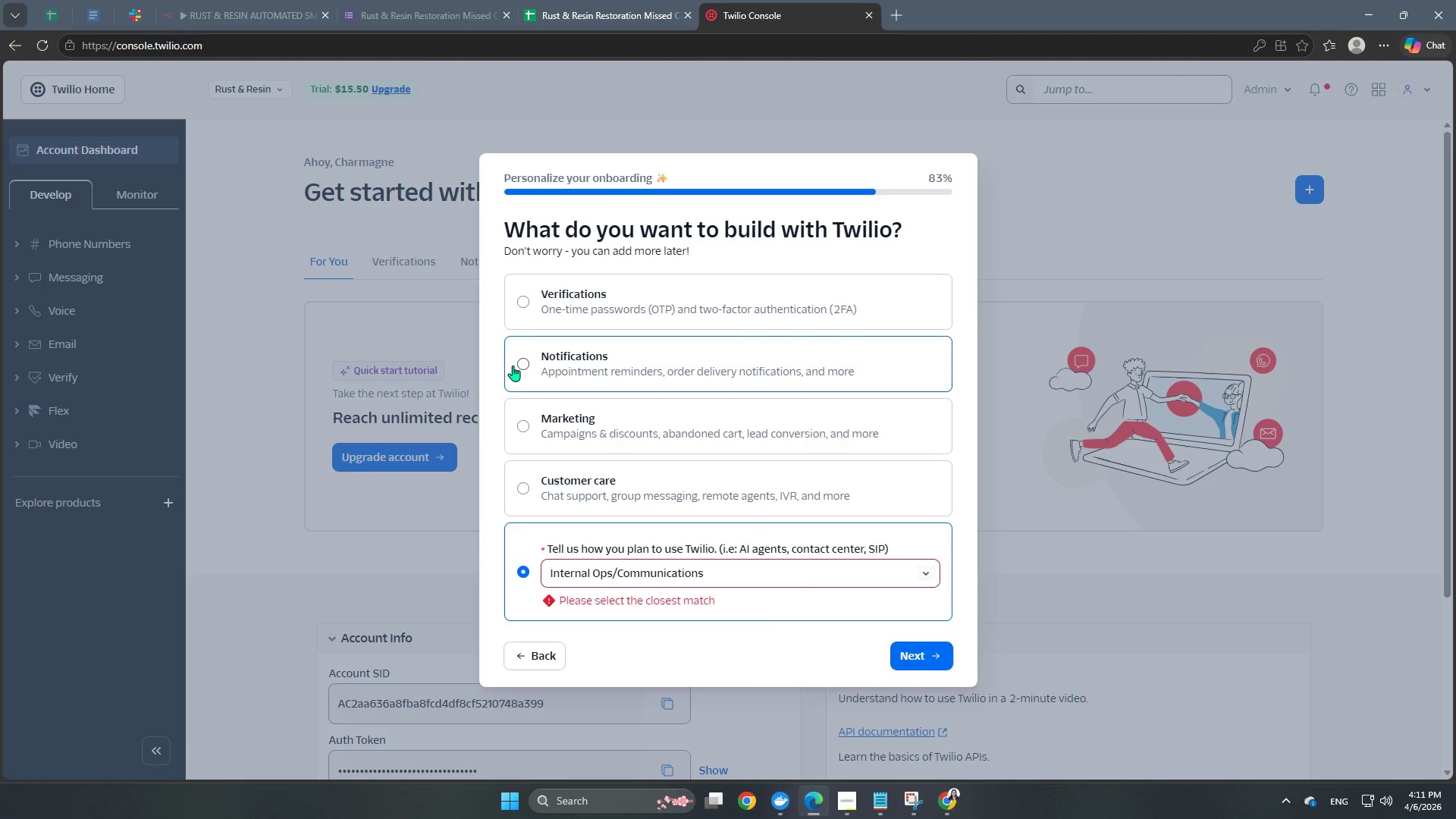 
left_click([521, 363])
 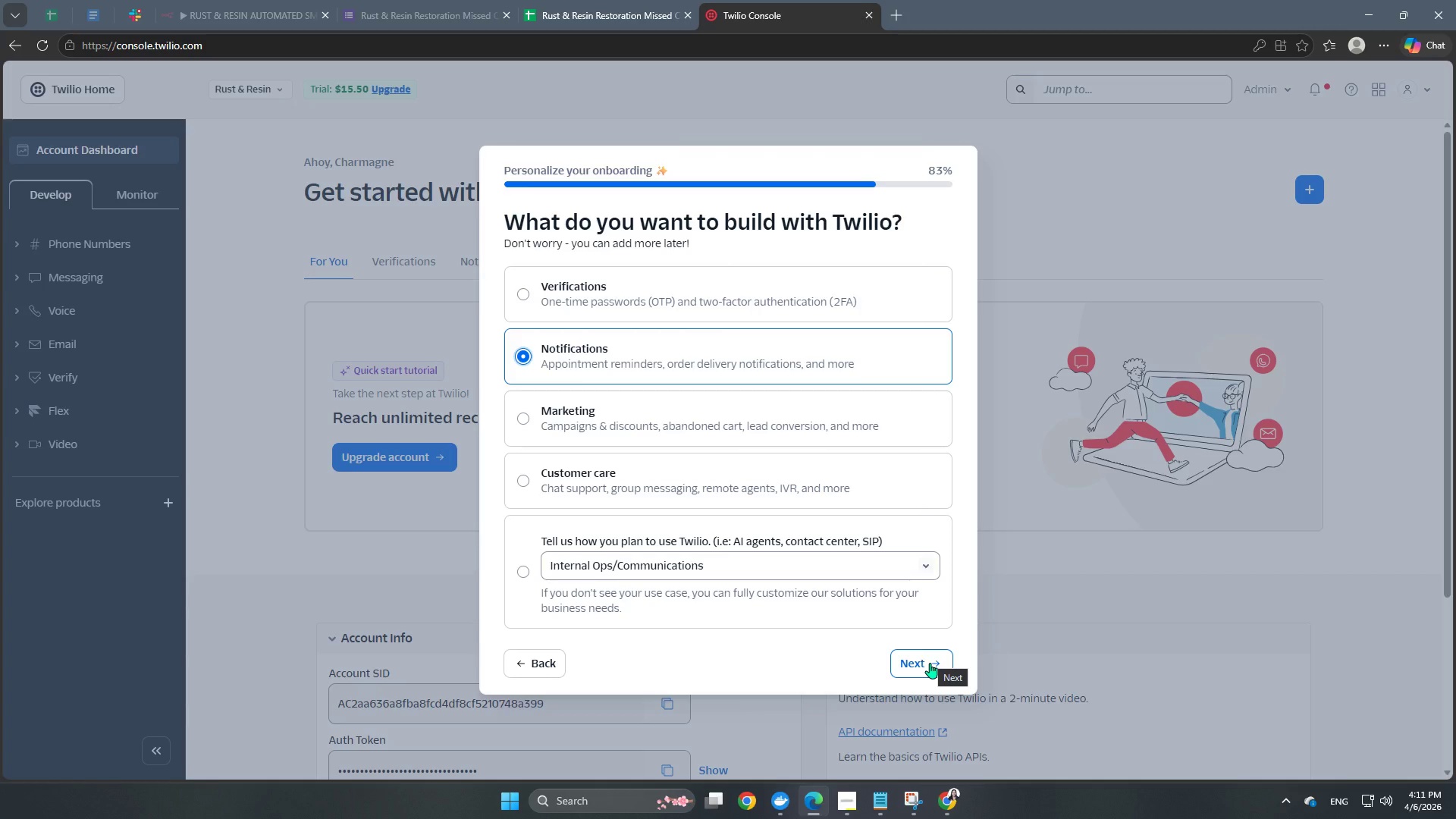 
left_click([519, 485])
 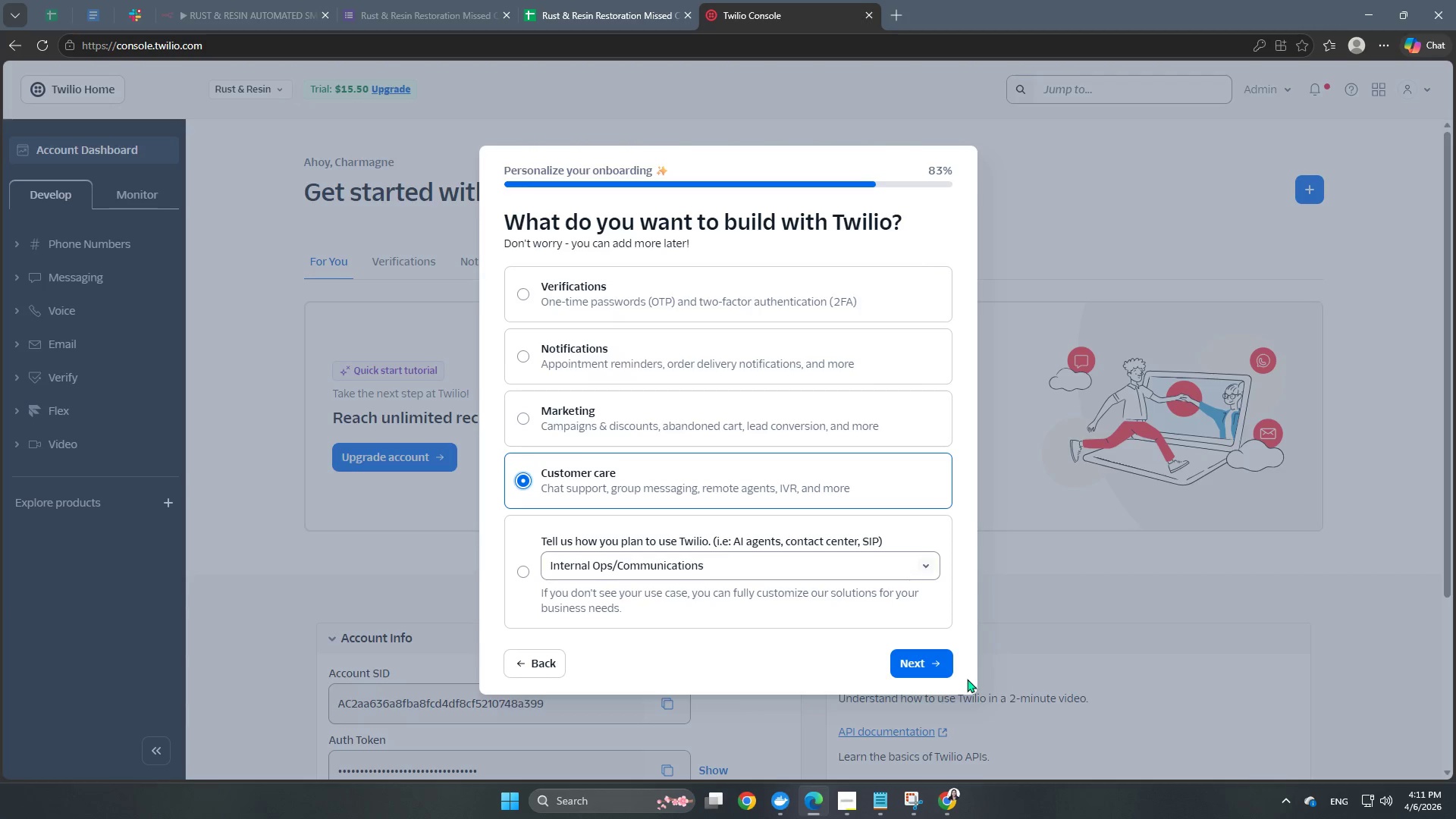 
left_click([930, 666])
 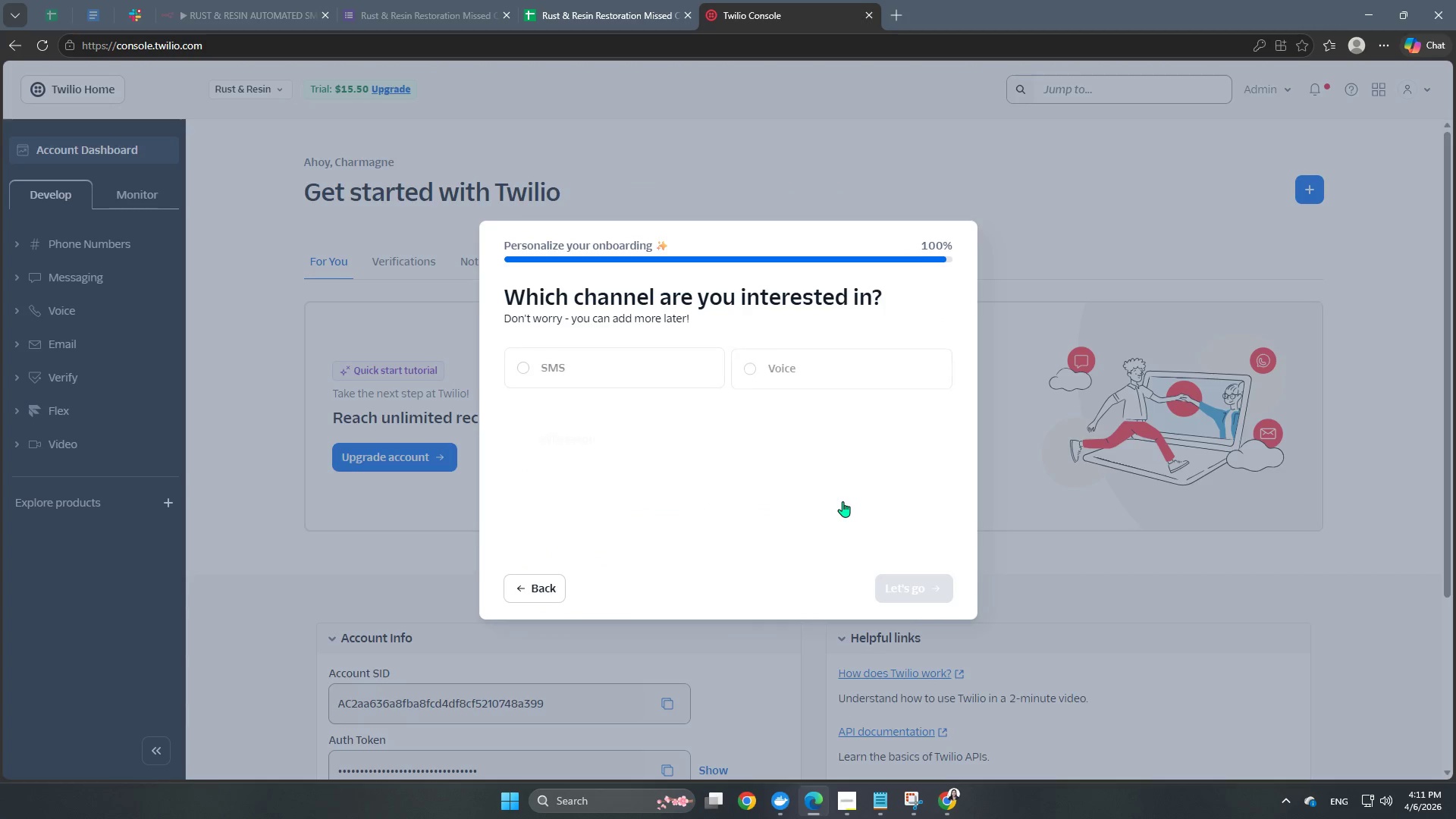 
scroll: coordinate [843, 501], scroll_direction: down, amount: 3.0
 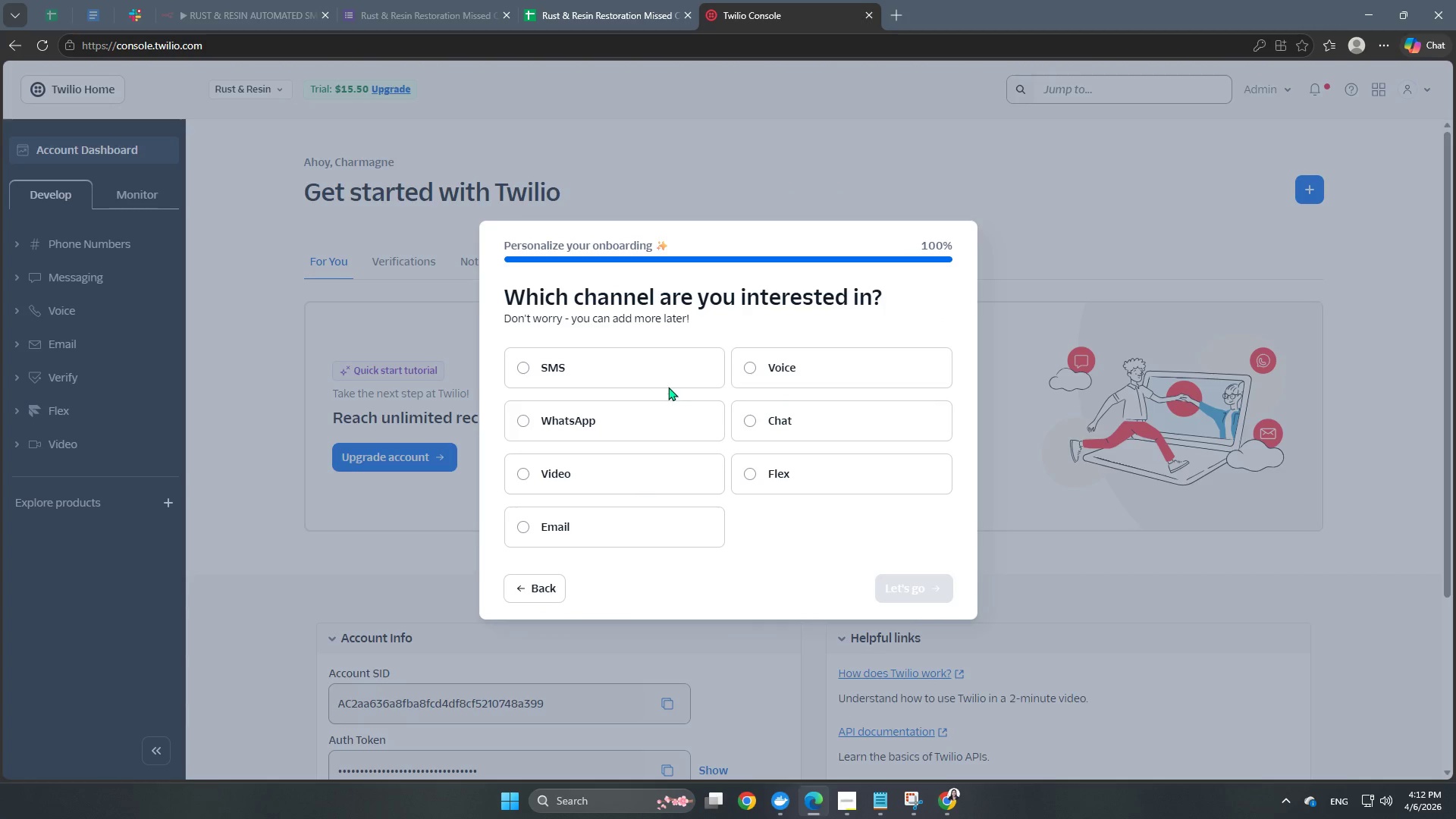 
left_click([660, 375])
 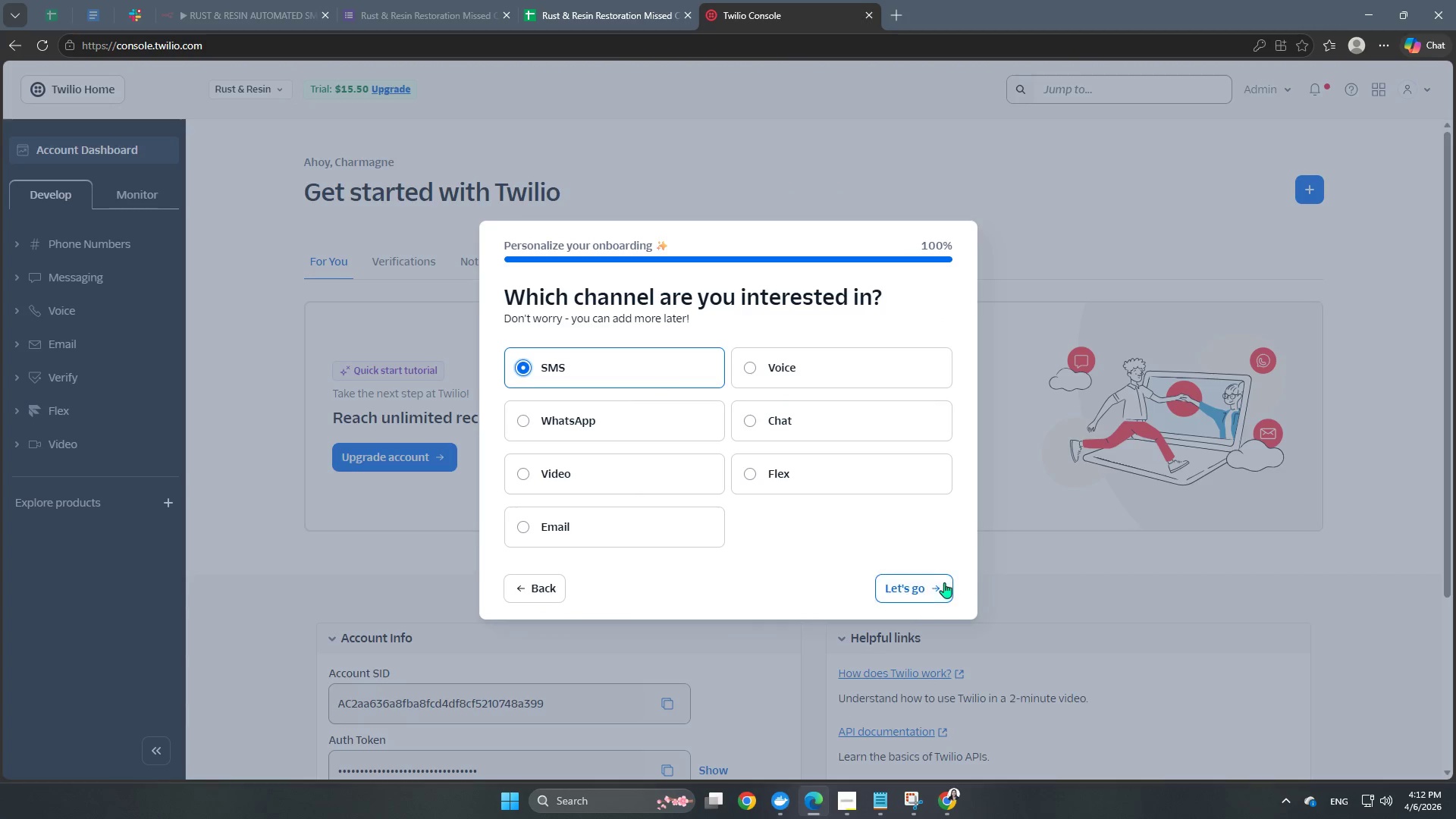 
left_click([937, 589])
 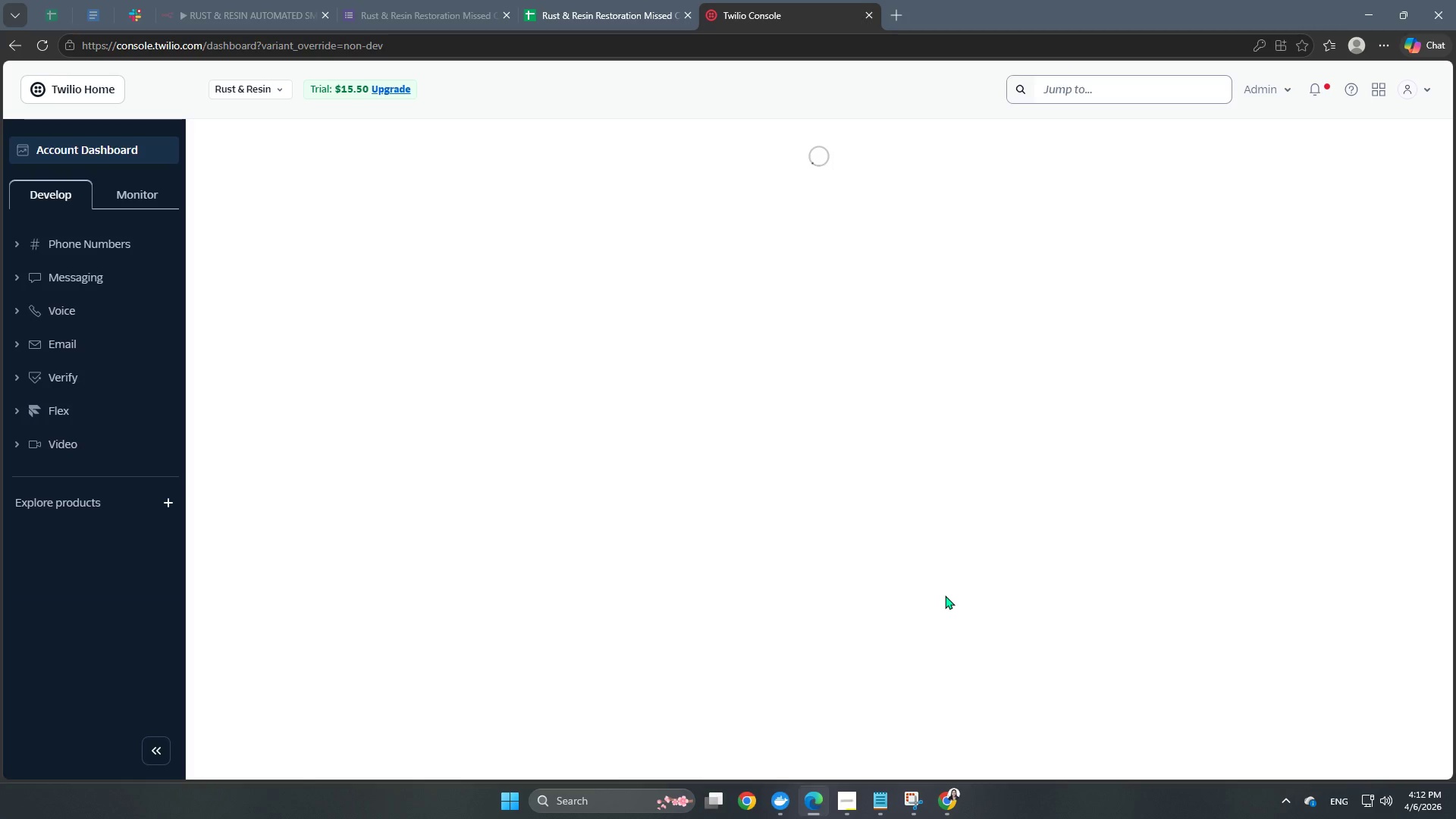 
wait(5.59)
 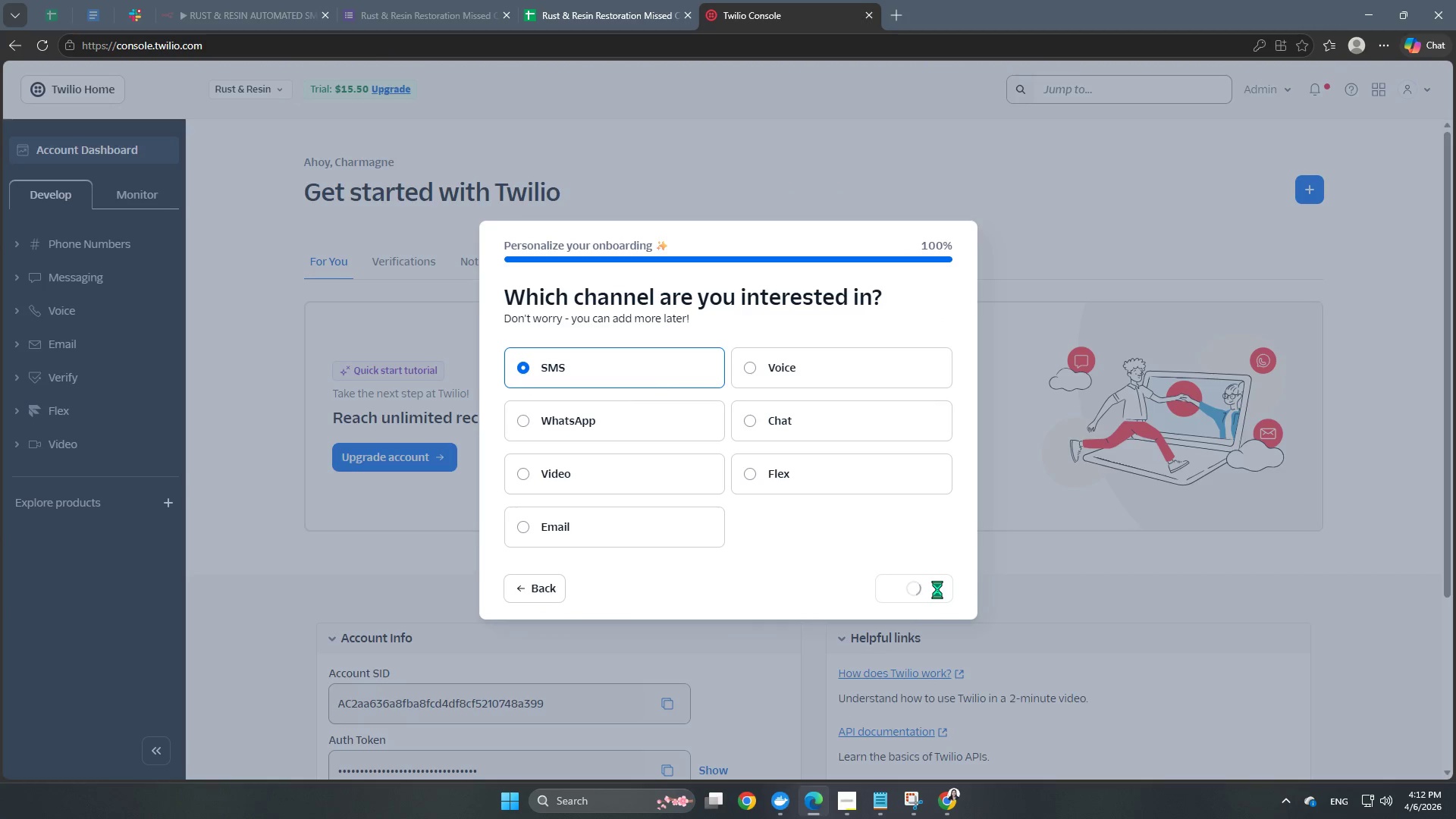 
mouse_move([921, 570])
 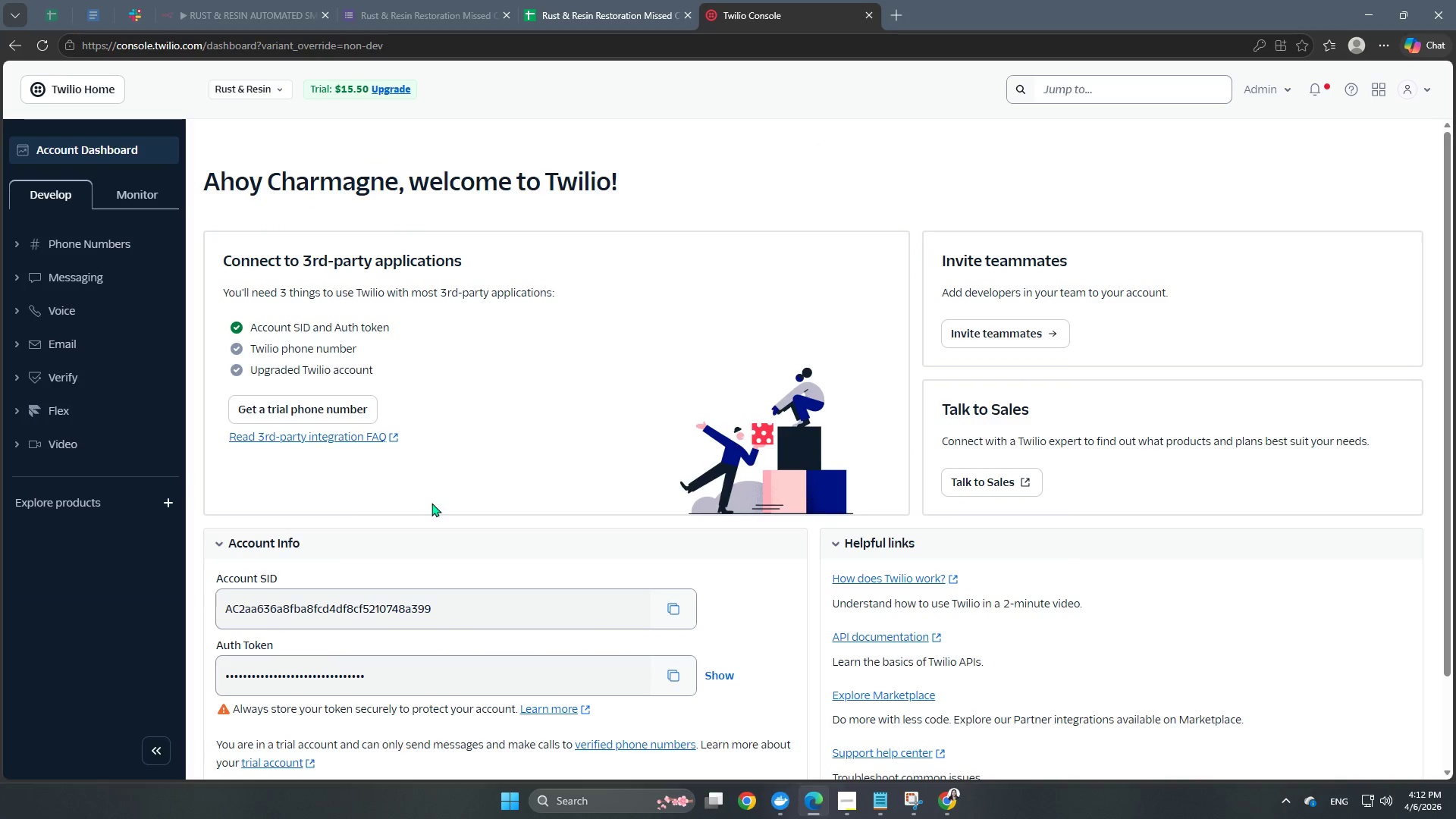 
left_click([334, 413])
 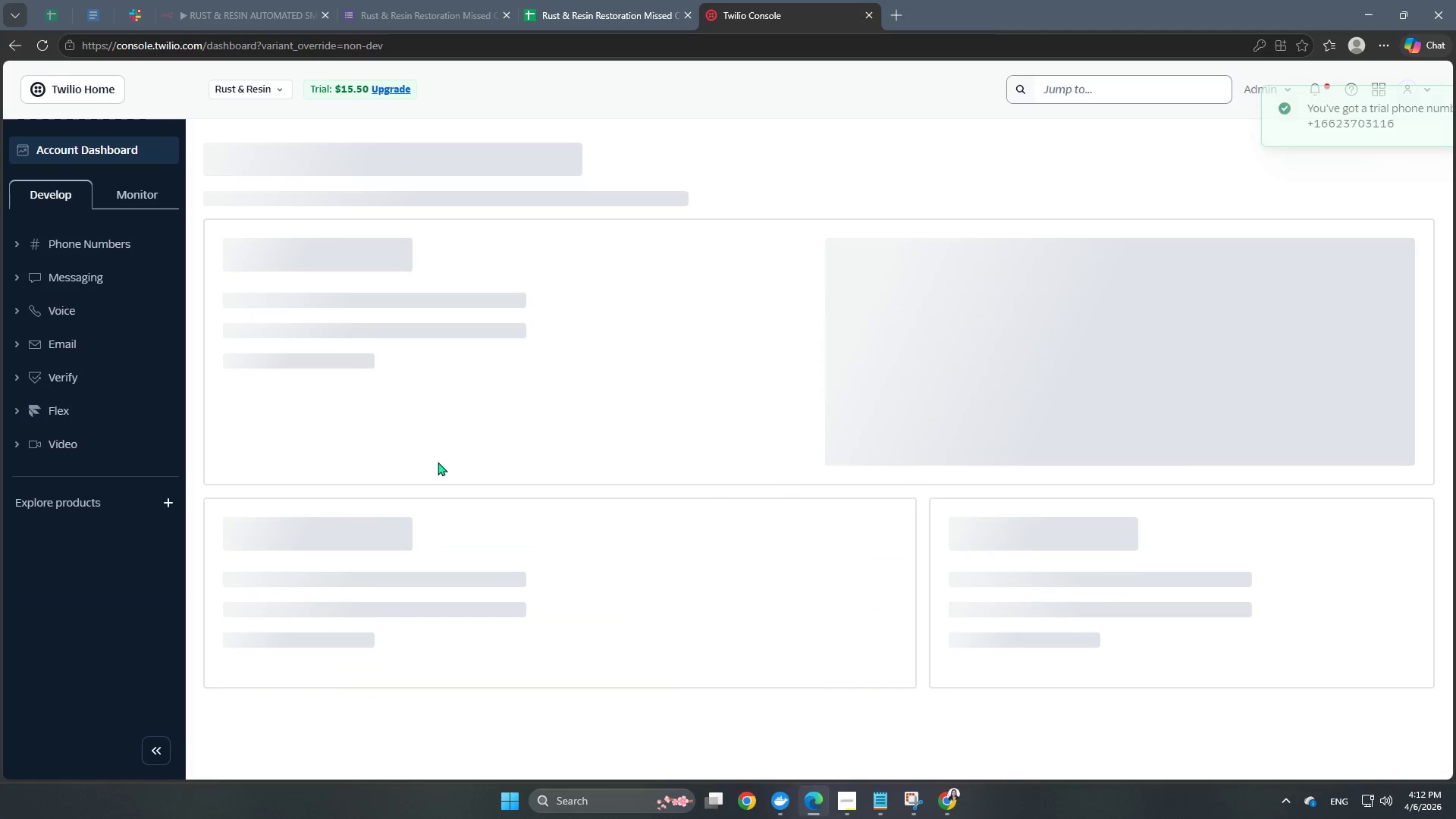 
wait(8.31)
 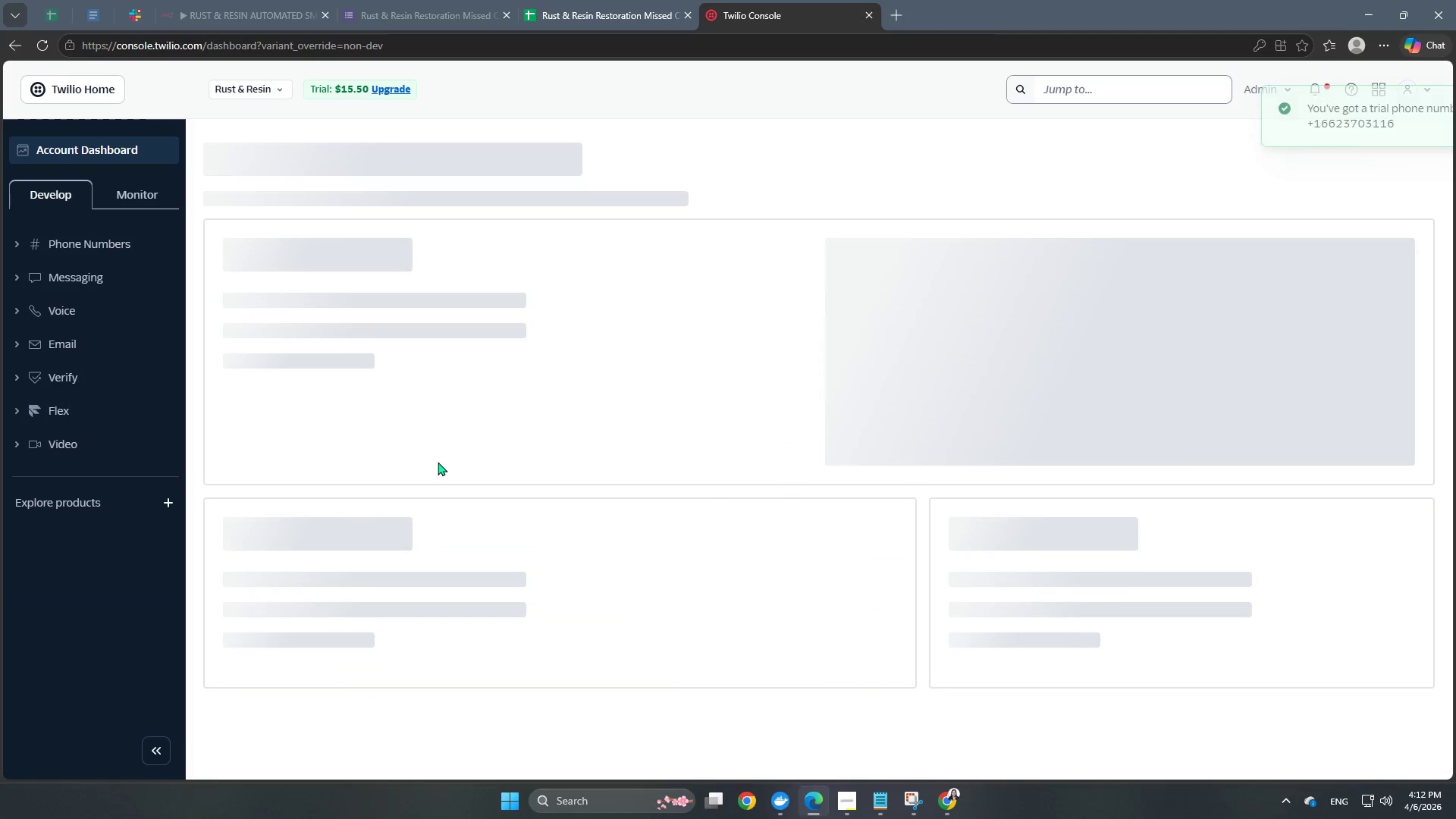 
scroll: coordinate [609, 576], scroll_direction: down, amount: 3.0
 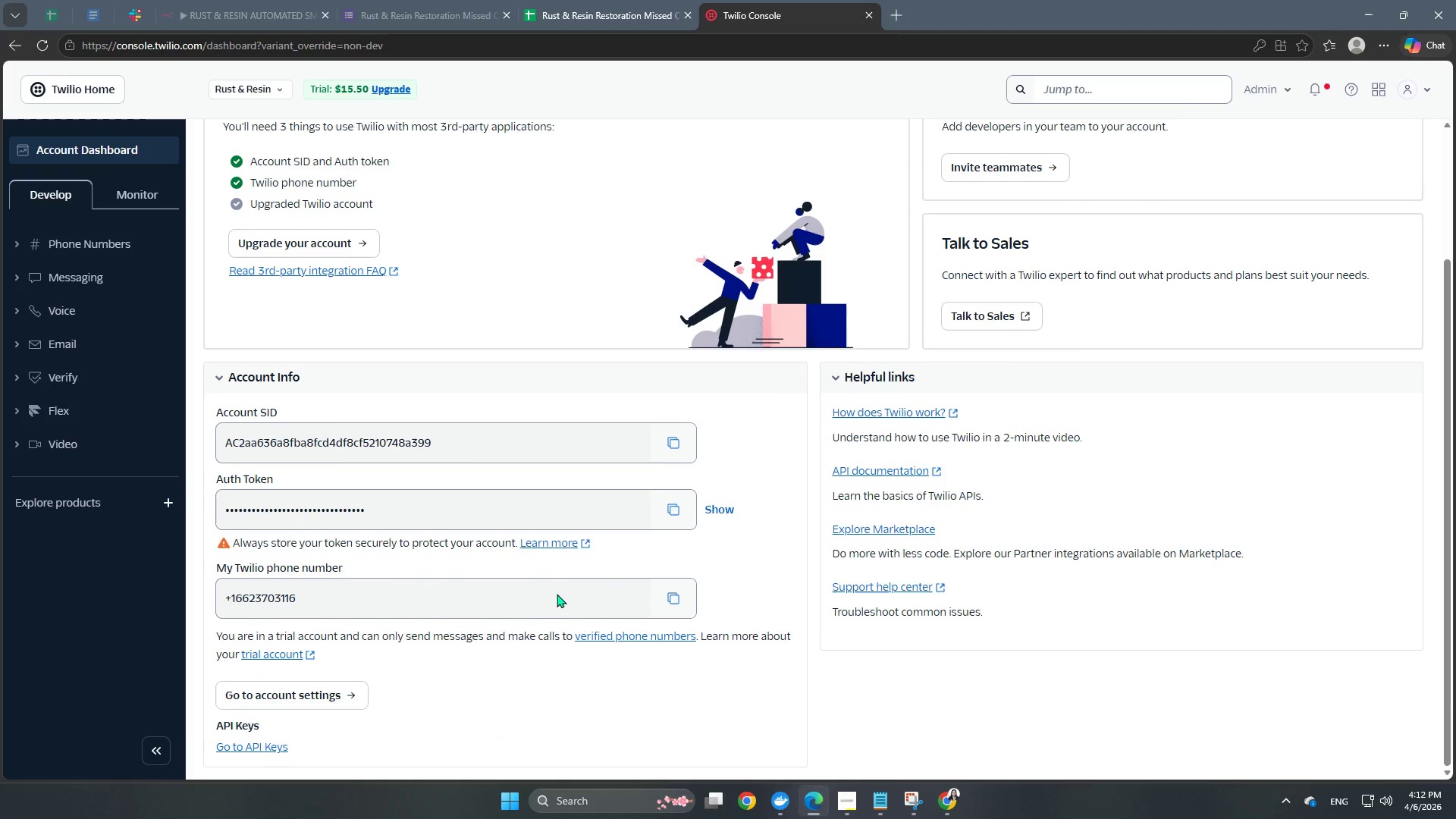 
scroll: coordinate [554, 601], scroll_direction: up, amount: 1.0
 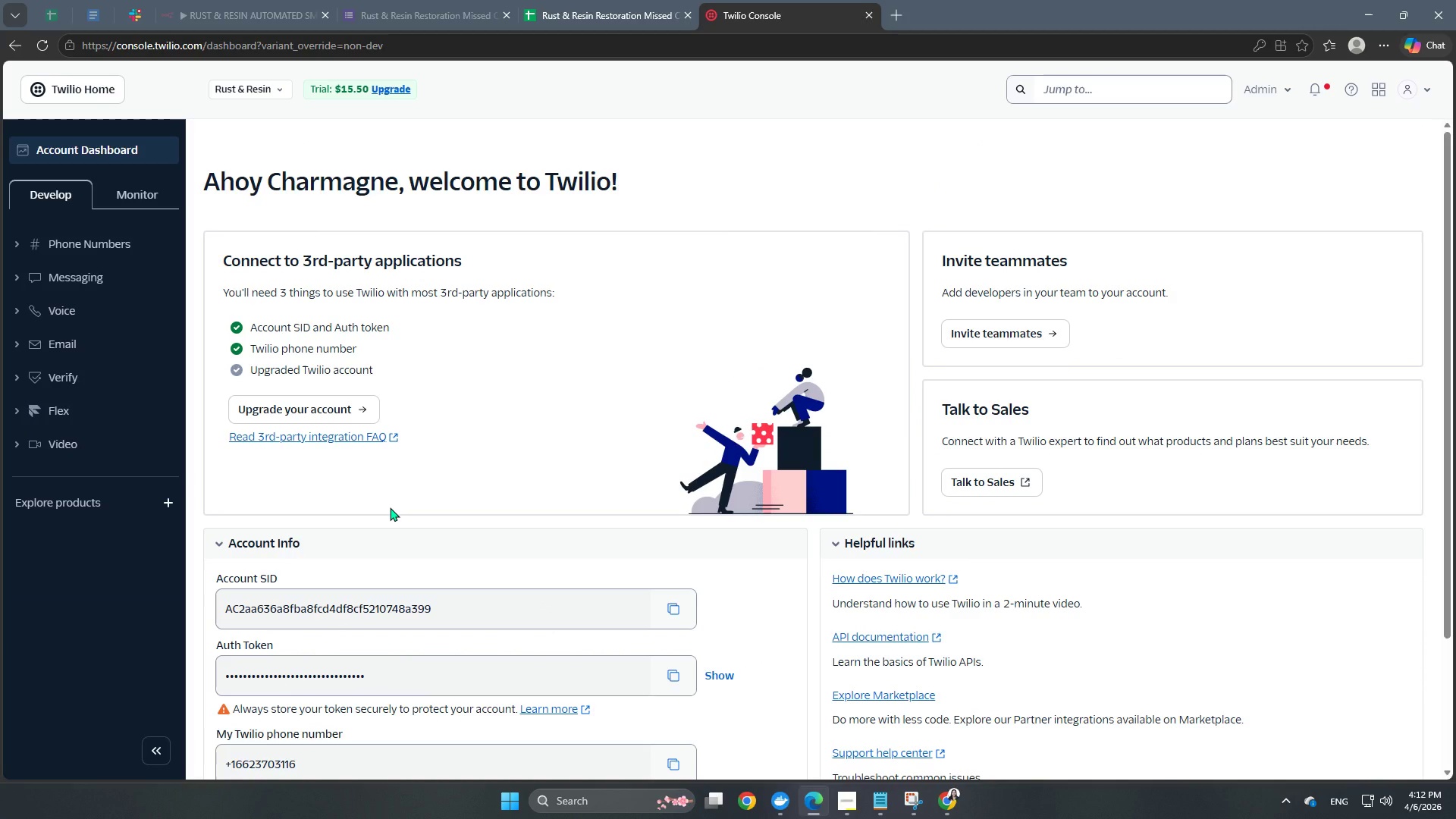 
scroll: coordinate [390, 507], scroll_direction: down, amount: 3.0
 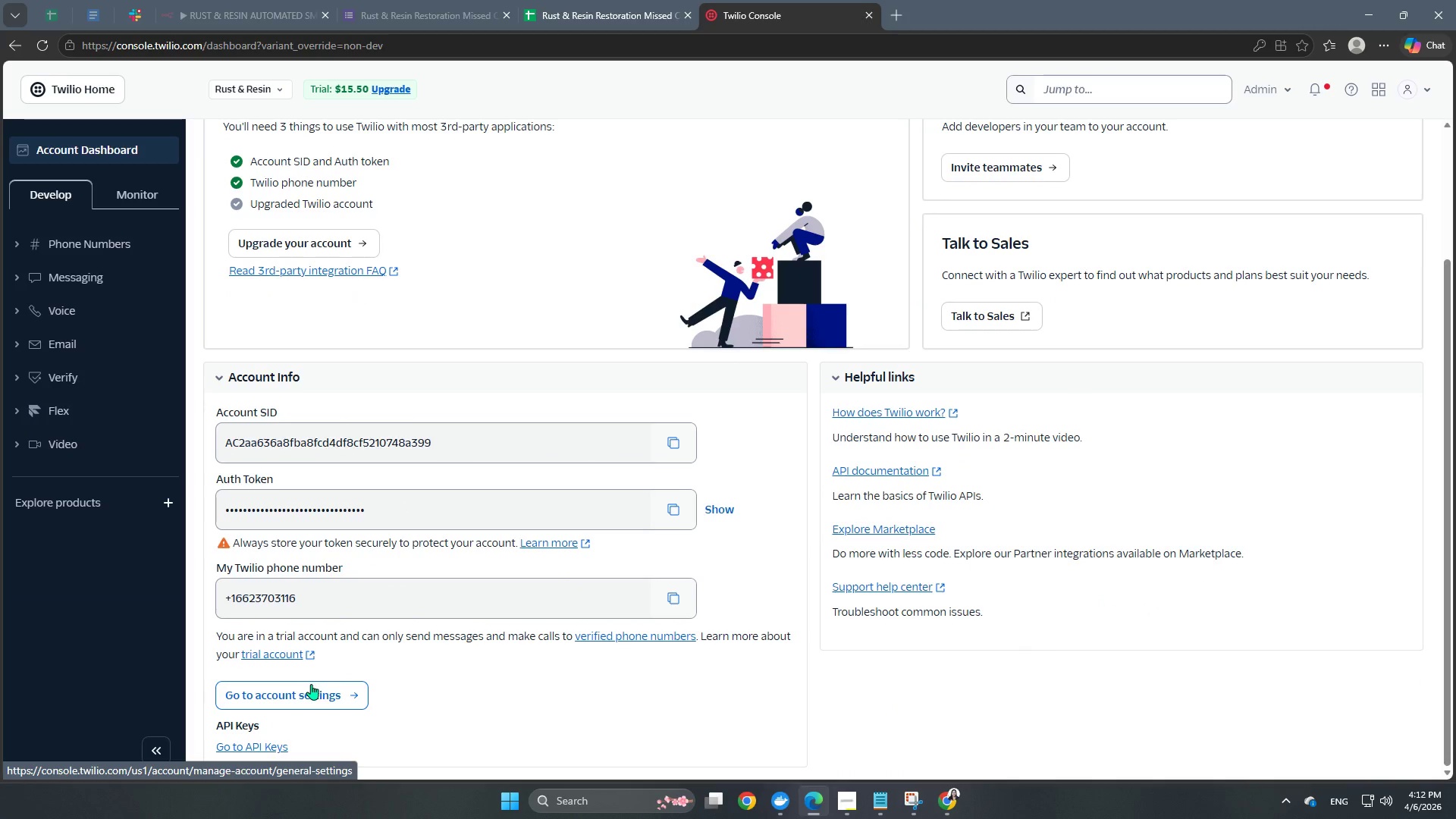 
left_click([891, 12])
 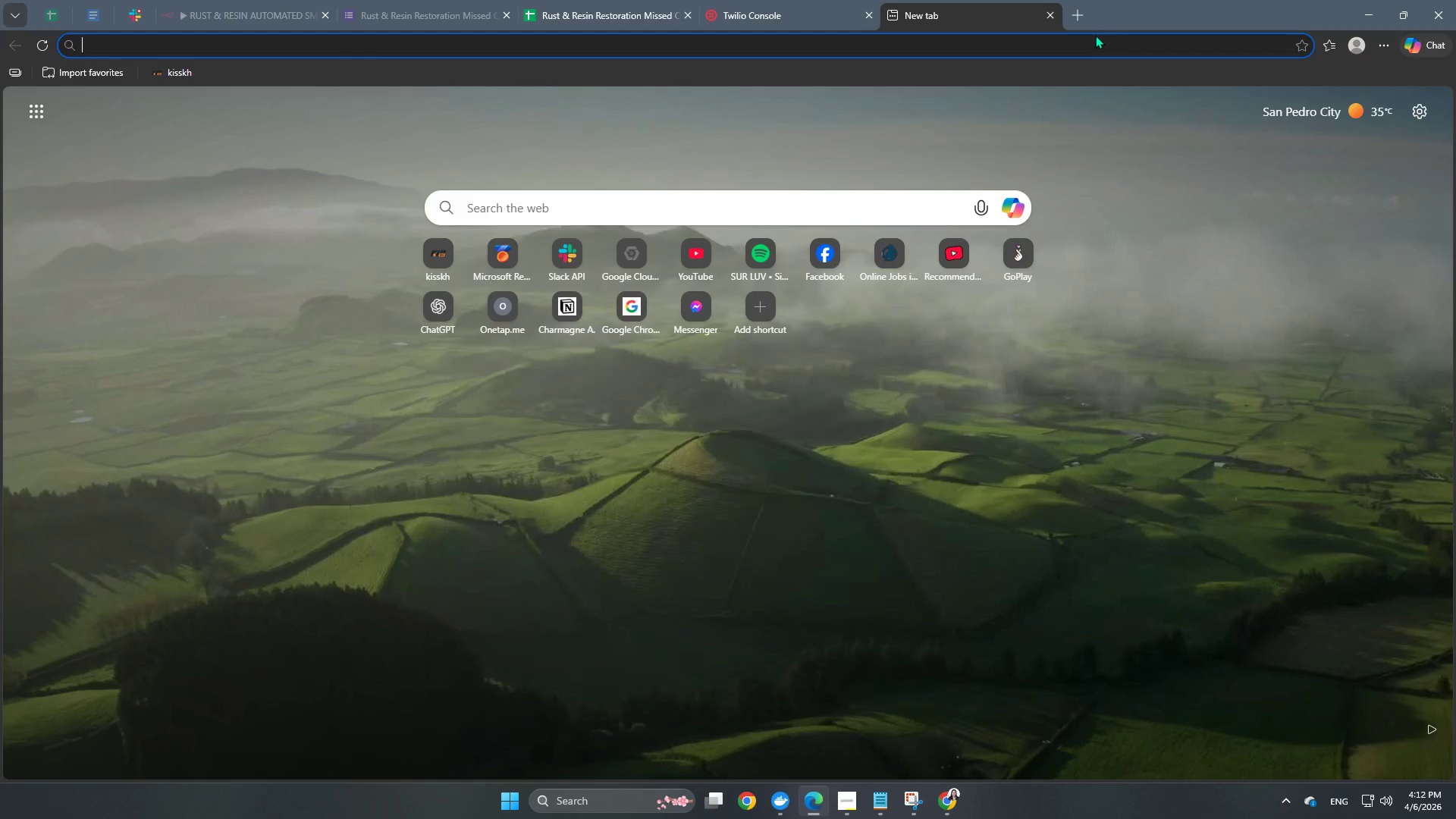 
type(postman)
 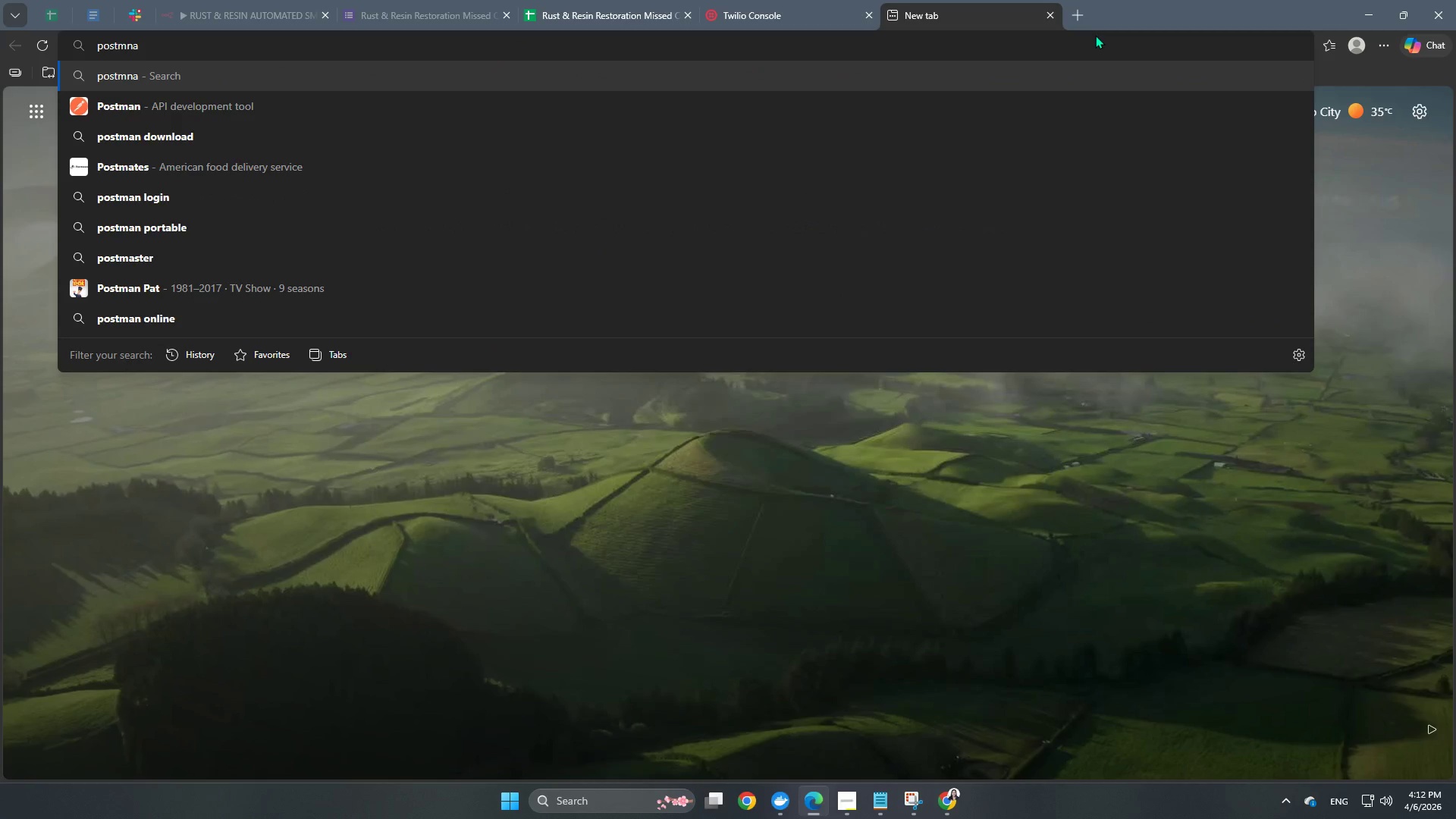 
key(Enter)
 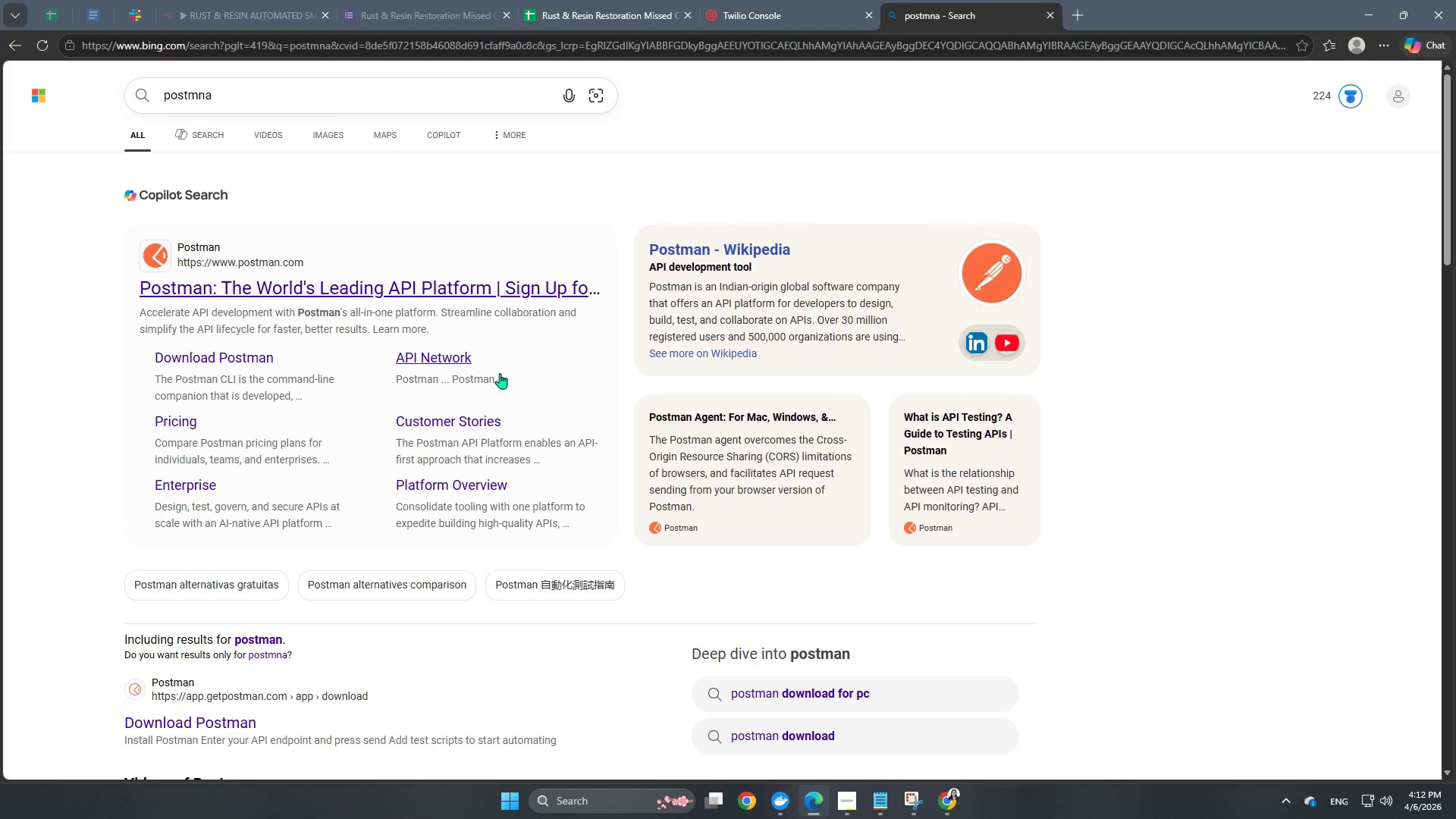 
left_click([437, 287])
 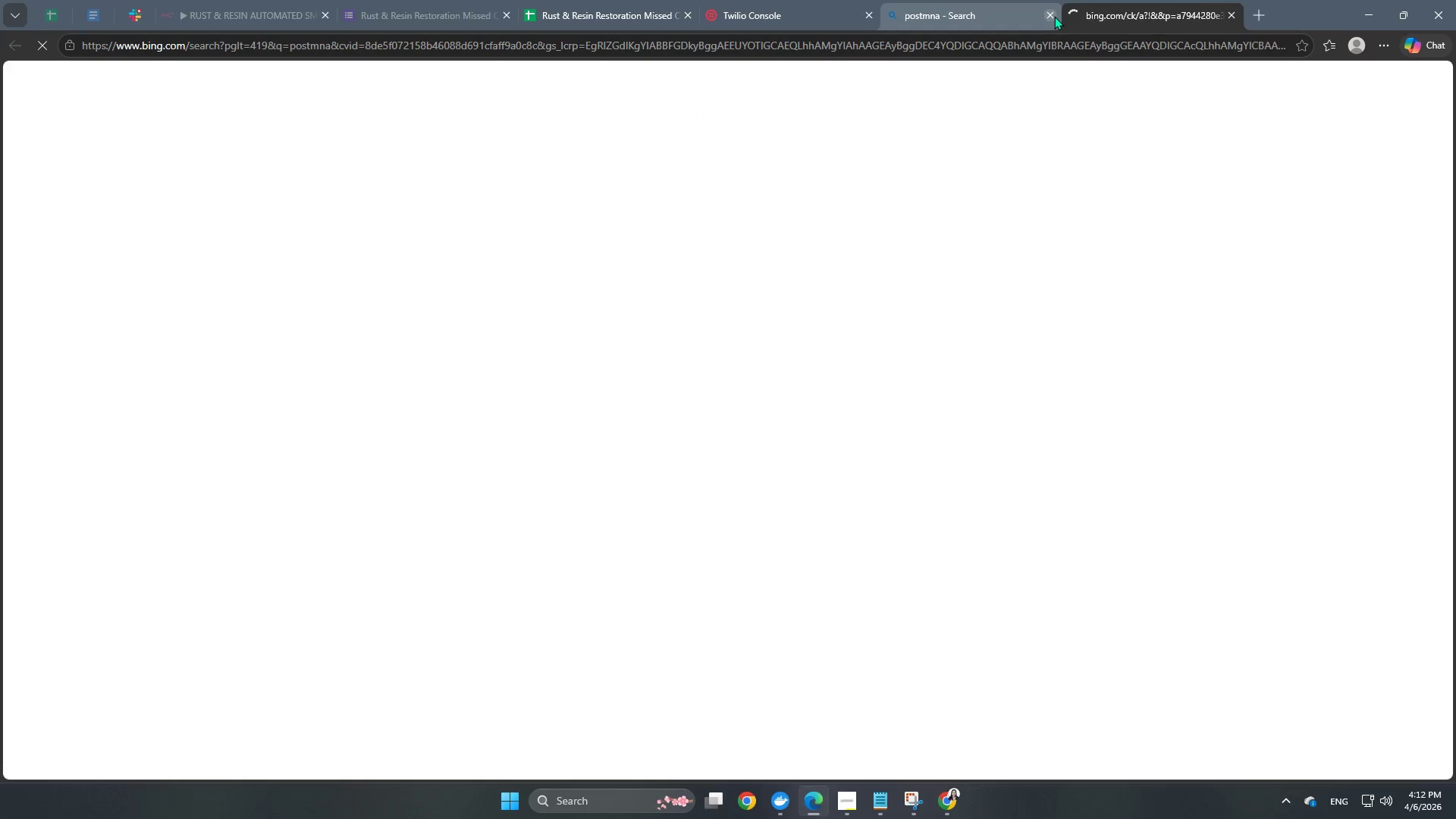 
left_click([1049, 16])
 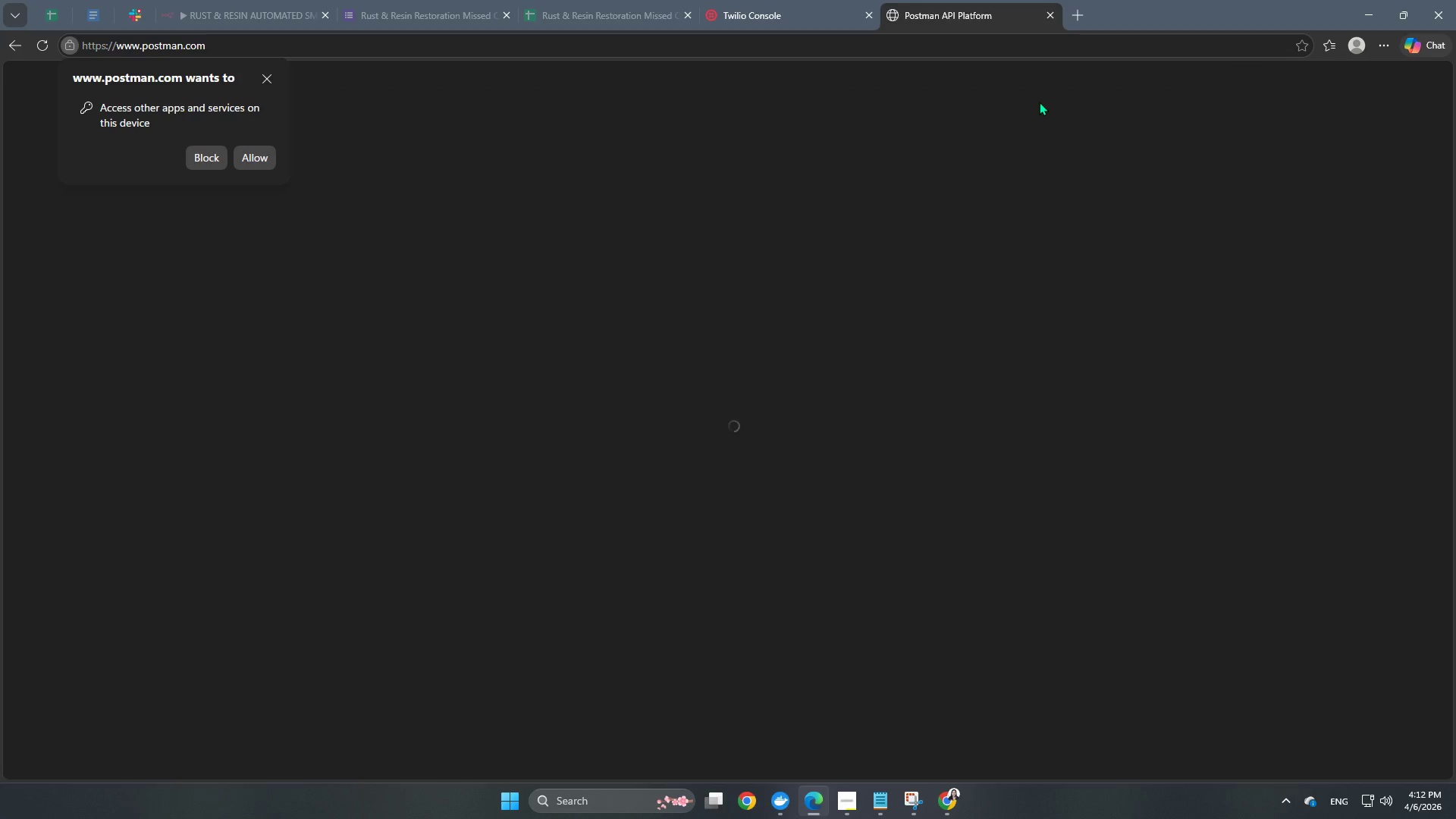 
wait(9.64)
 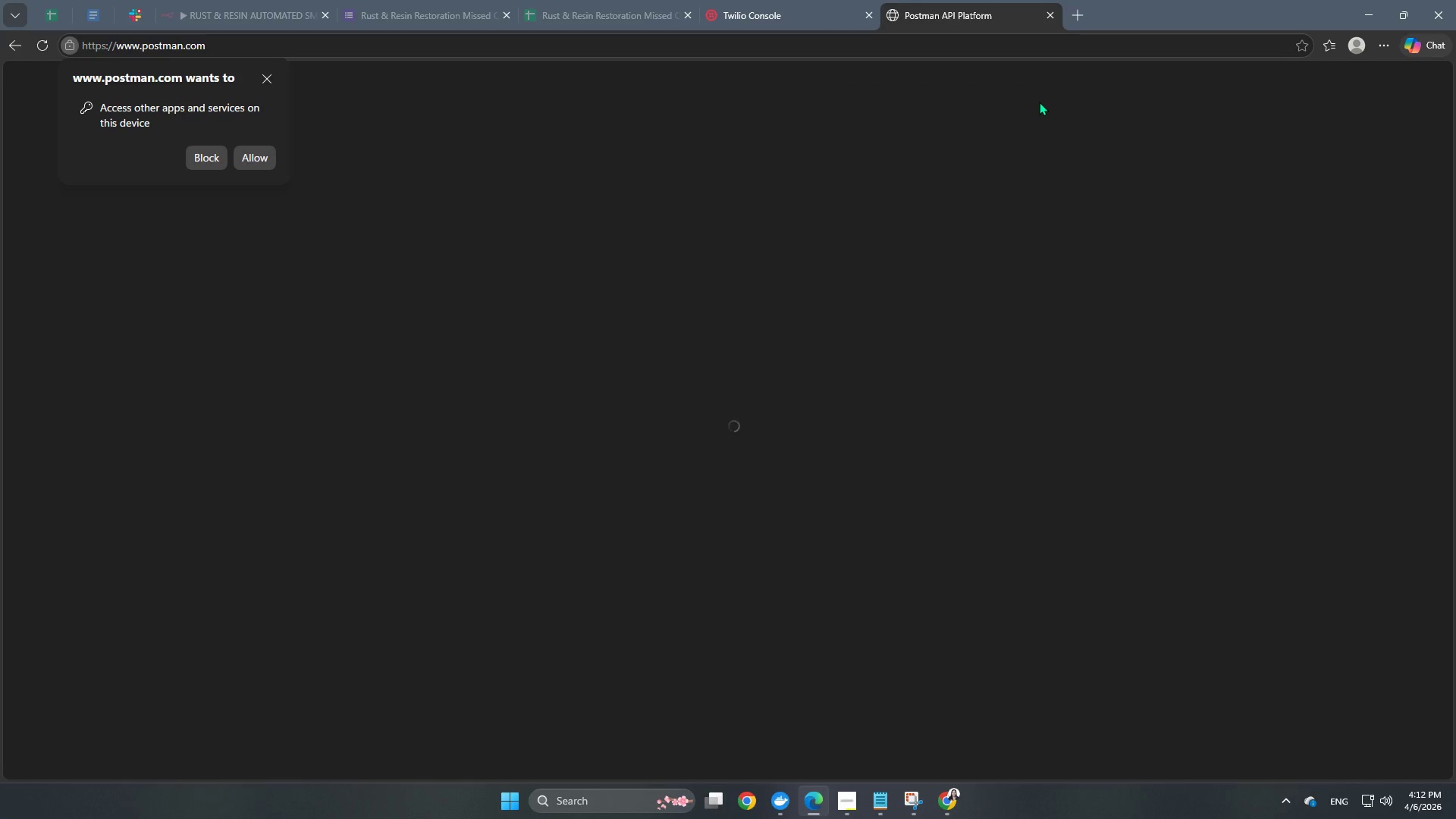 
left_click([258, 164])
 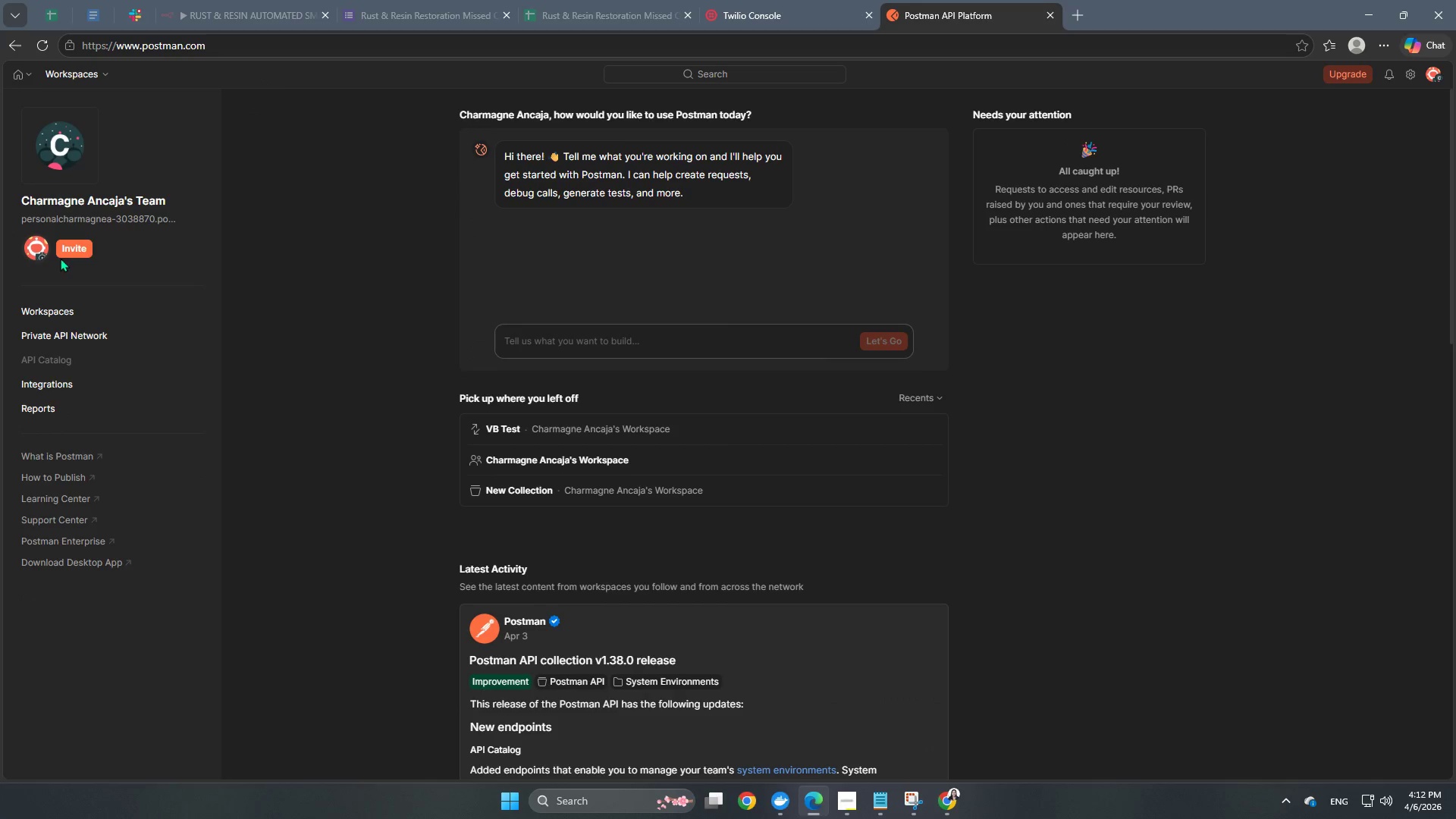 
left_click([71, 198])
 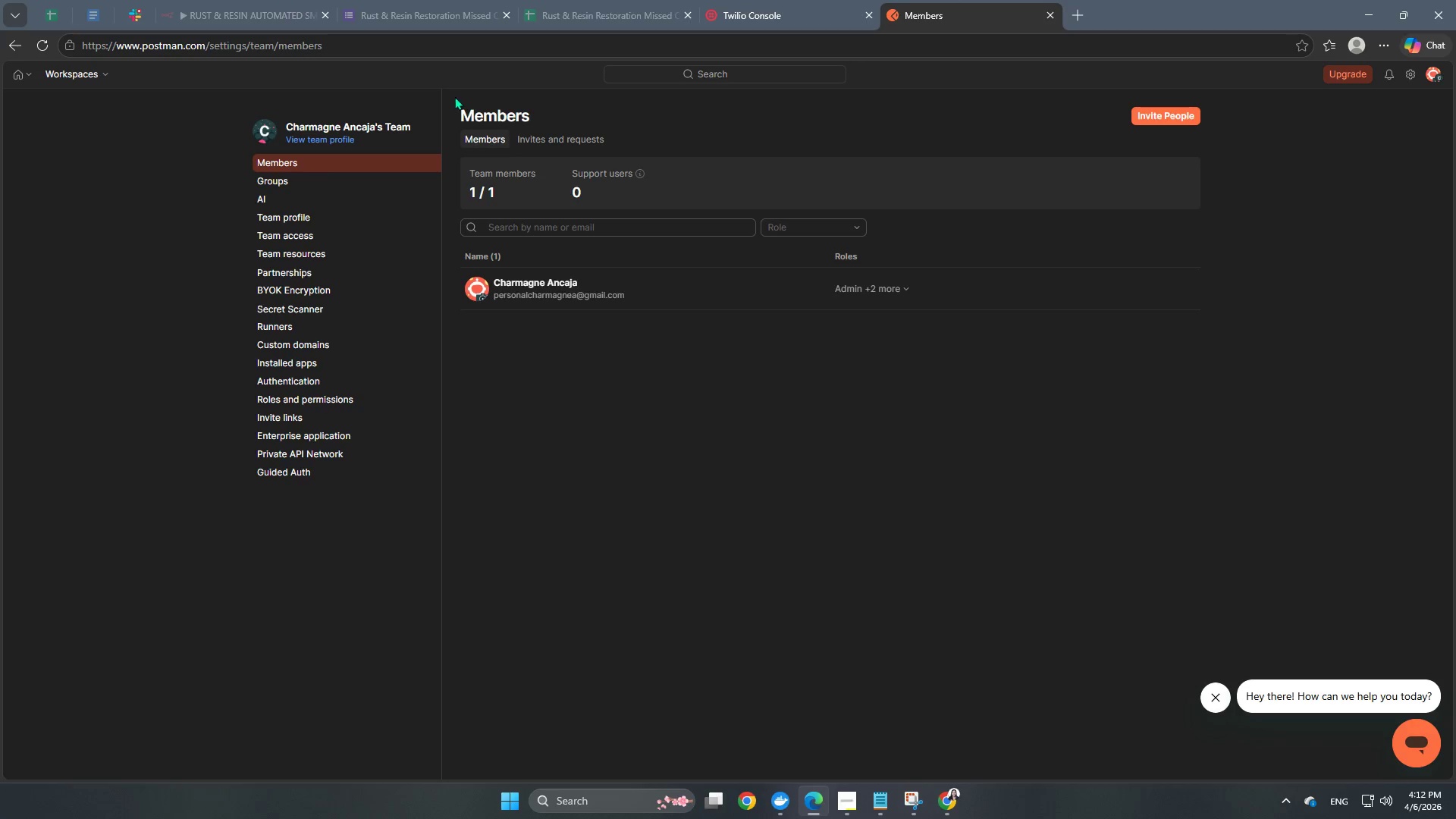 
left_click([12, 42])
 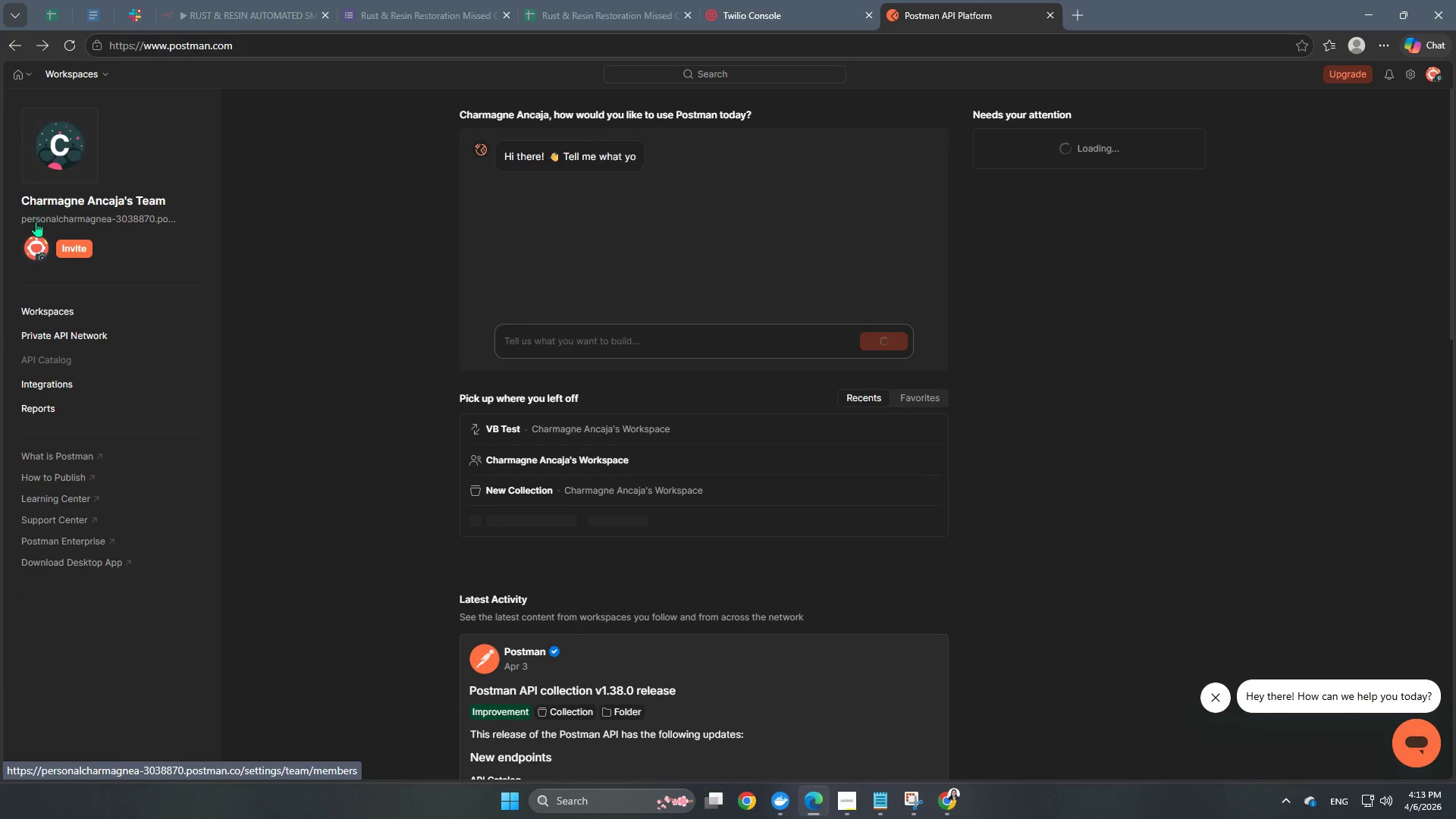 
left_click([36, 246])
 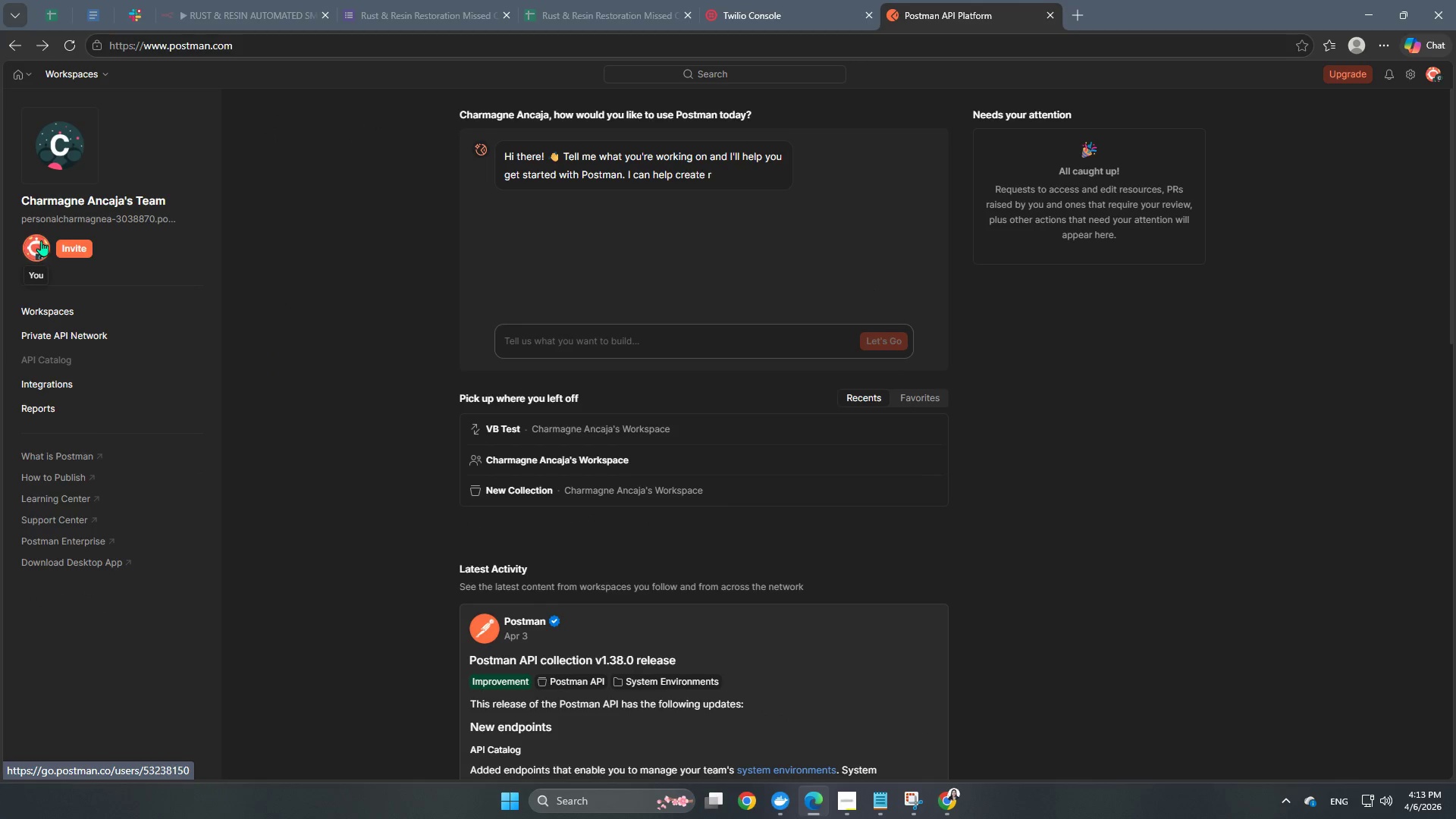 
mouse_move([127, 168])
 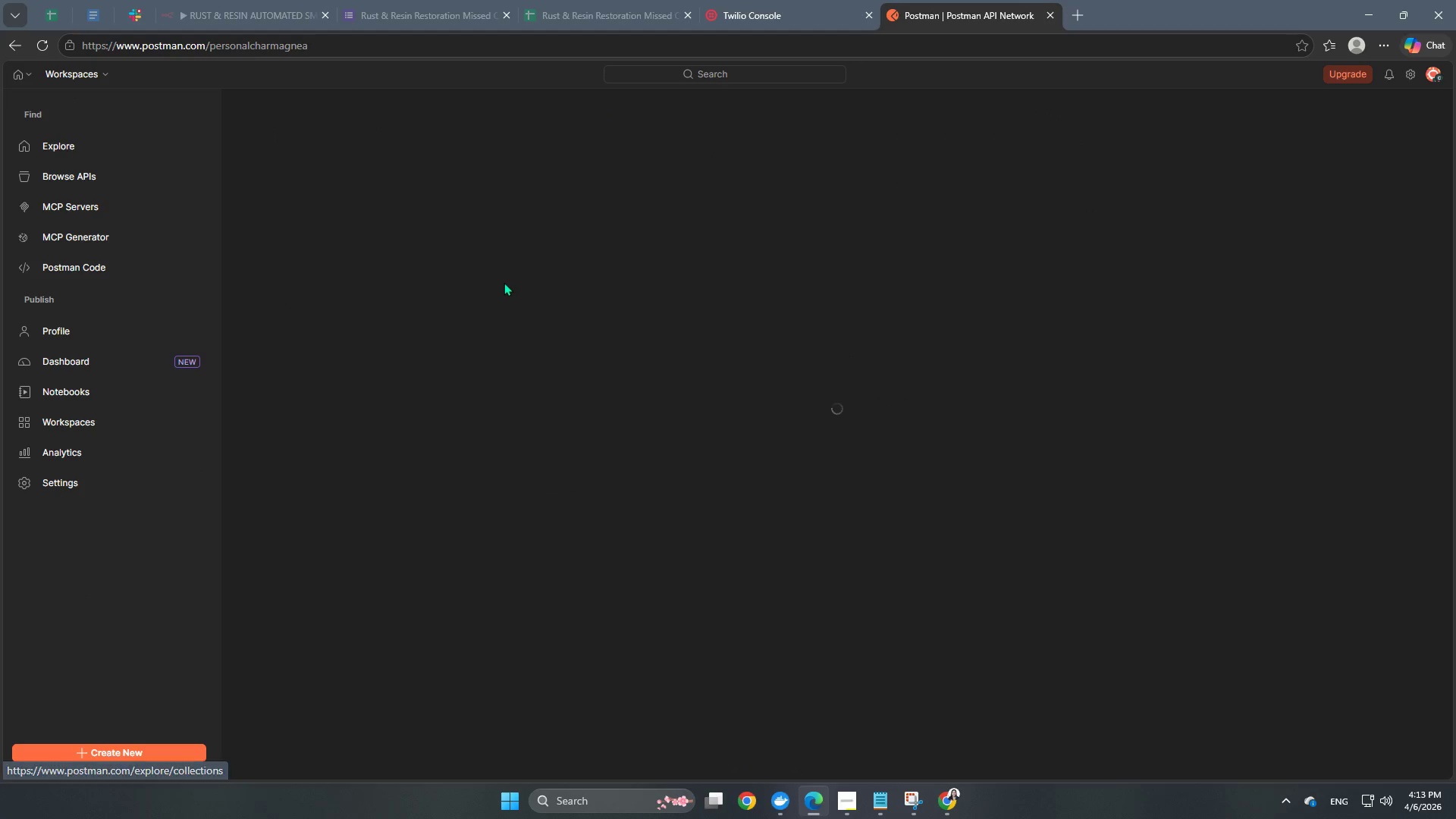 
mouse_move([503, 268])
 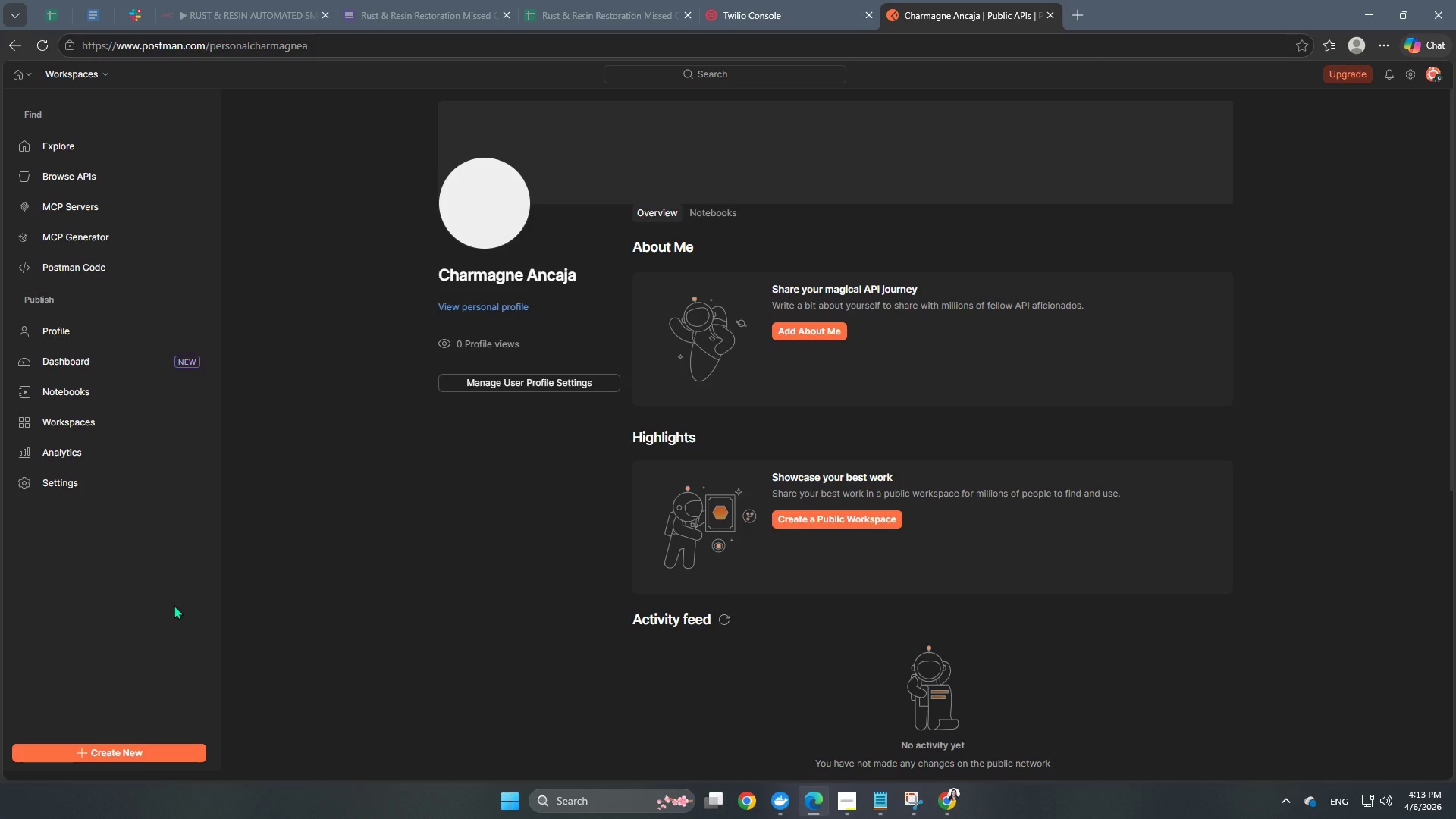 
wait(6.25)
 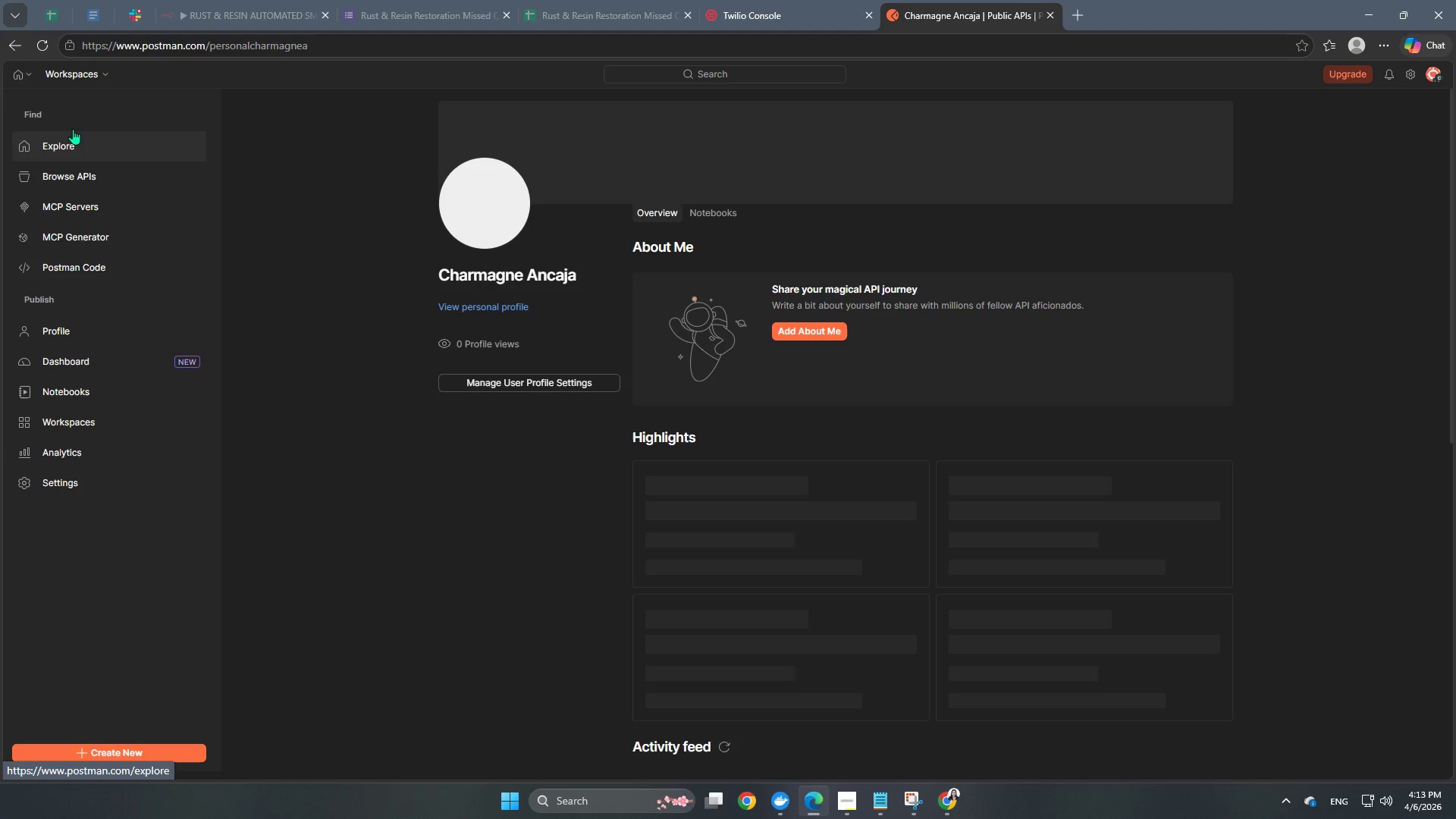 
left_click([63, 77])
 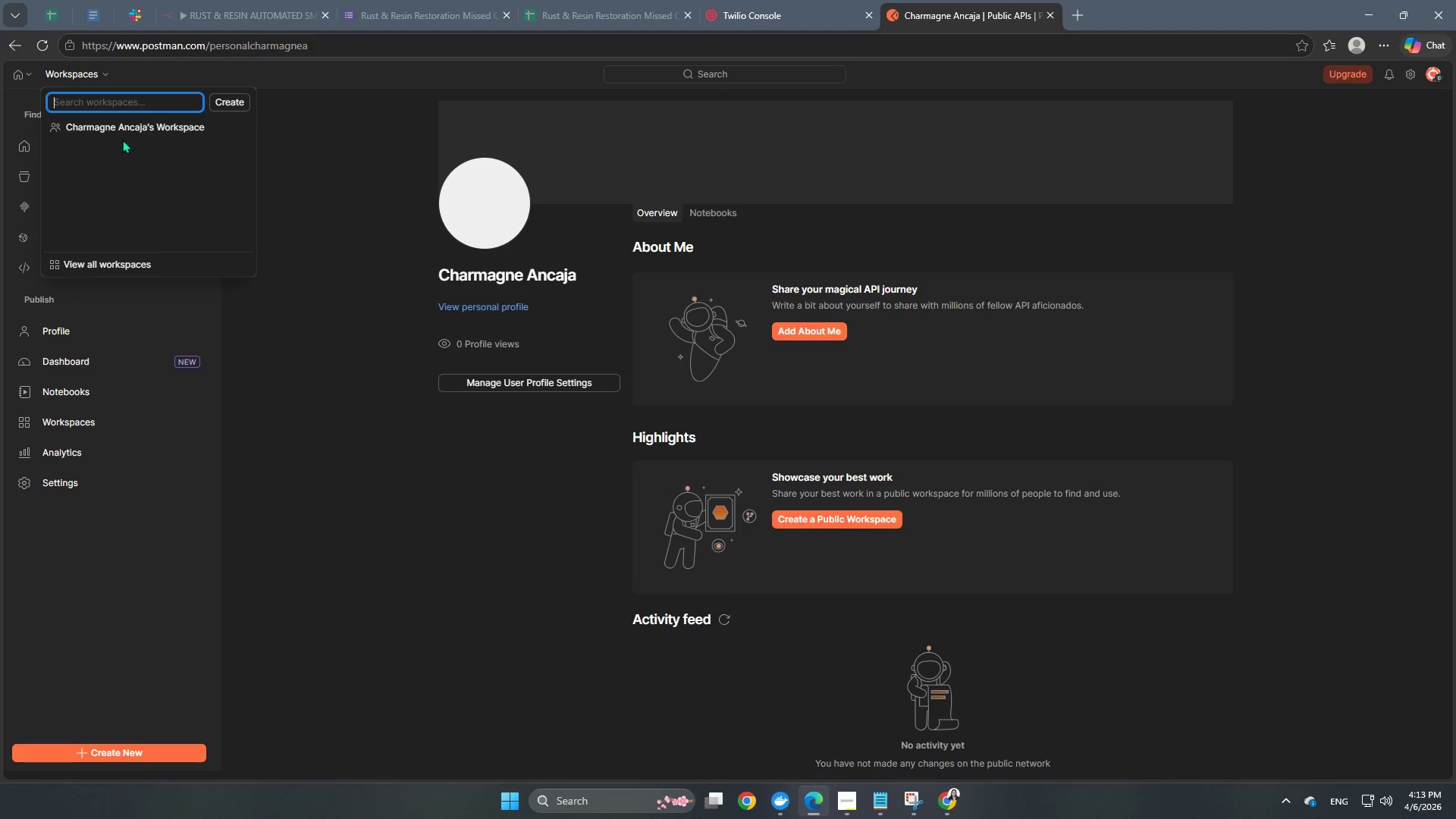 
left_click([135, 129])
 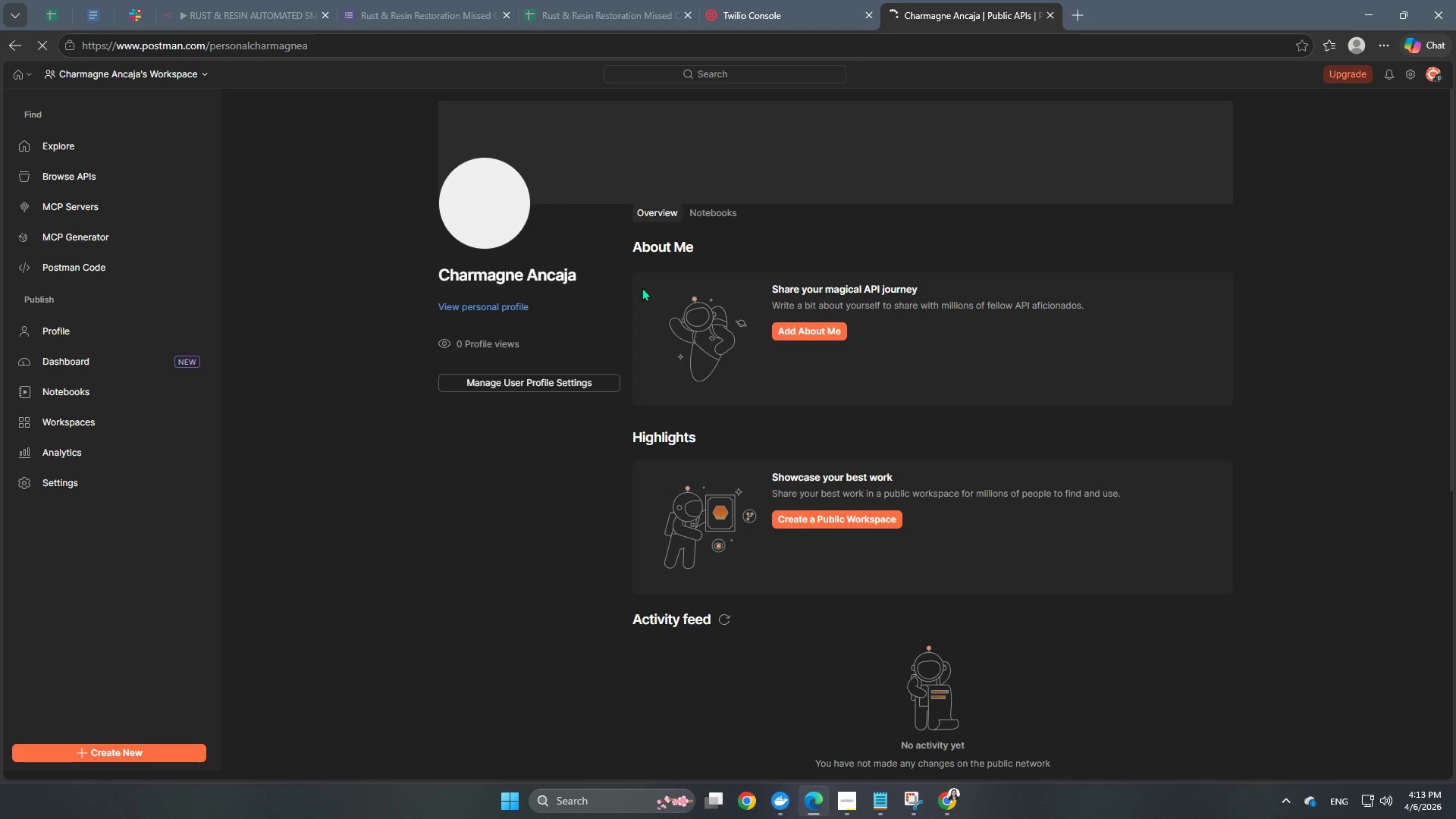 
mouse_move([873, 36])
 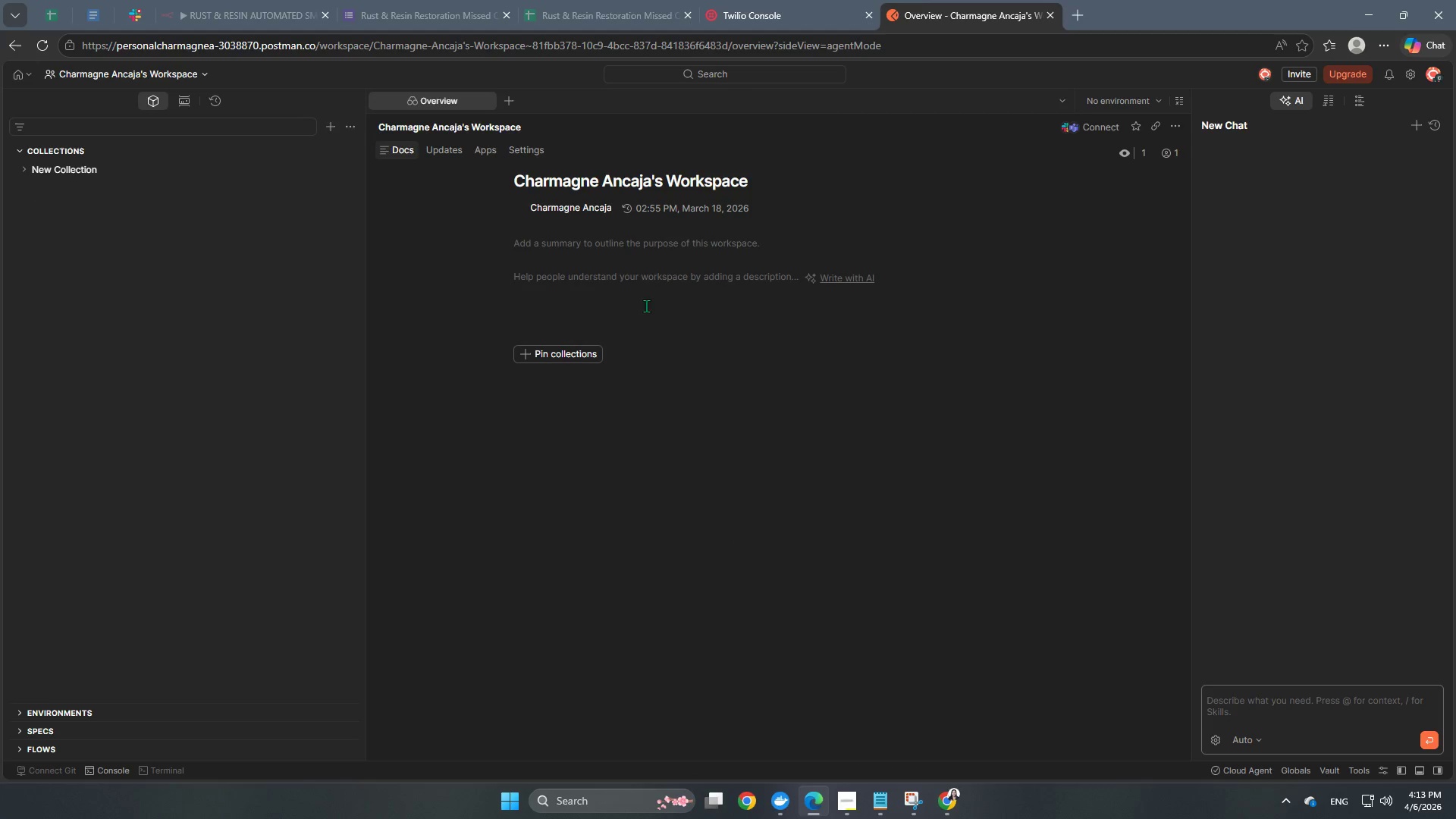 
wait(6.34)
 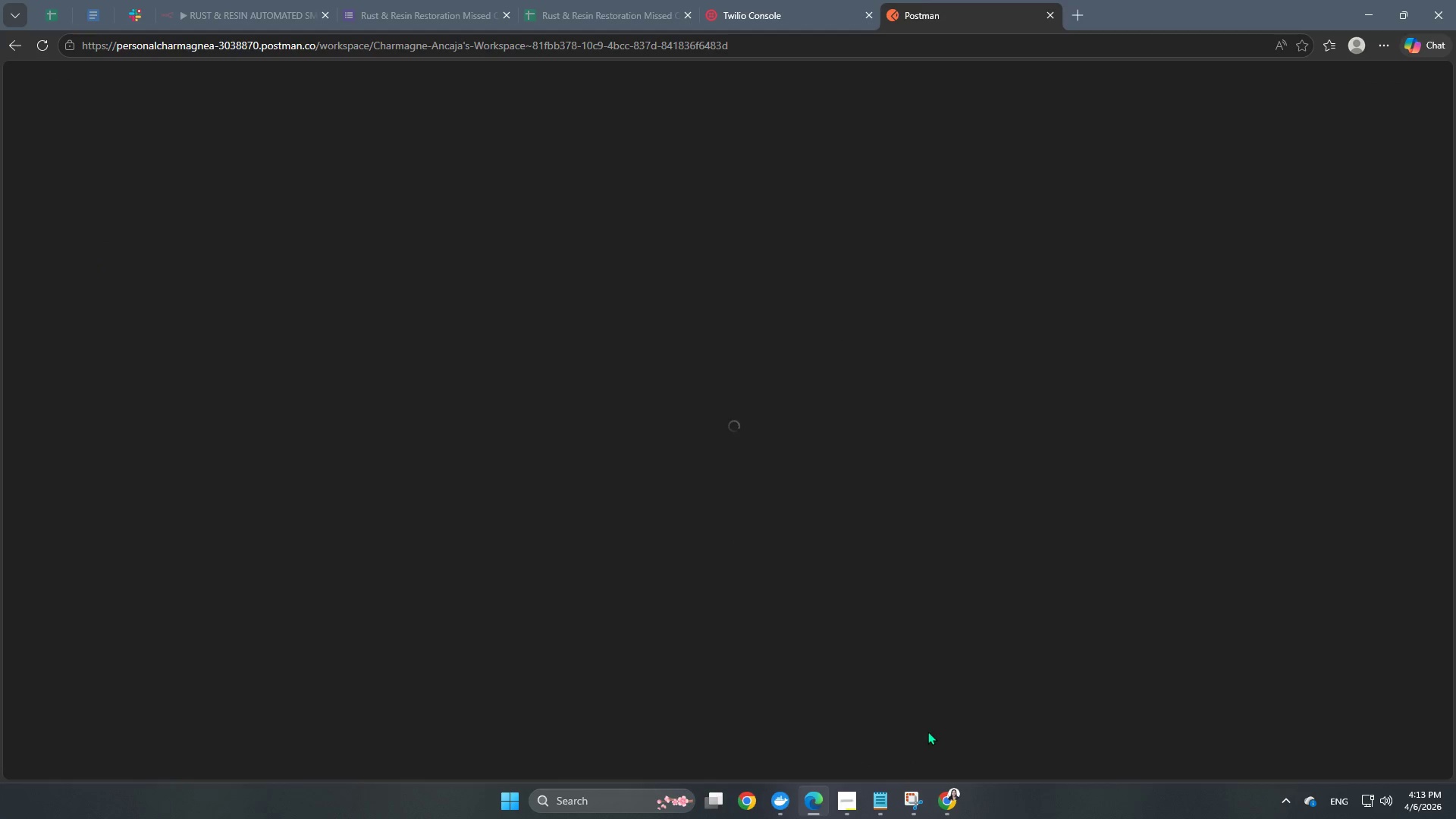 
left_click([508, 96])
 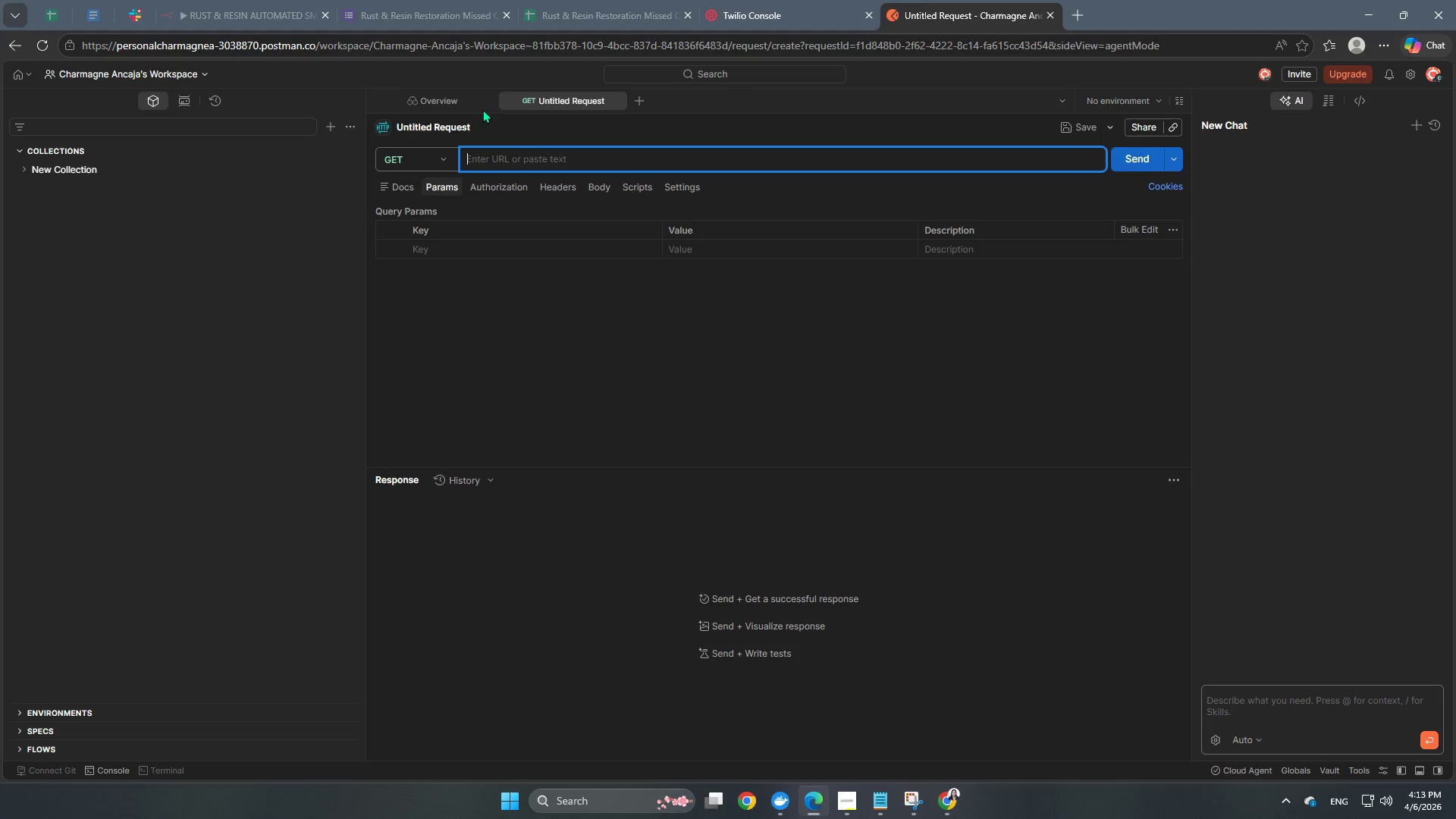 
left_click([488, 100])
 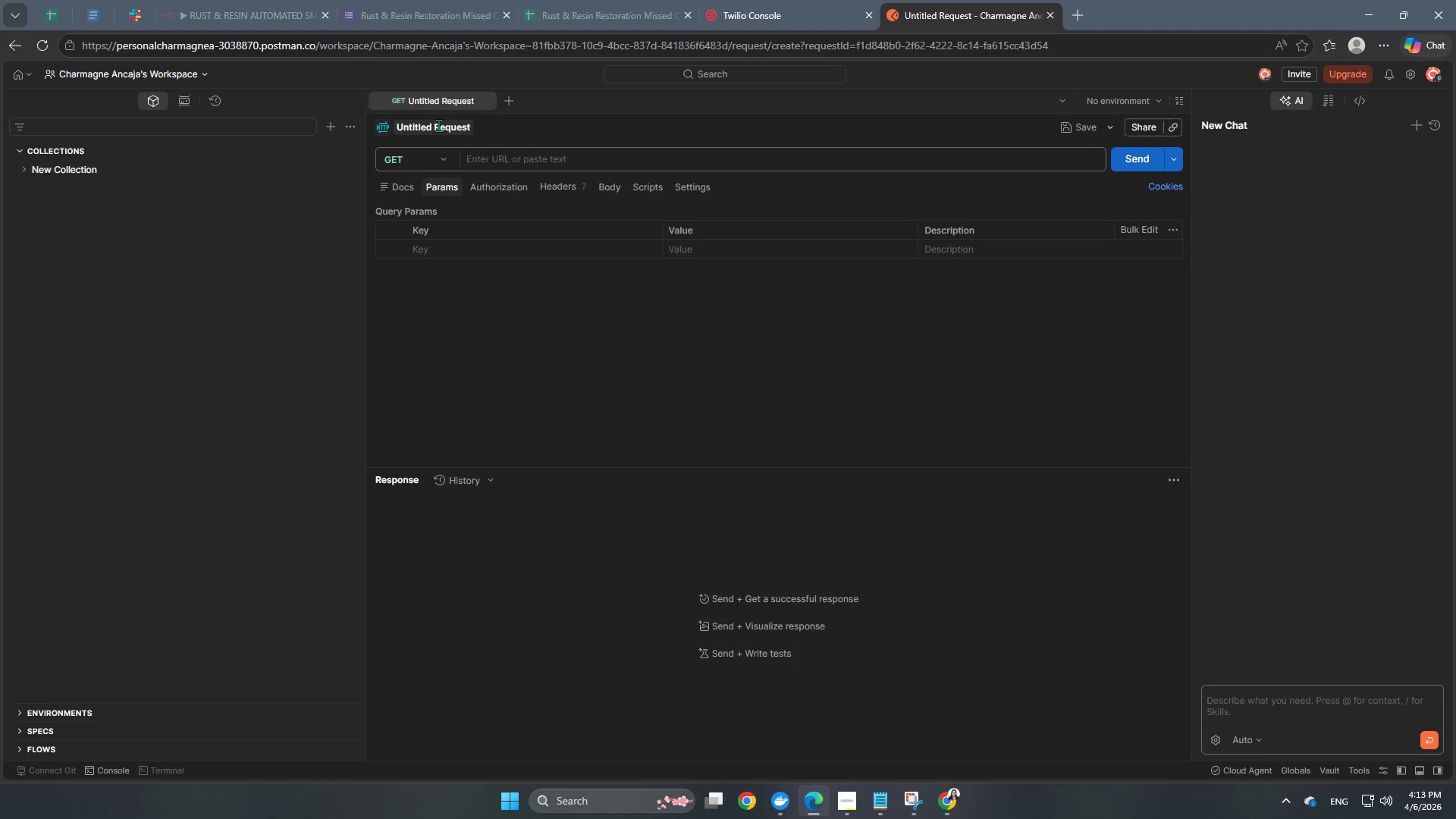 
left_click([438, 127])
 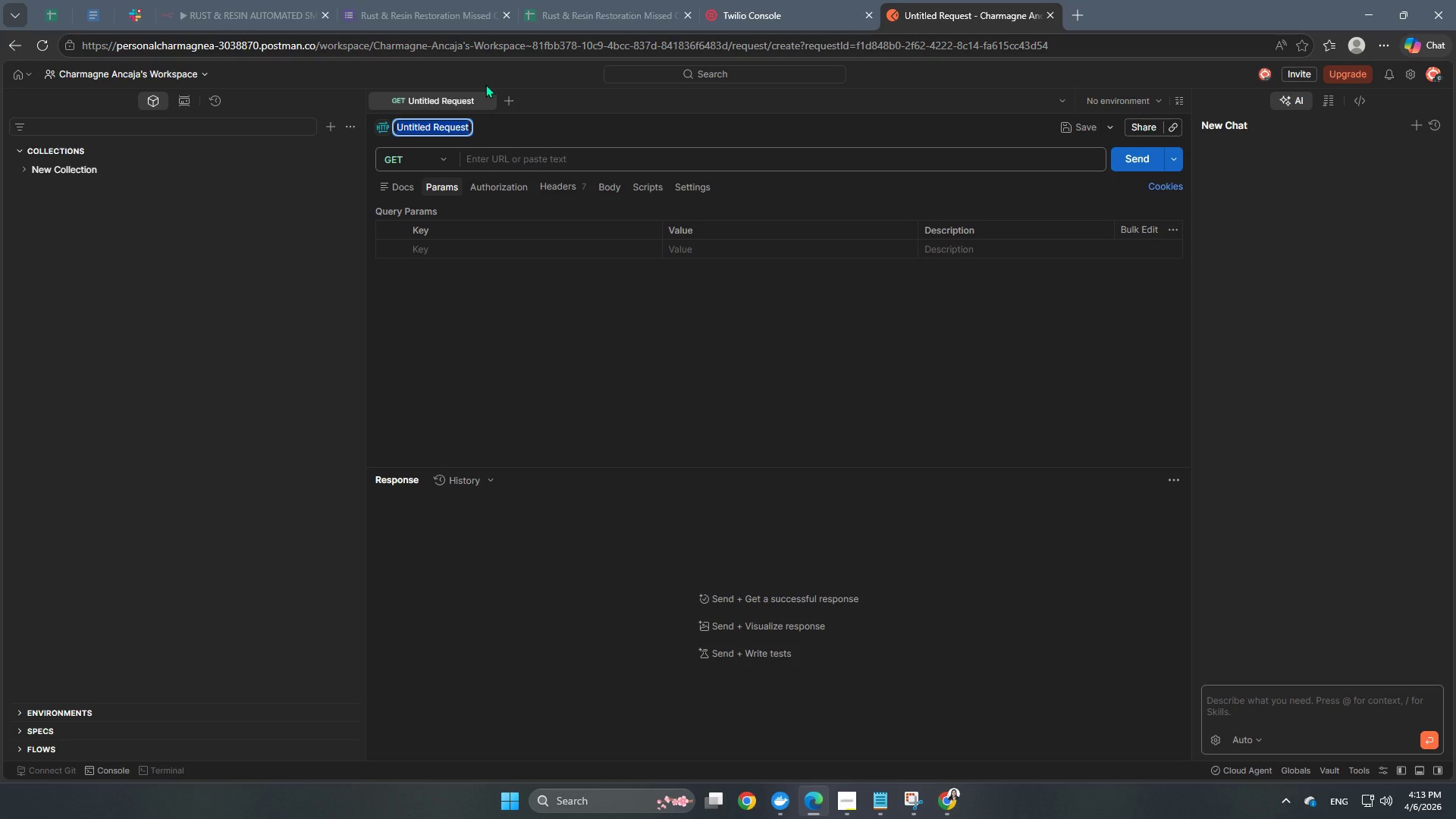 
type(Rust & Resin Tst)
 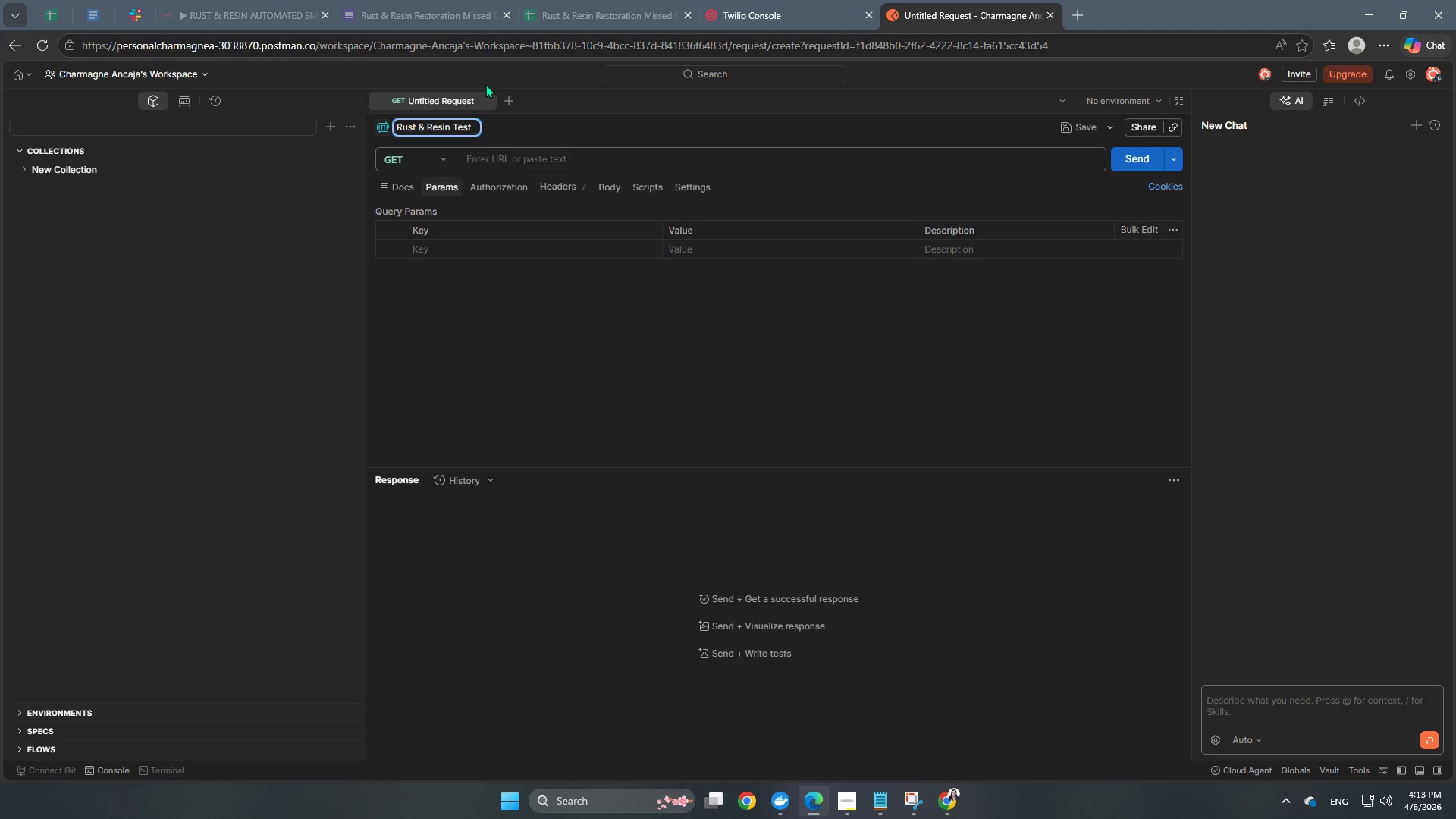 
 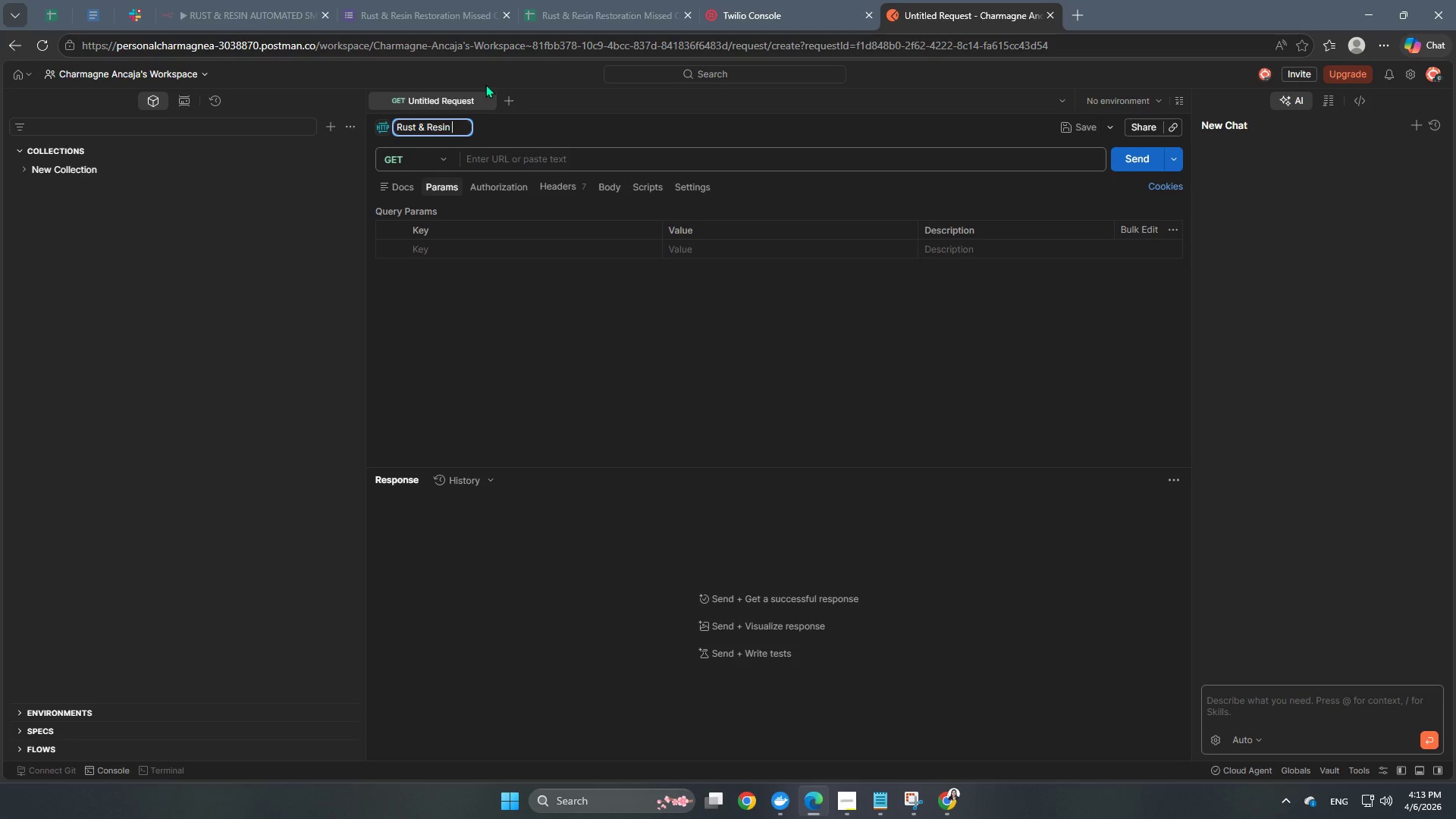 
hold_key(key=E, duration=0.33)
 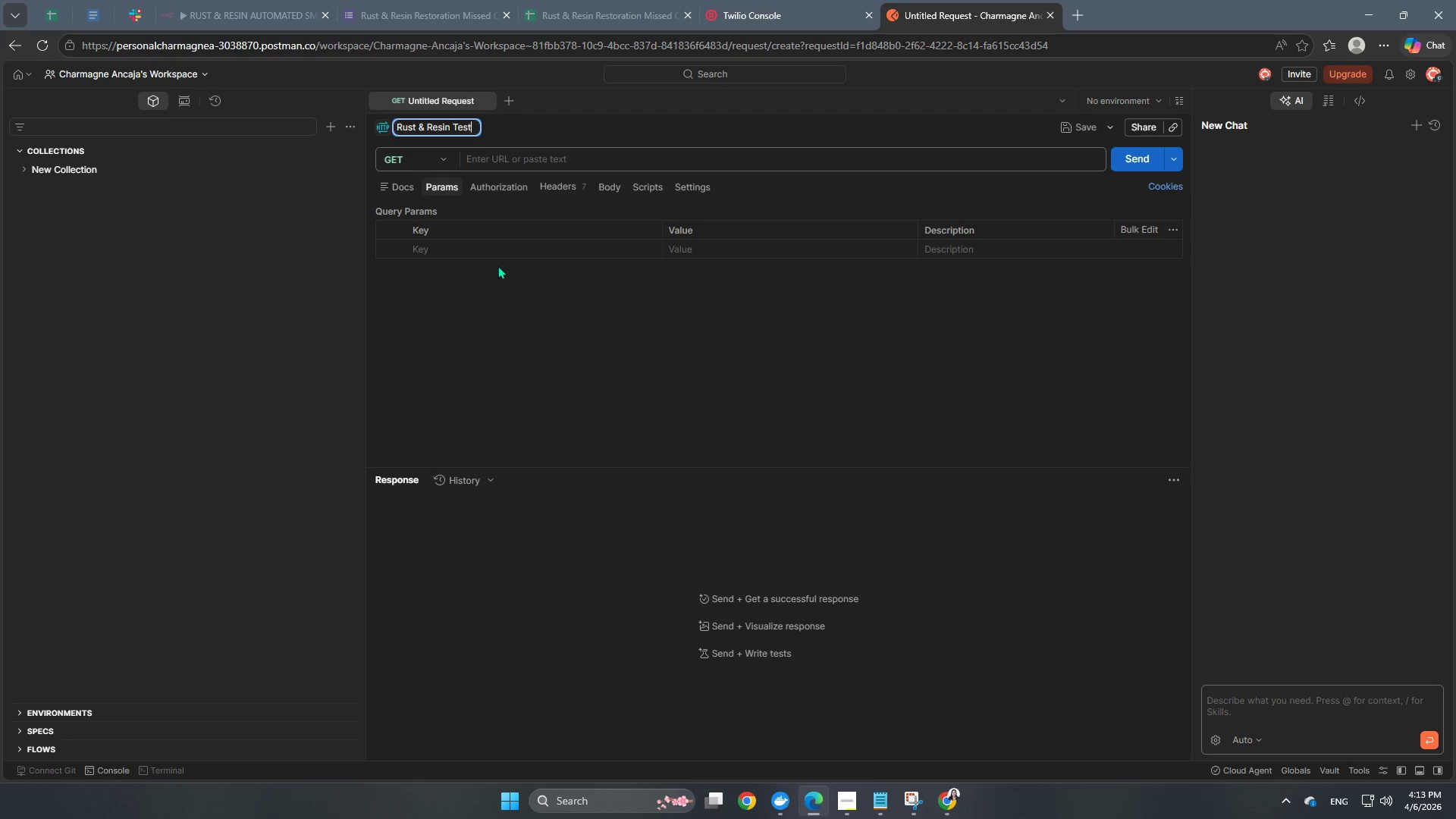 
left_click([491, 352])
 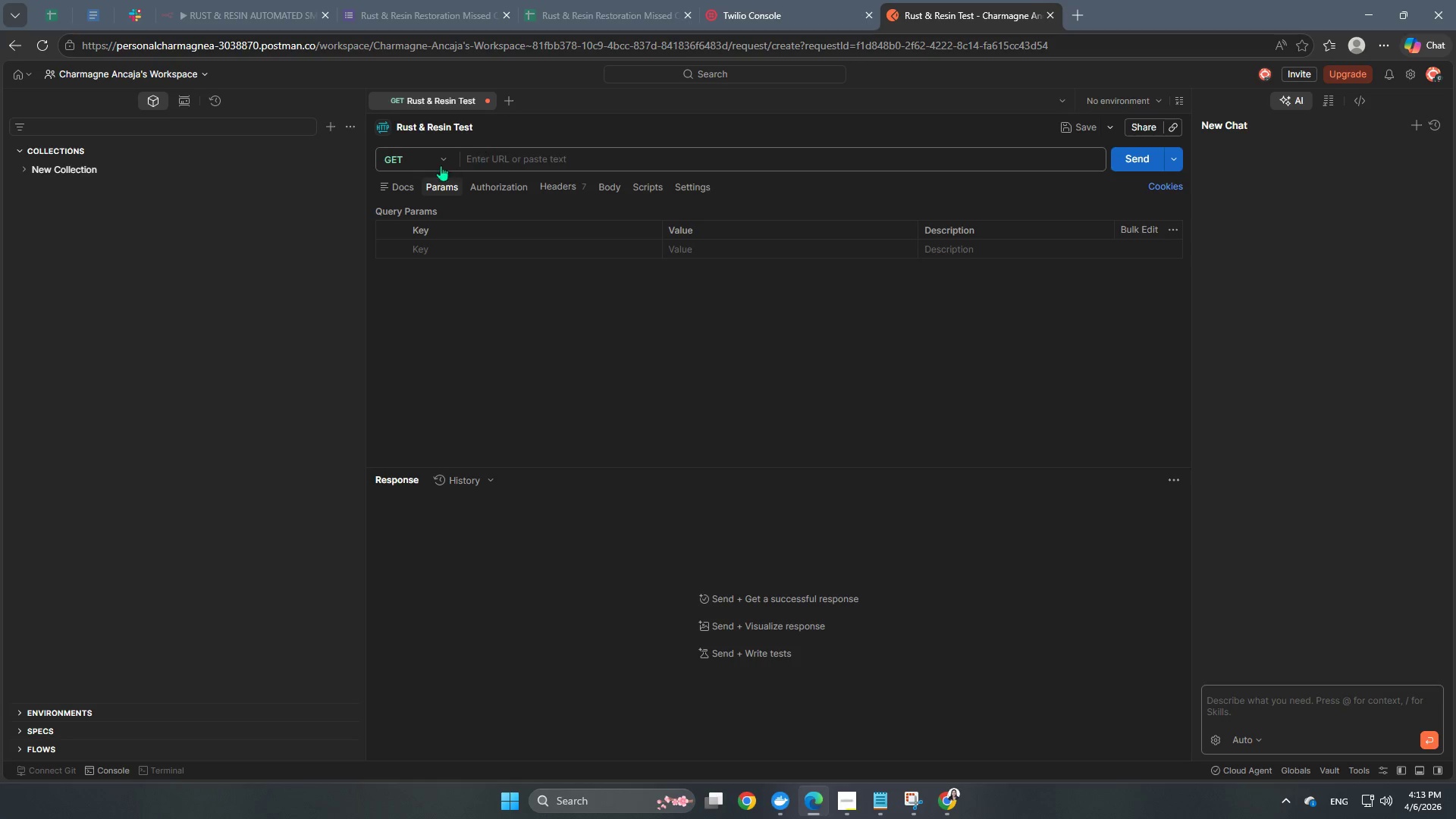 
left_click([429, 155])
 